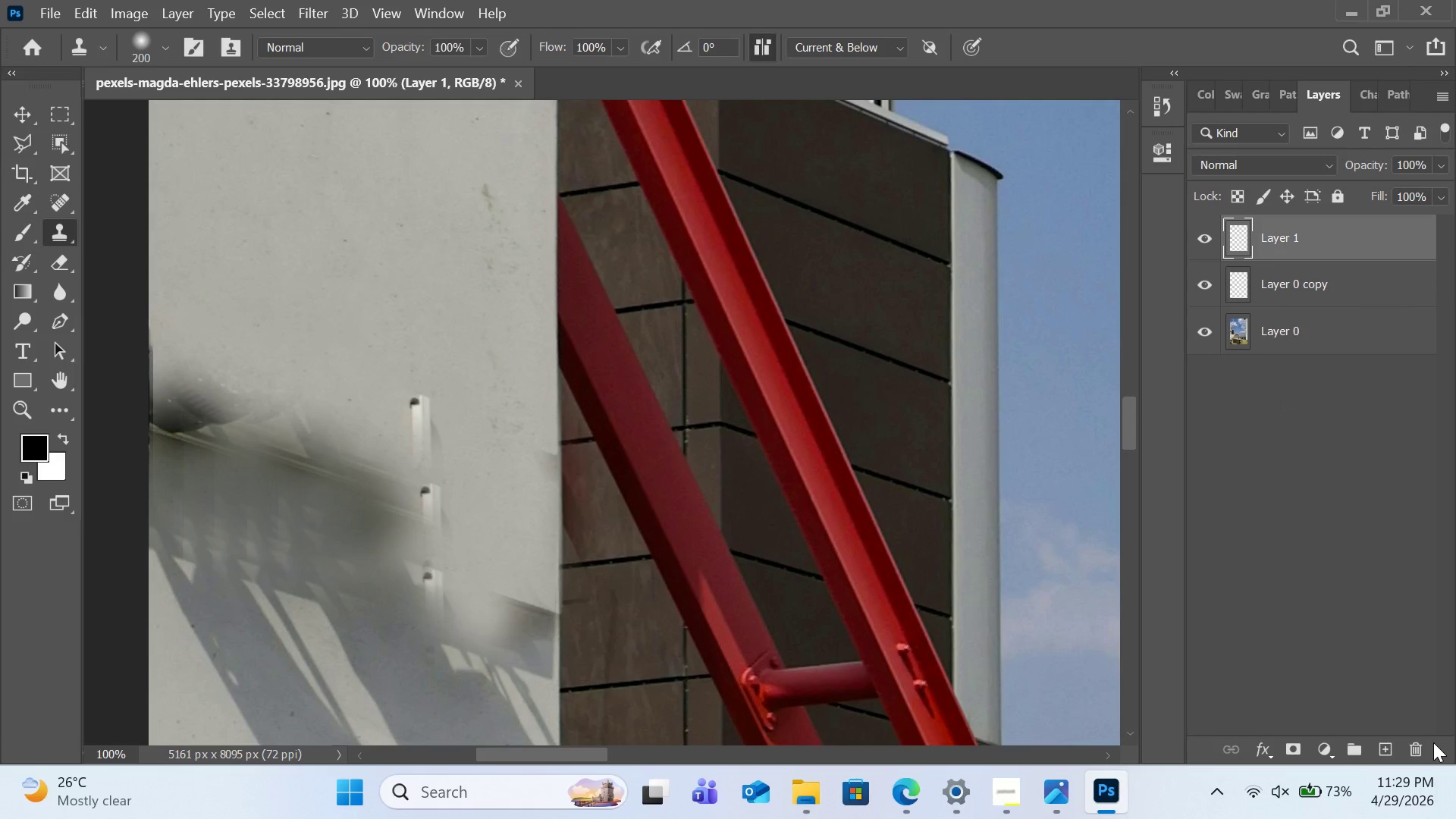 
double_click([1418, 745])
 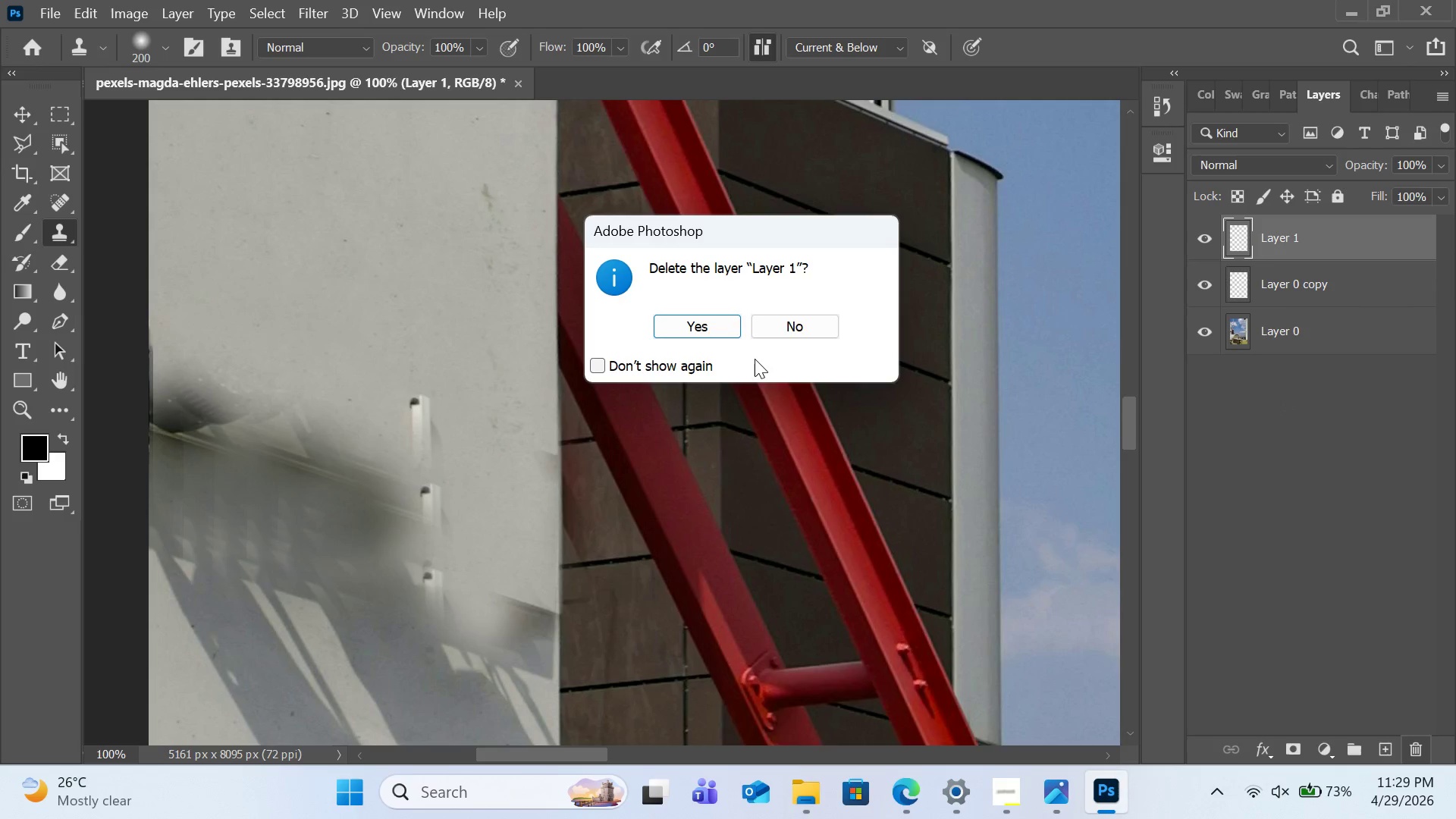 
left_click([706, 318])
 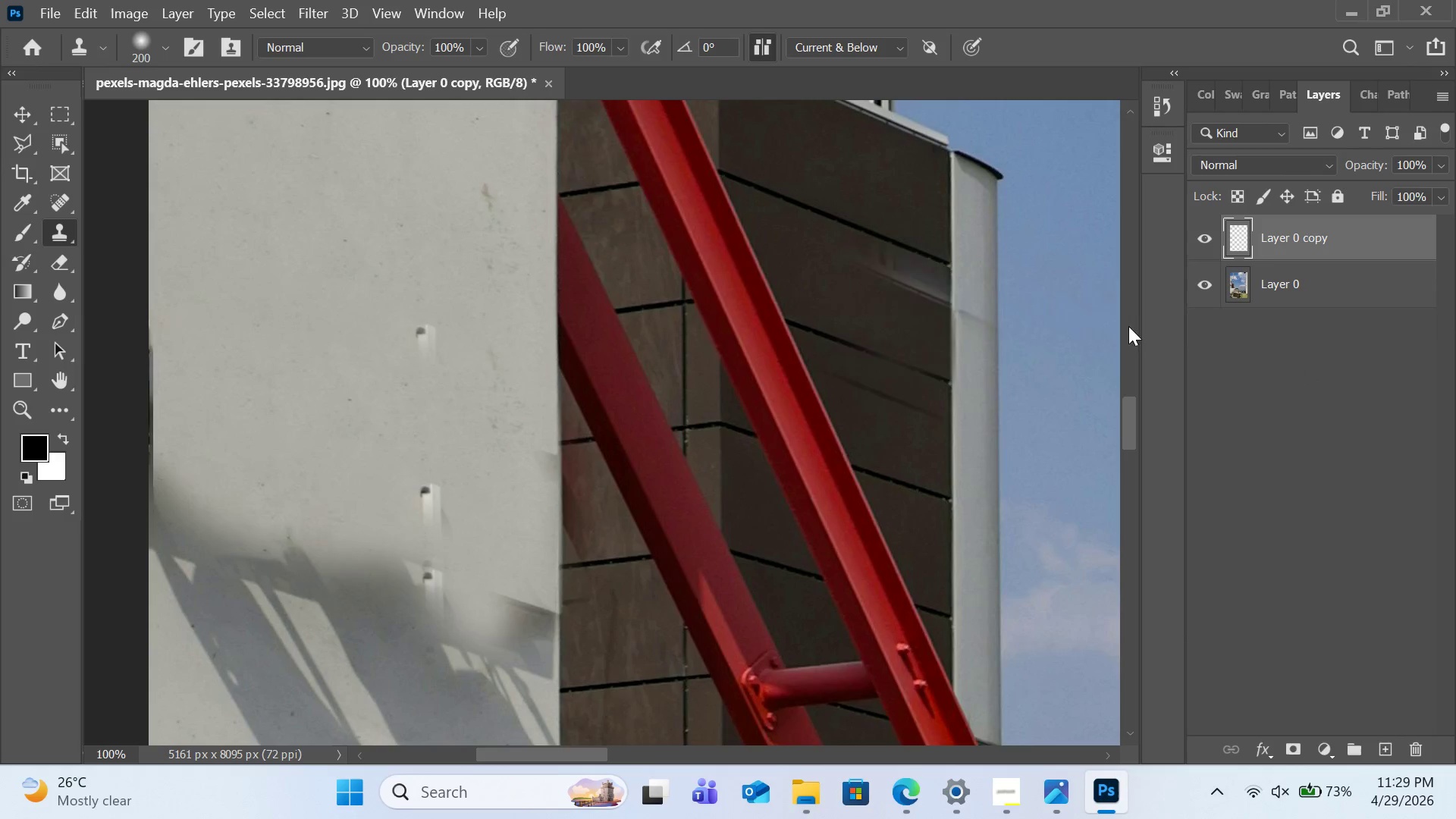 
left_click([1212, 234])
 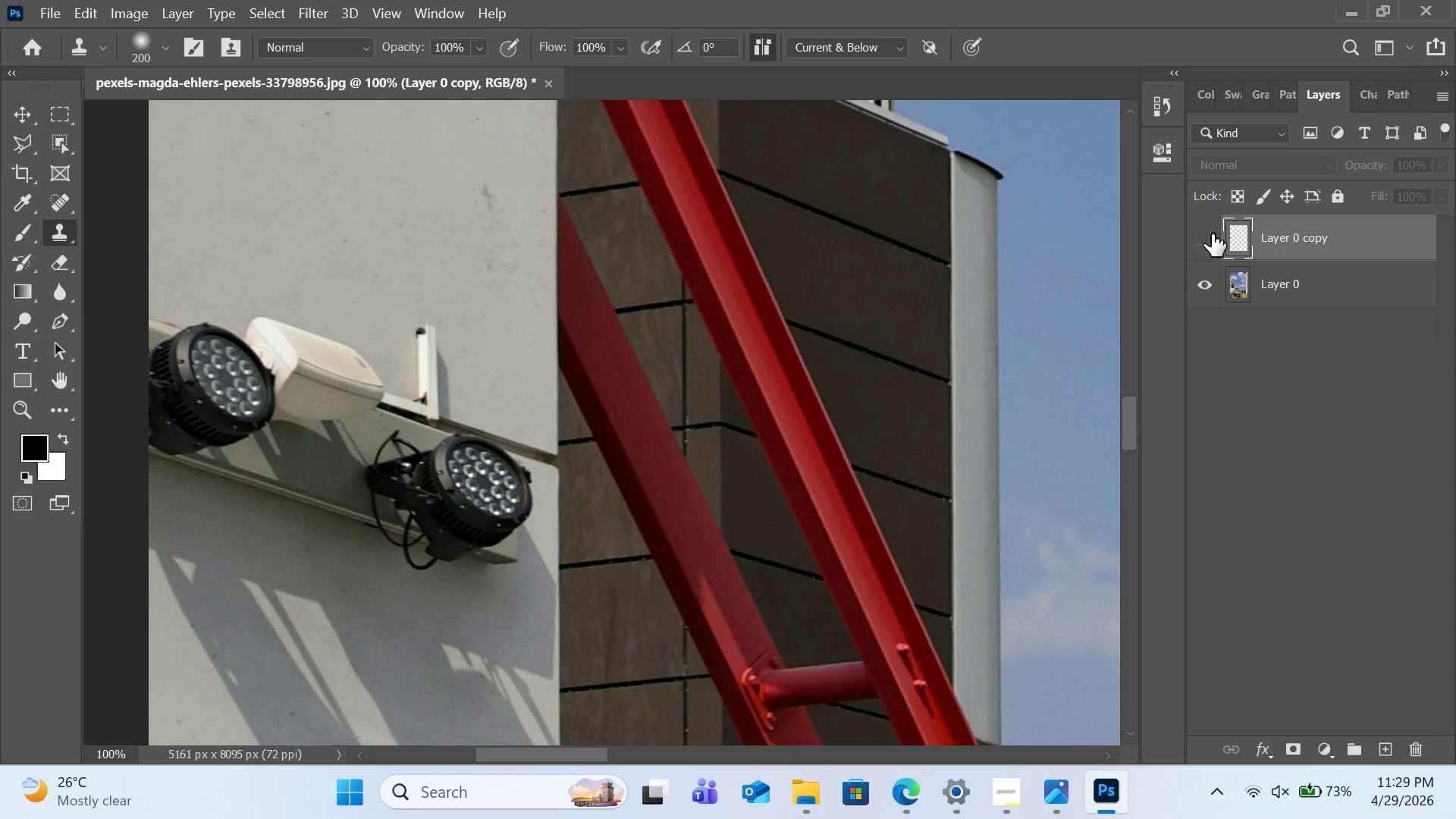 
left_click([1212, 234])
 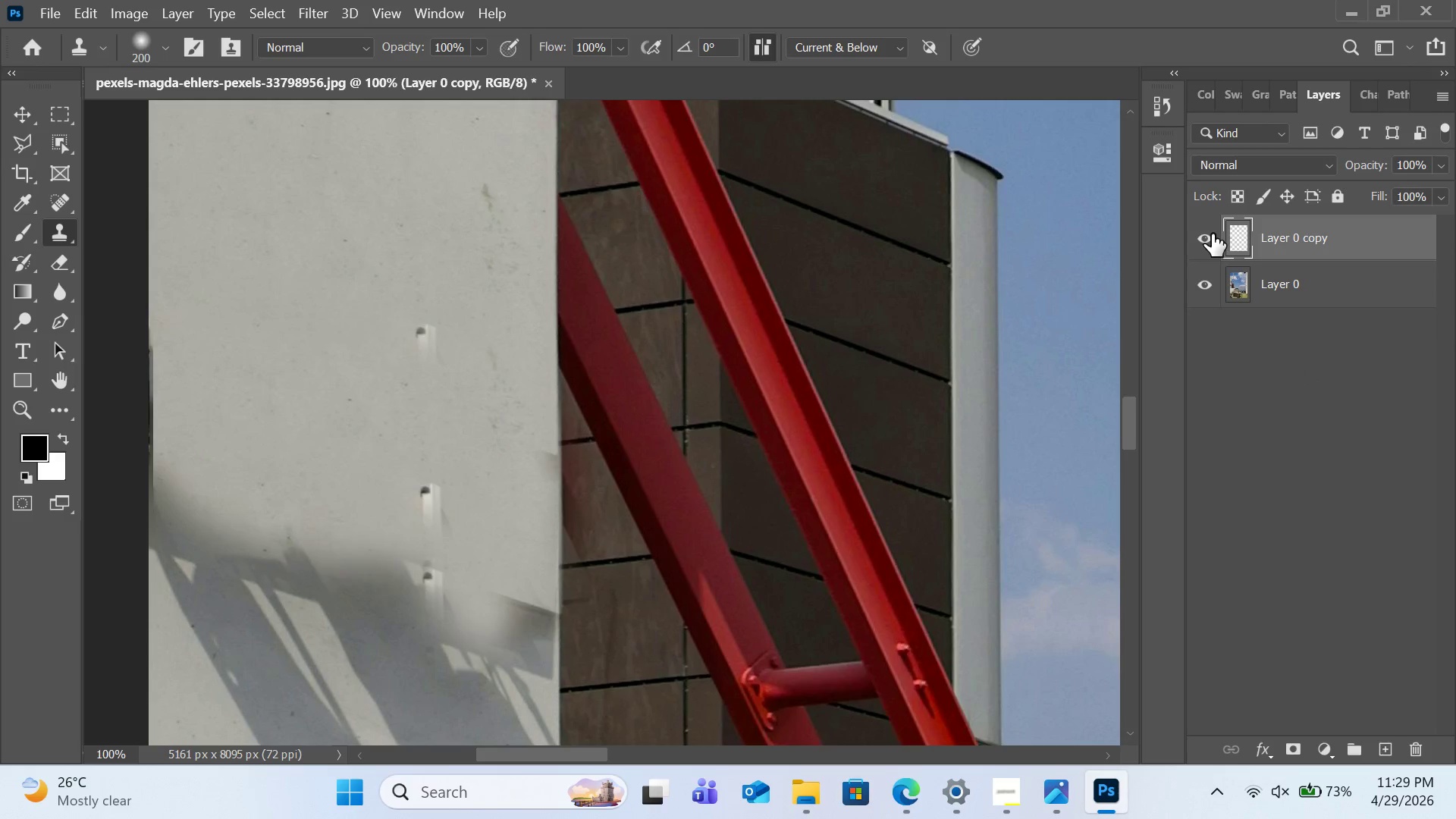 
left_click([1212, 234])
 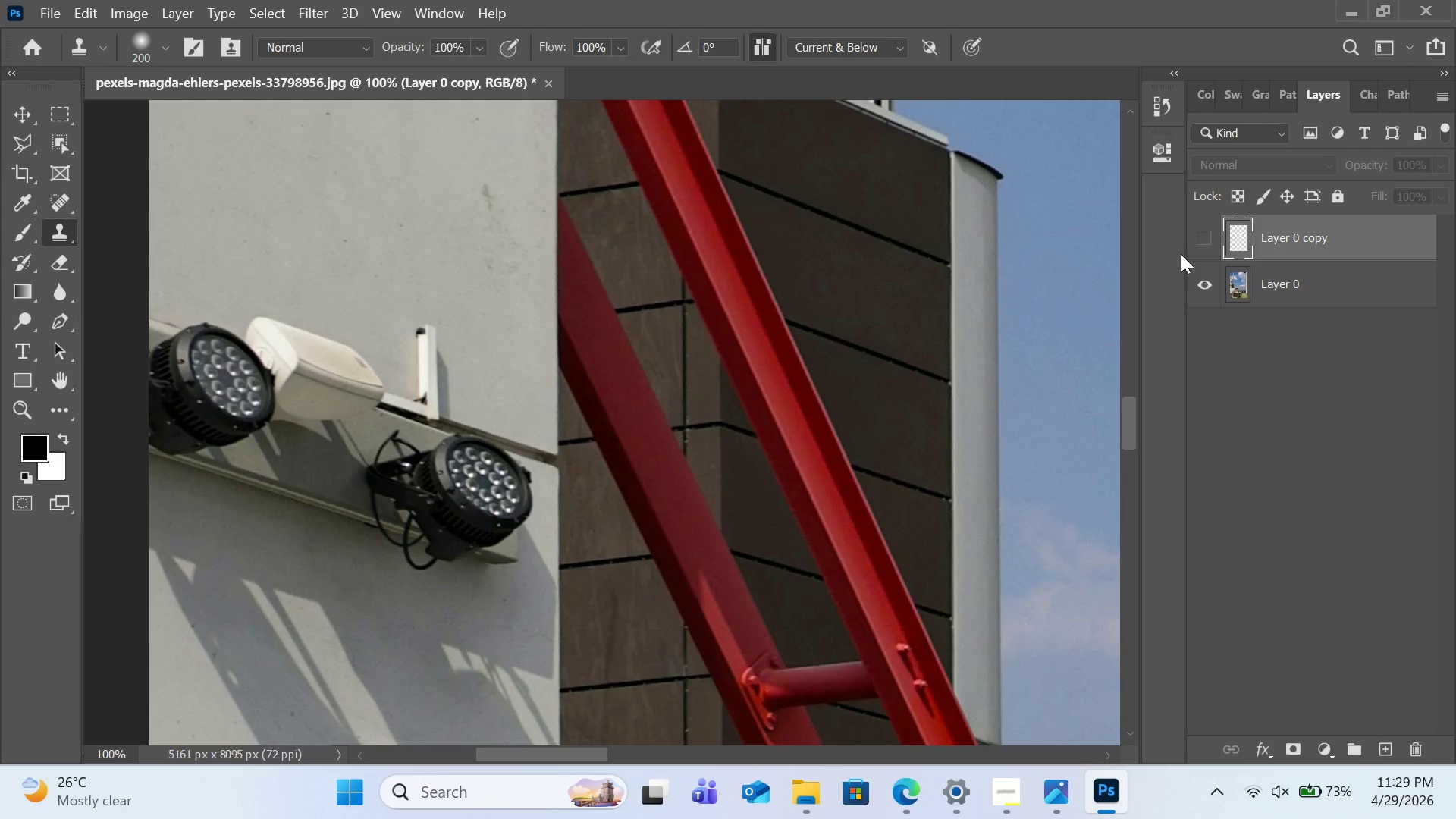 
wait(7.09)
 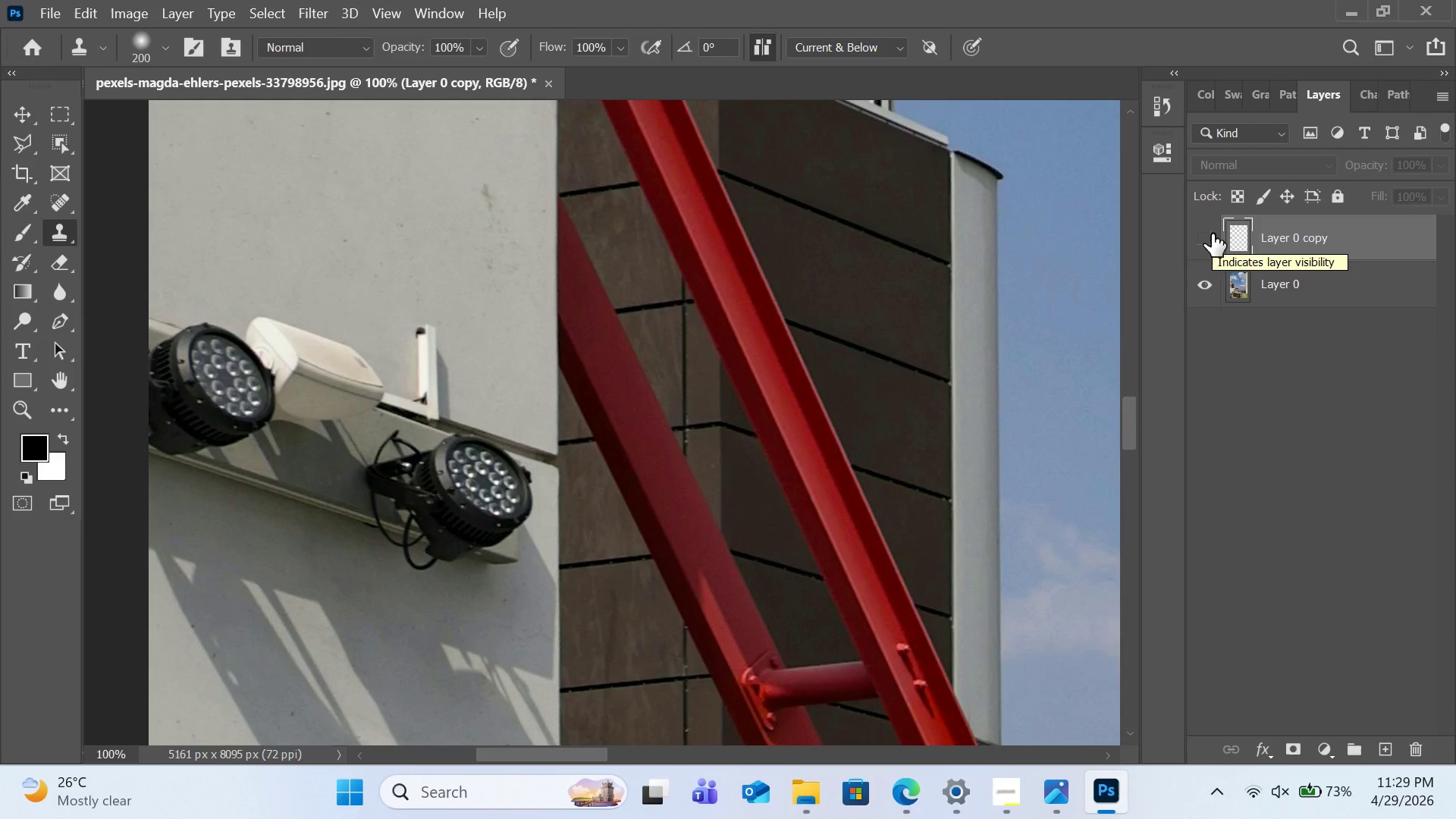 
left_click([1416, 736])
 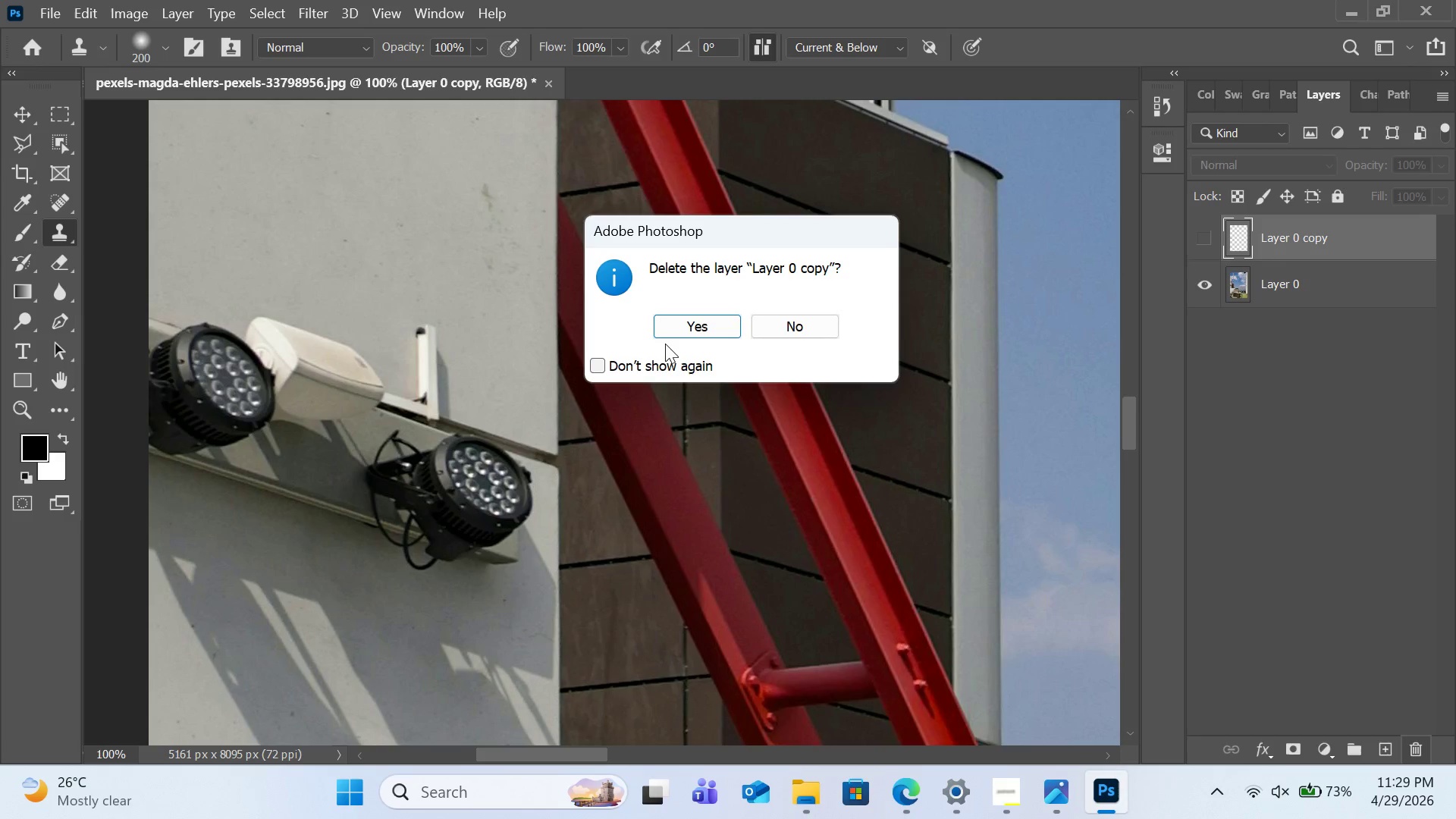 
left_click([669, 331])
 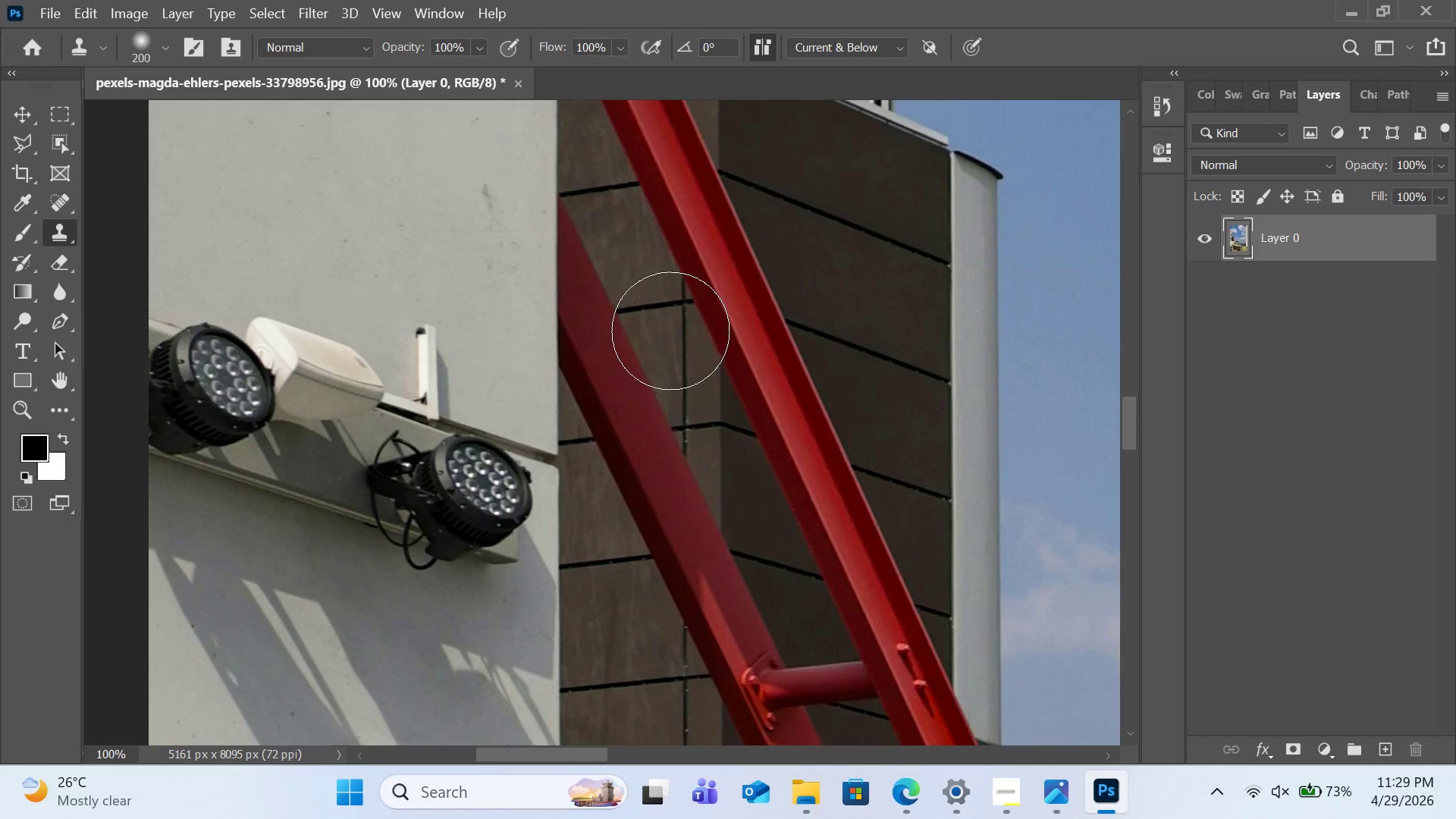 
scroll: coordinate [858, 390], scroll_direction: down, amount: 4.0
 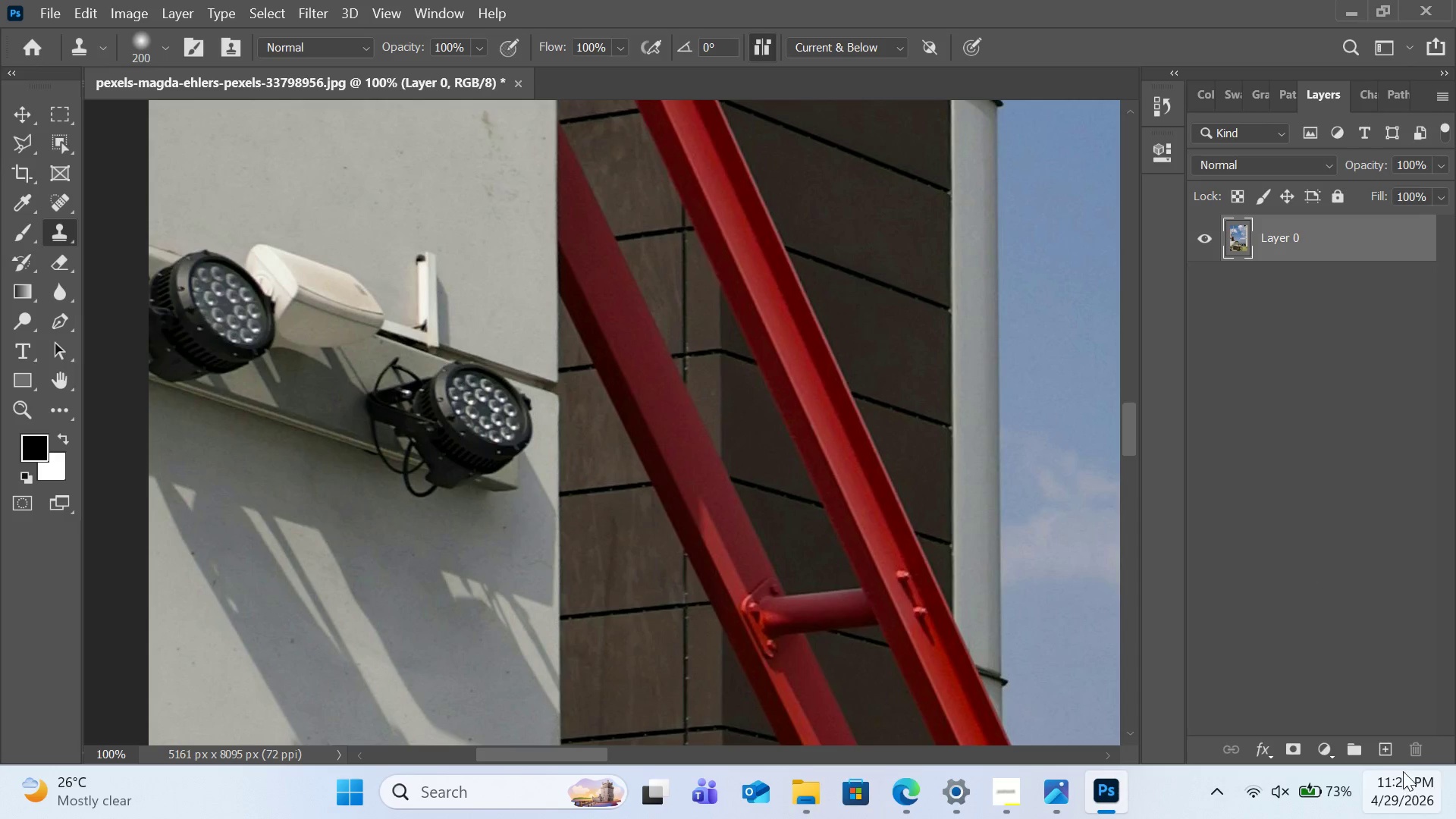 
left_click([1395, 753])
 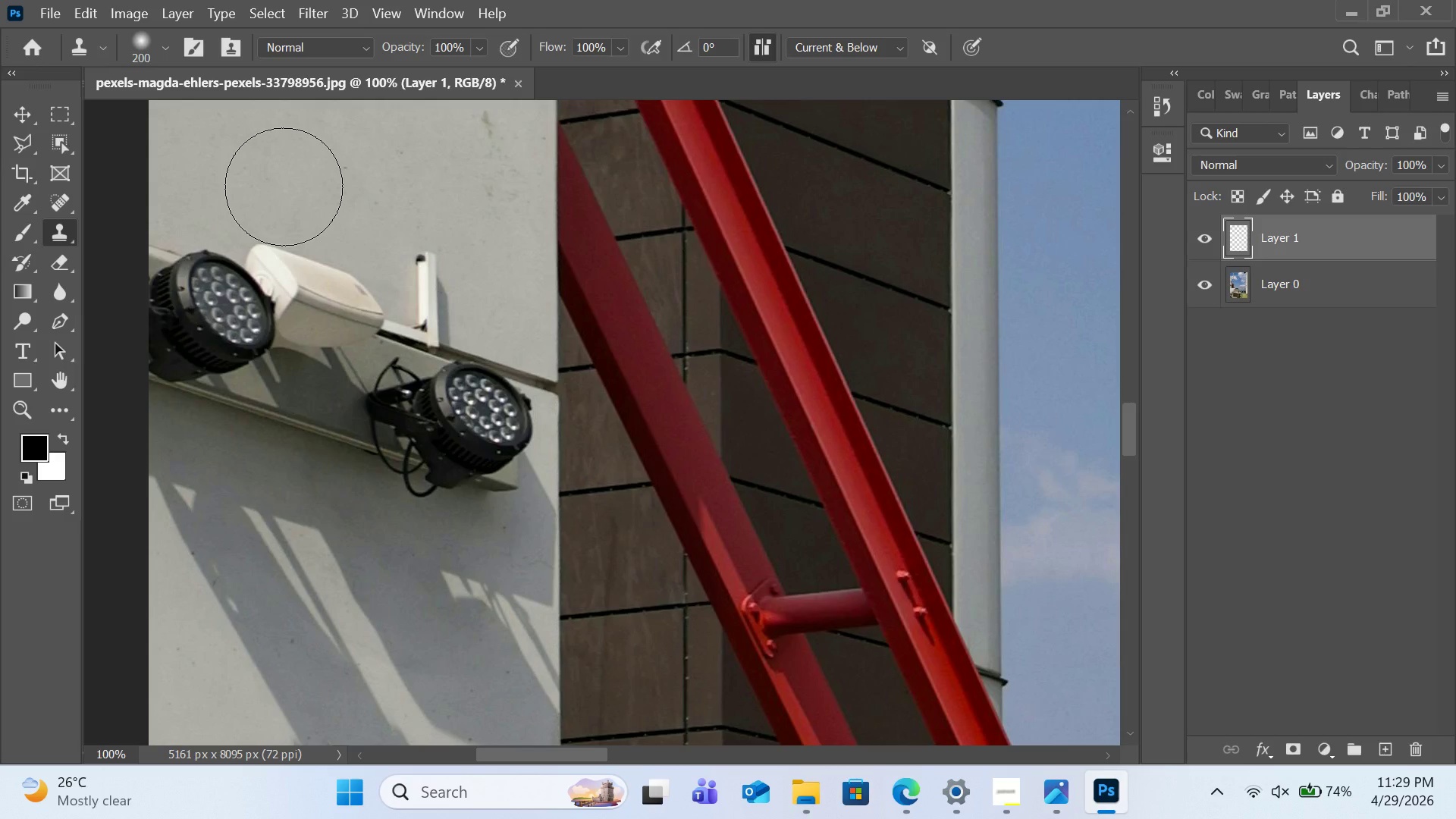 
key(BracketLeft)
 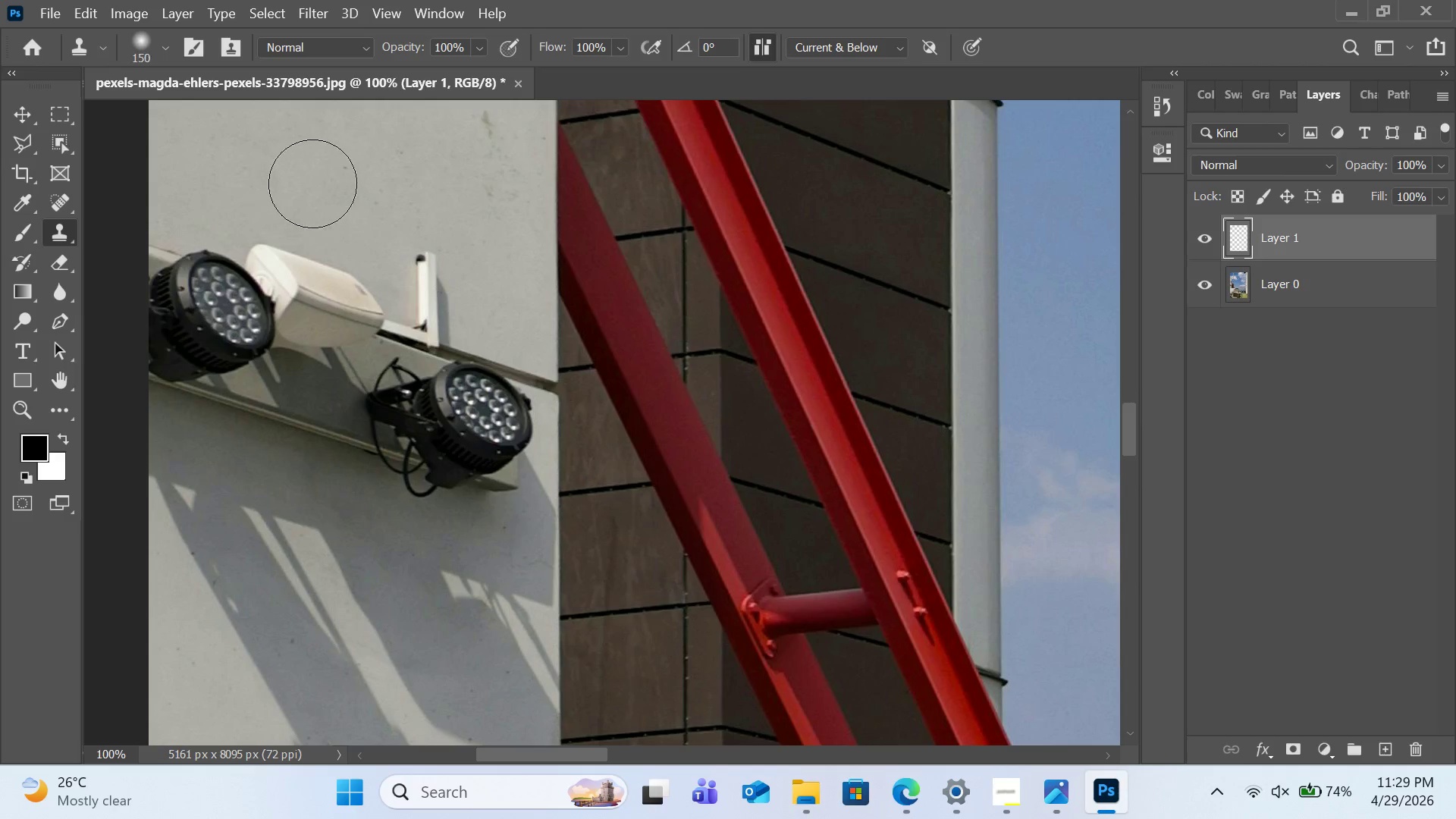 
key(BracketLeft)
 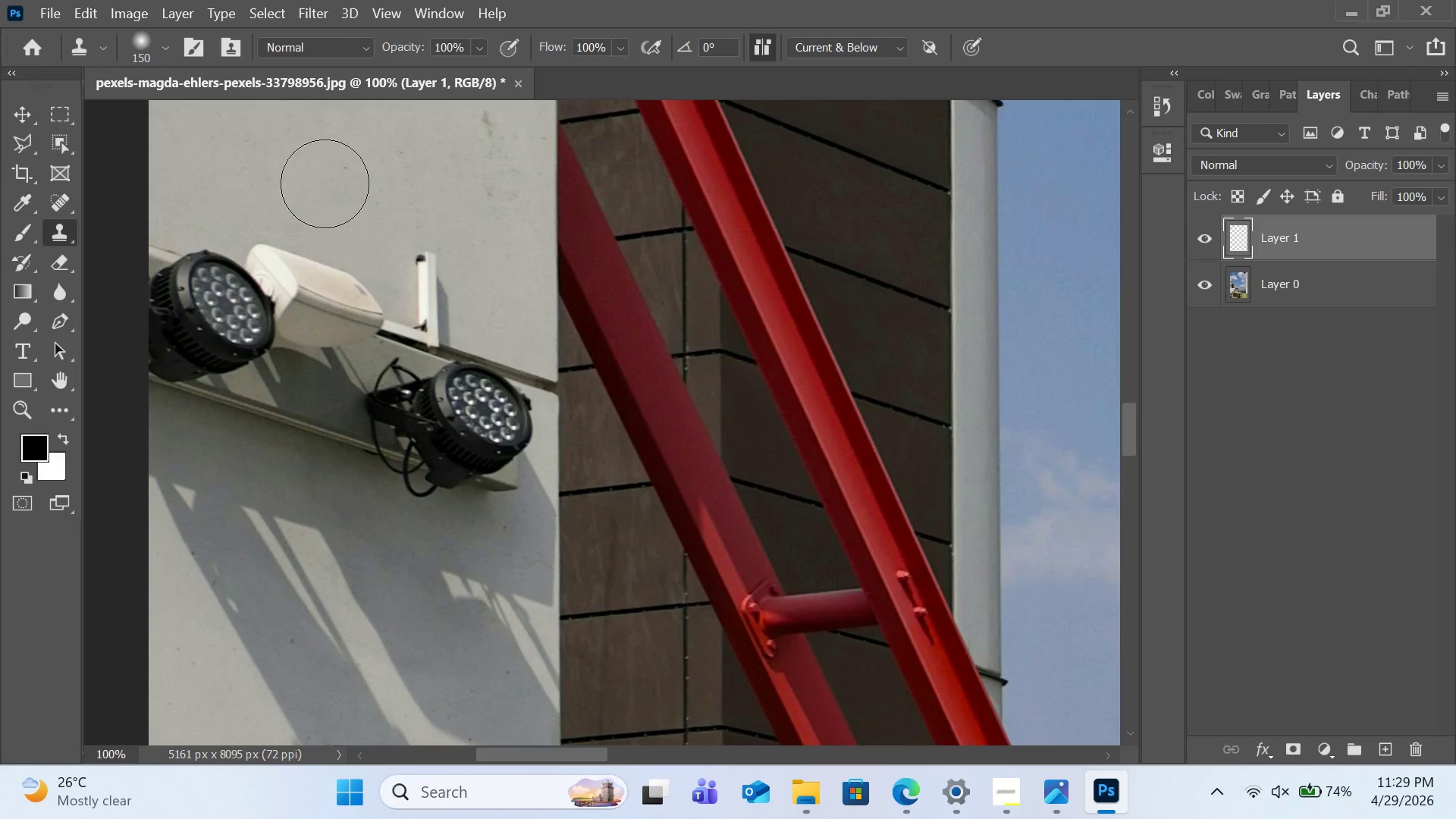 
key(BracketLeft)
 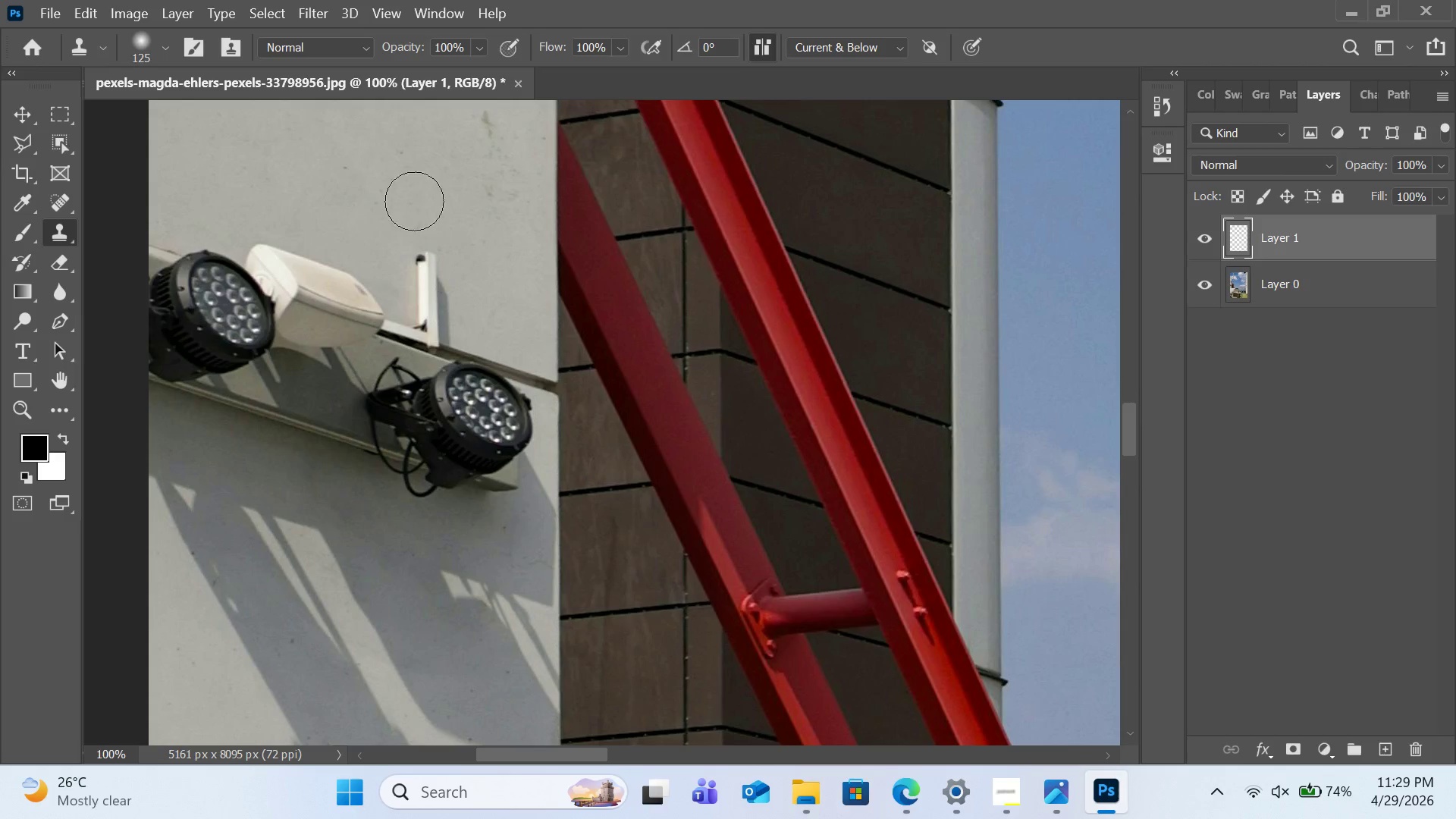 
key(BracketLeft)
 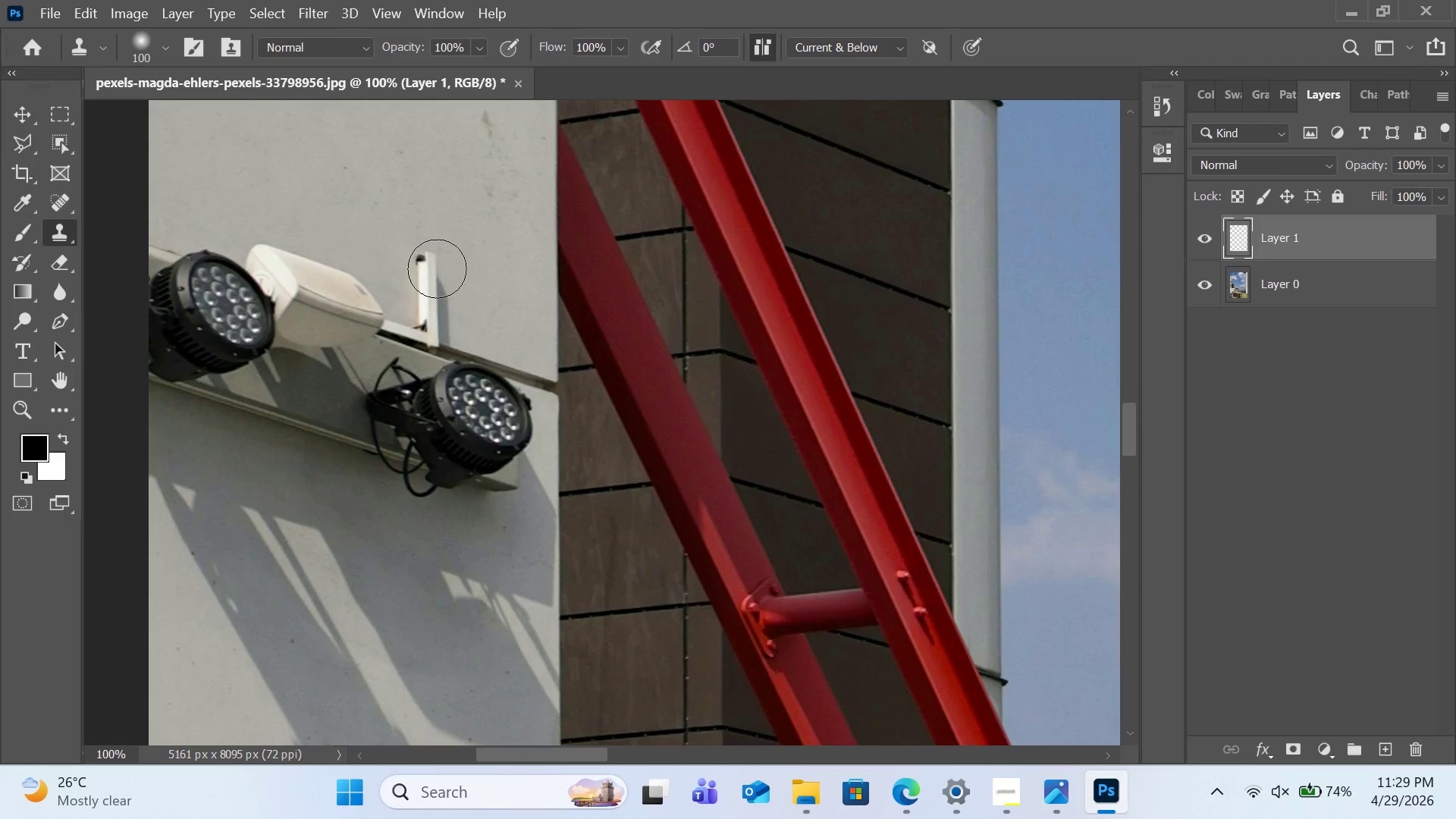 
hold_key(key=AltLeft, duration=1.09)
left_click([470, 230])
 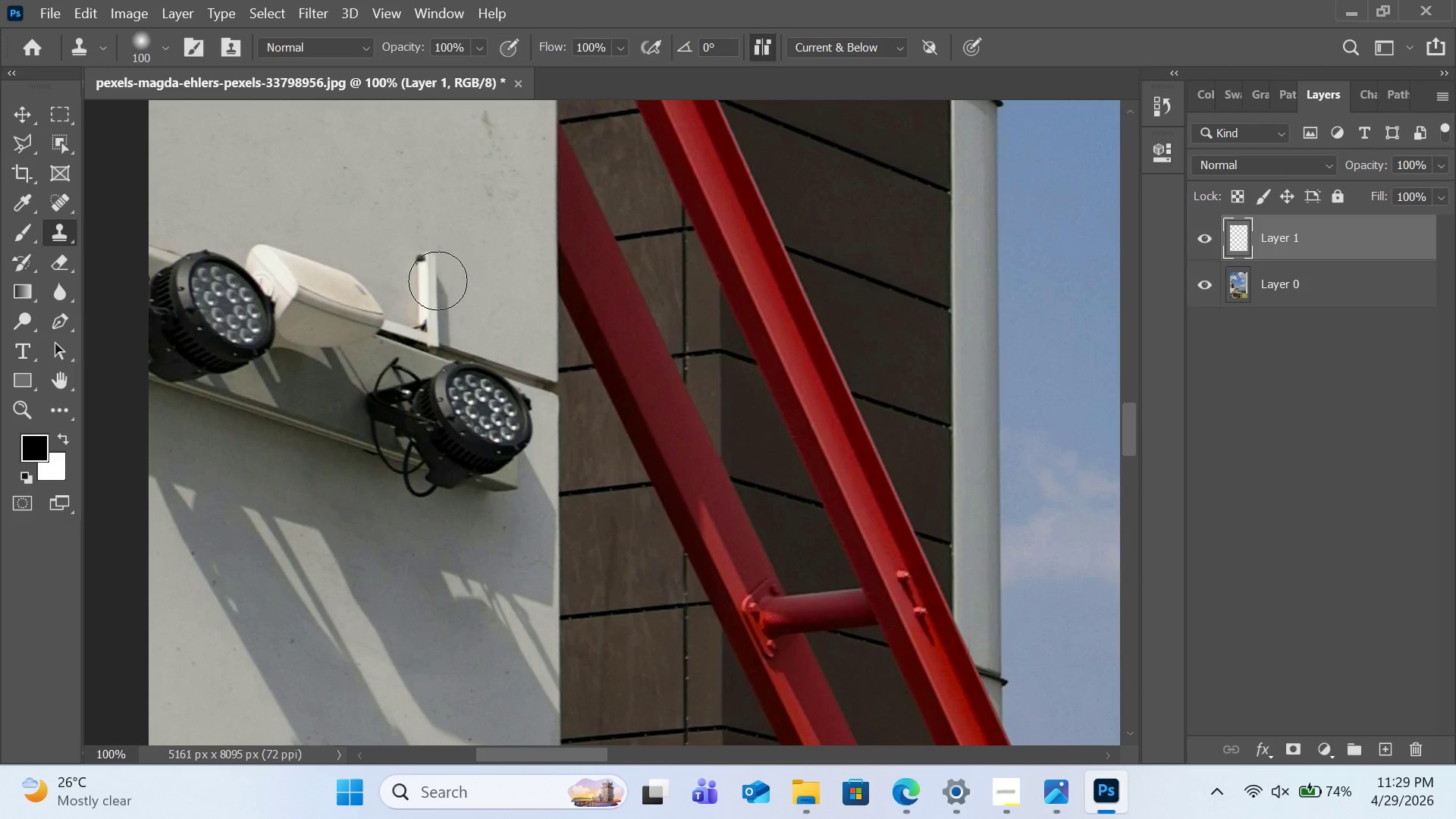 
left_click_drag(start_coordinate=[435, 266], to_coordinate=[425, 317])
 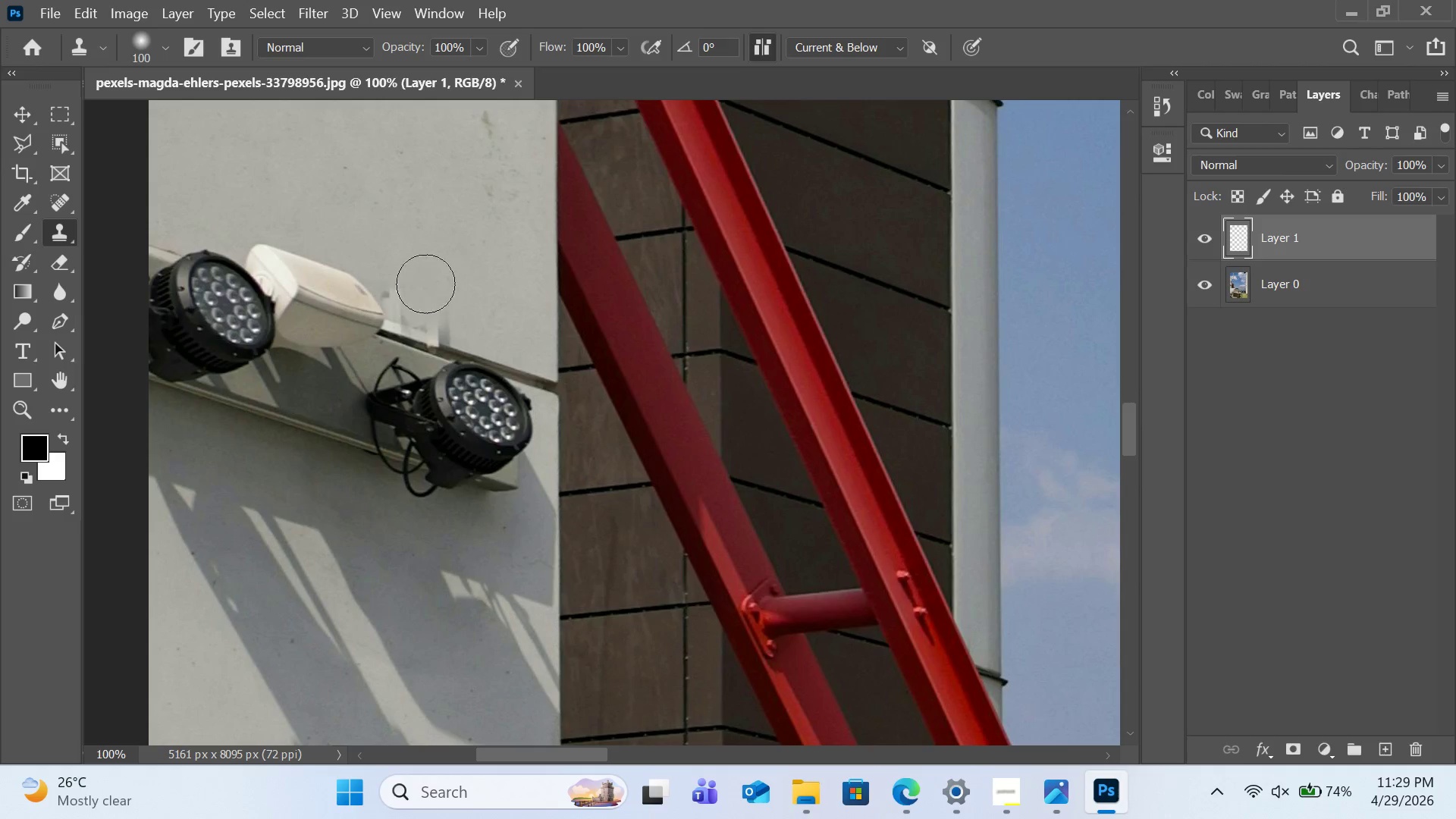 
hold_key(key=AltLeft, duration=0.36)
left_click([435, 243])
 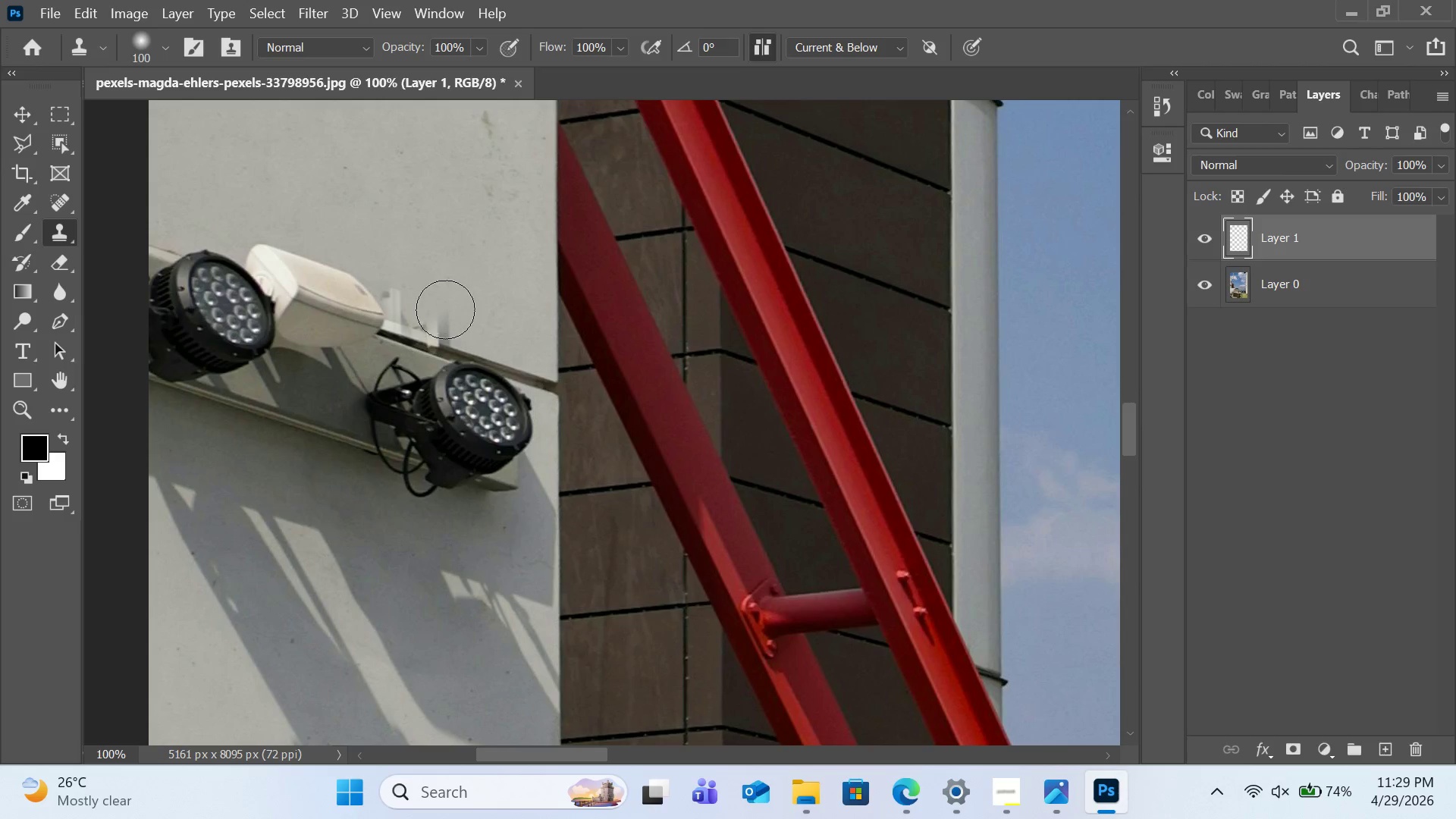 
left_click_drag(start_coordinate=[445, 313], to_coordinate=[312, 273])
 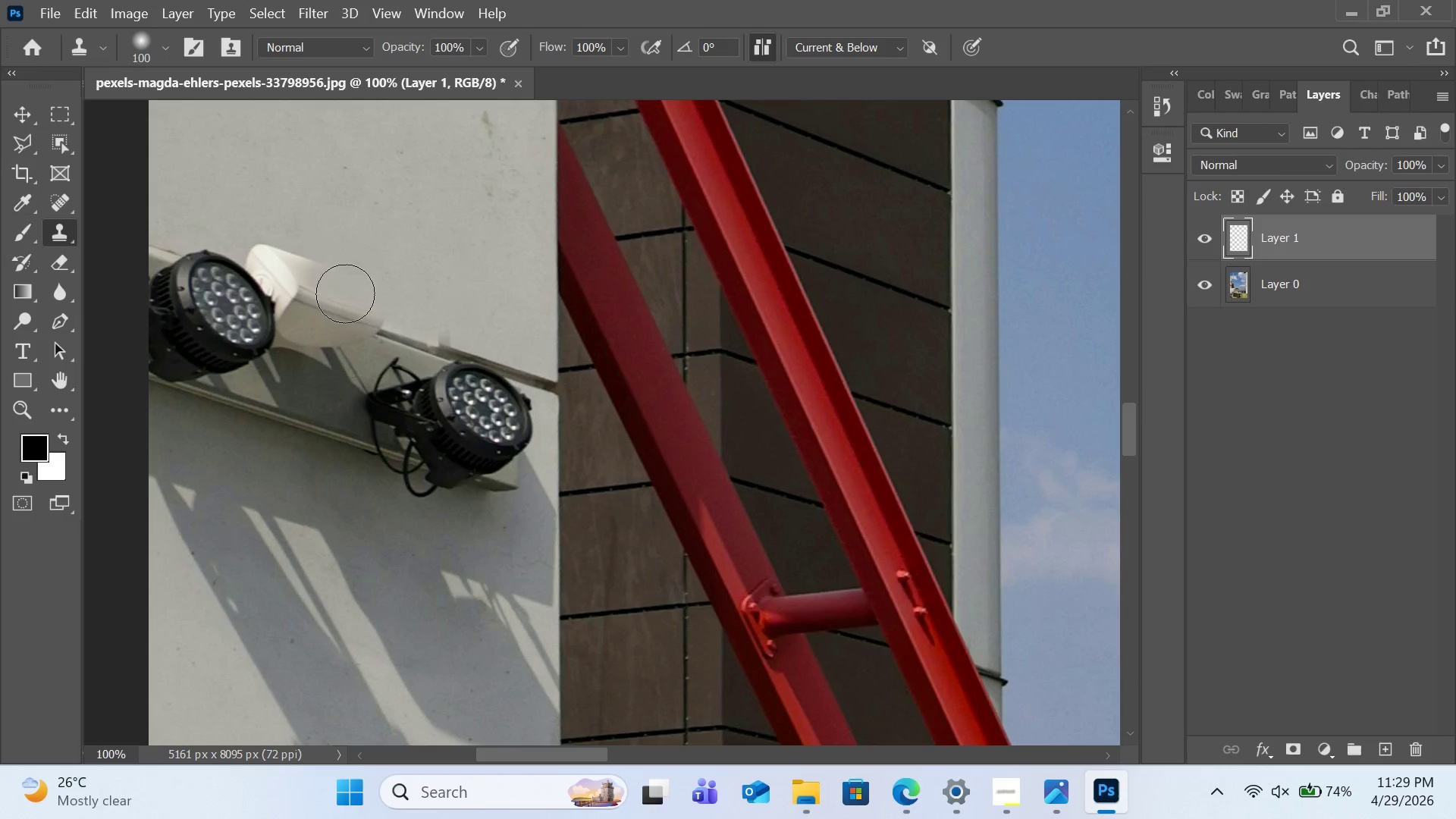 
hold_key(key=AltLeft, duration=1.3)
left_click([537, 381])
 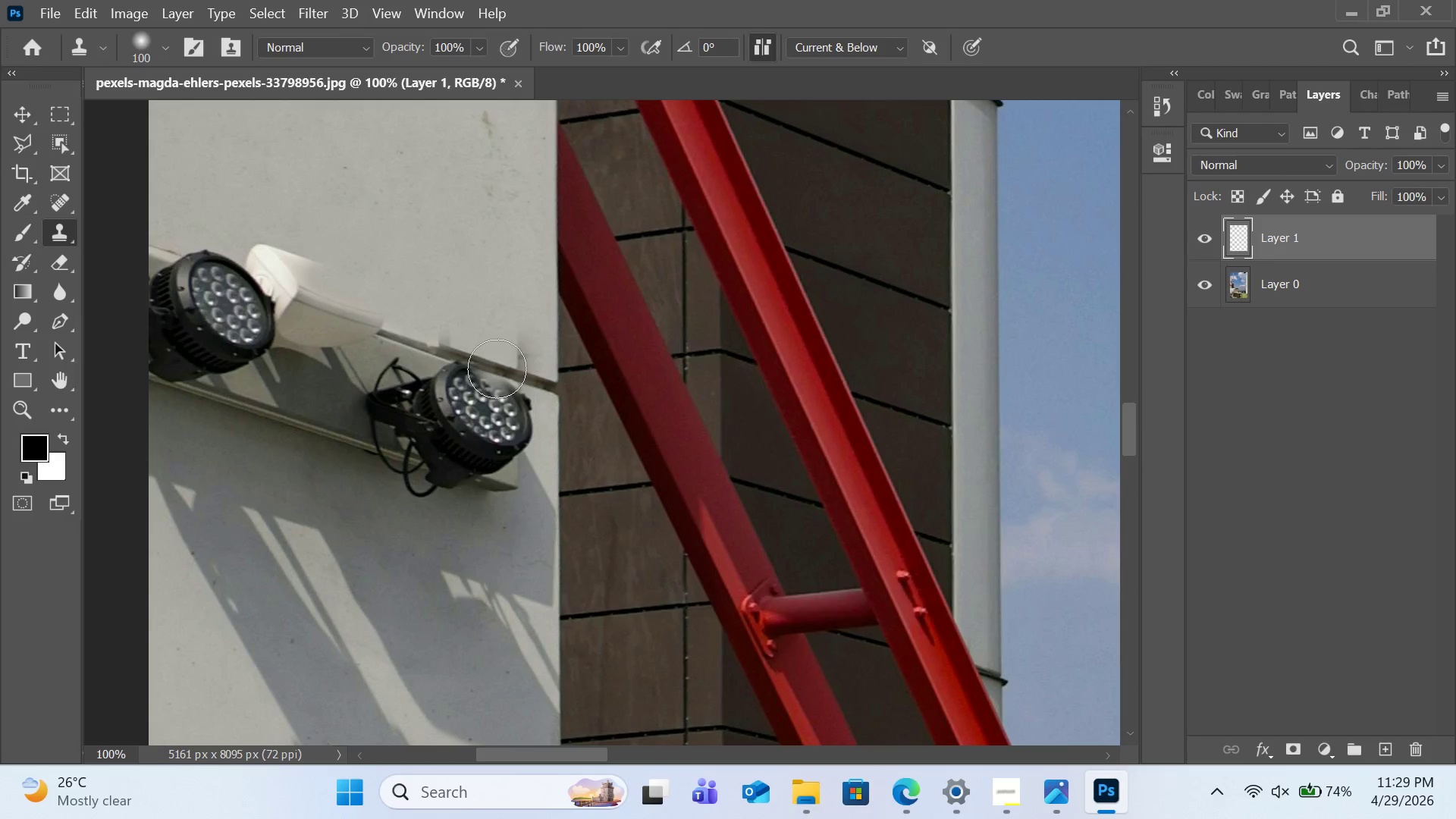 
wait(8.41)
 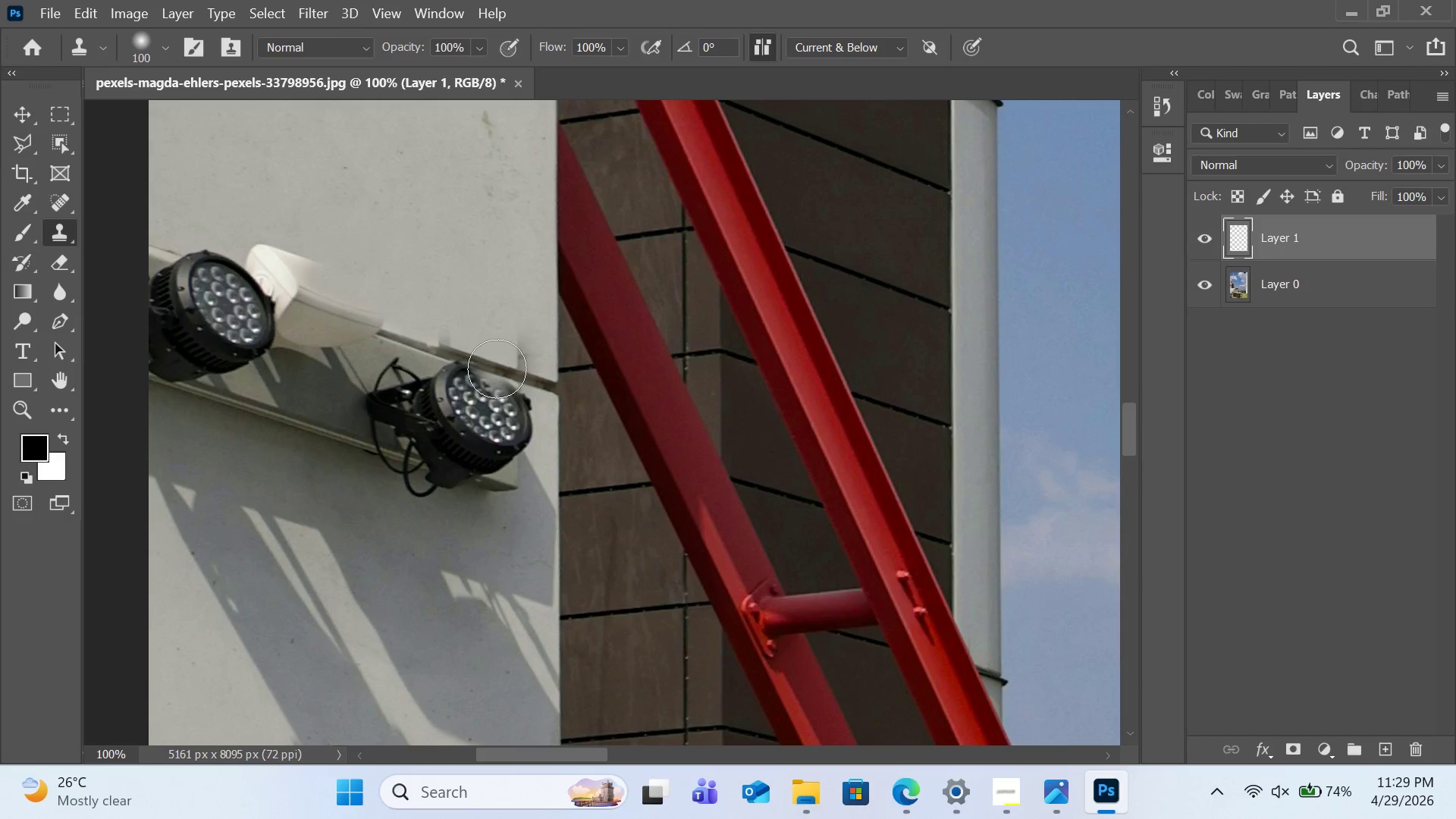 
hold_key(key=AltLeft, duration=3.59)
left_click([538, 379])
 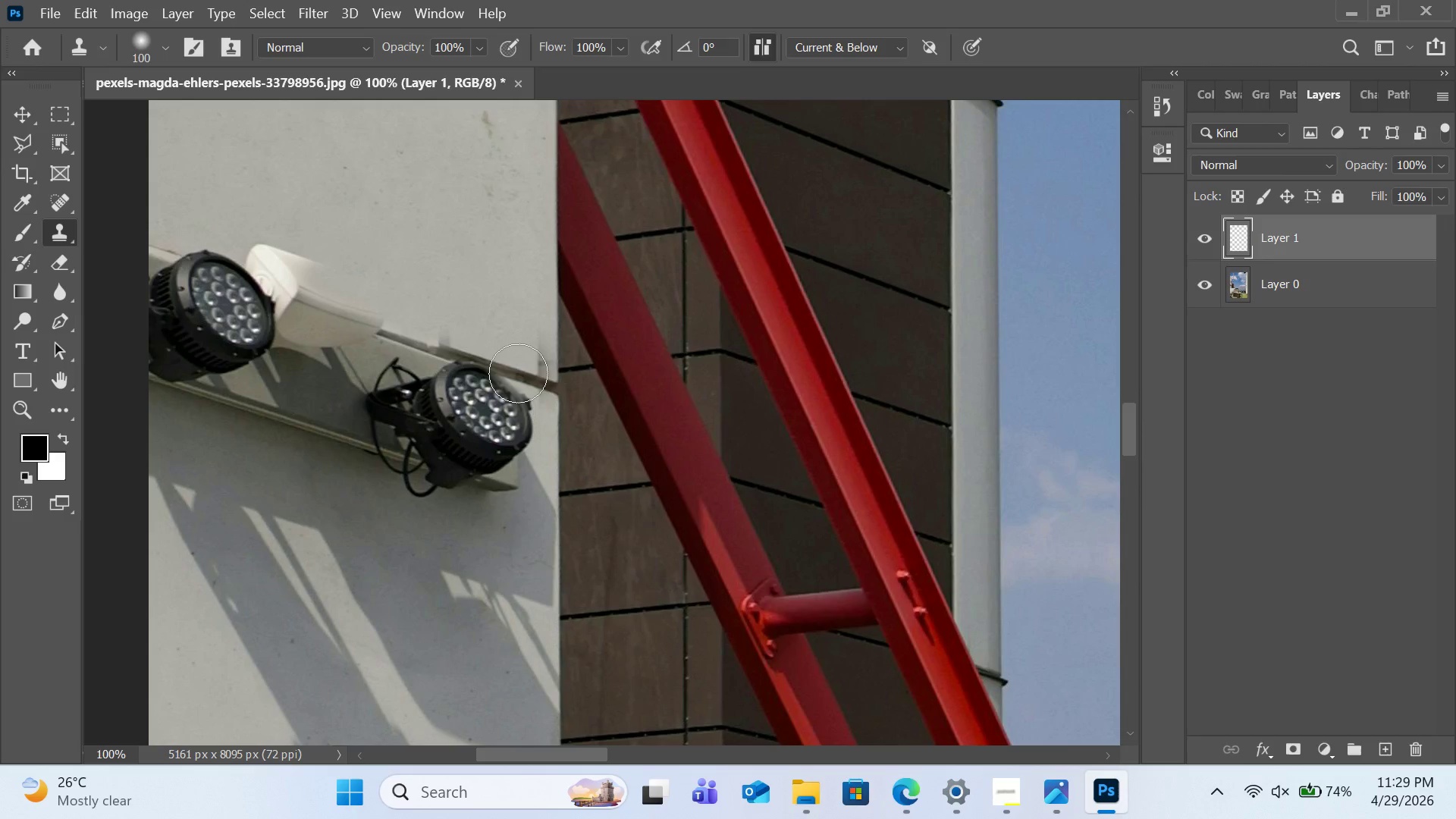 
left_click_drag(start_coordinate=[518, 373], to_coordinate=[315, 310])
 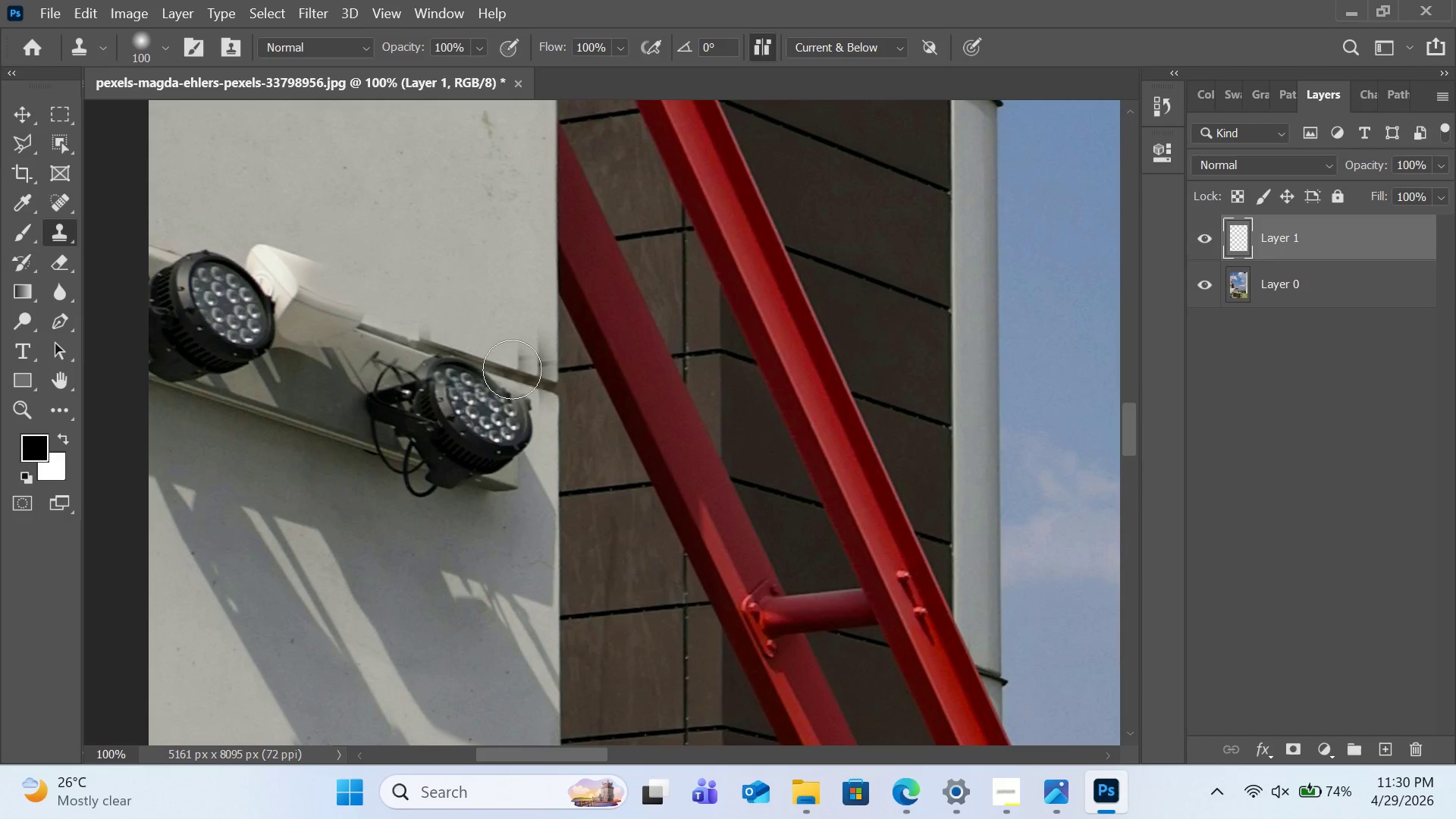 
hold_key(key=AltLeft, duration=2.11)
 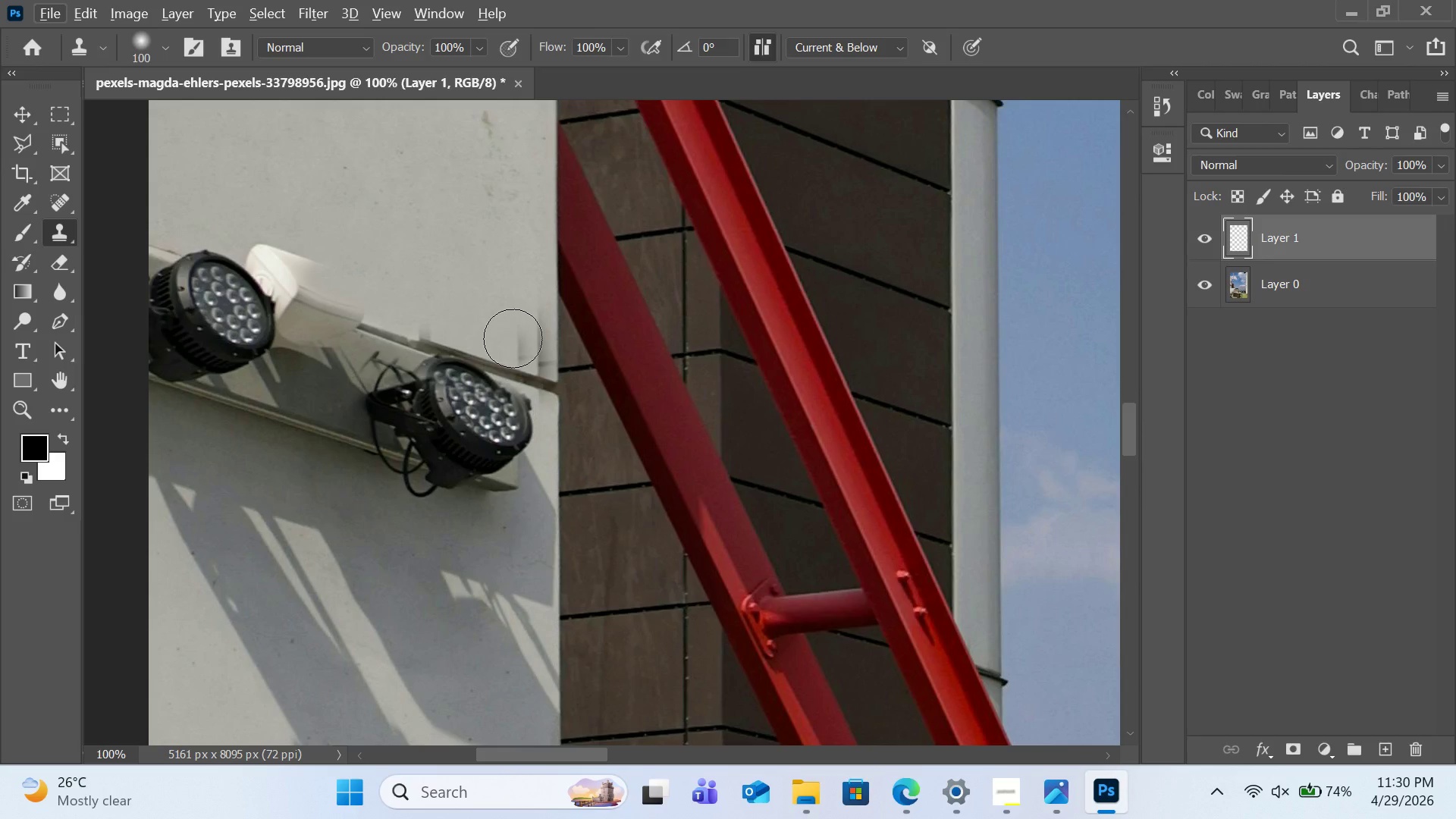 
hold_key(key=AltLeft, duration=0.73)
left_click([500, 563])
 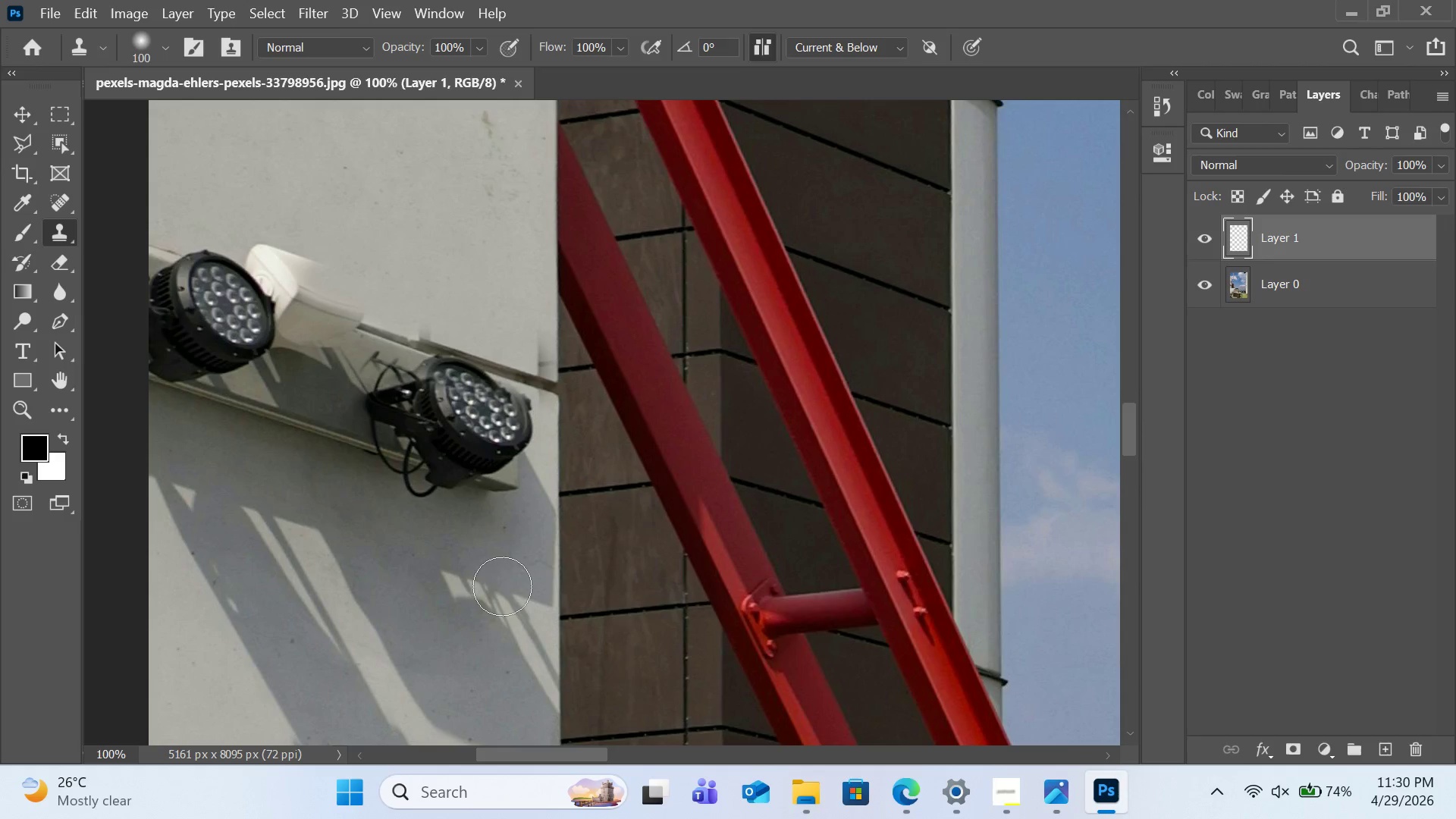 
left_click_drag(start_coordinate=[502, 586], to_coordinate=[452, 577])
 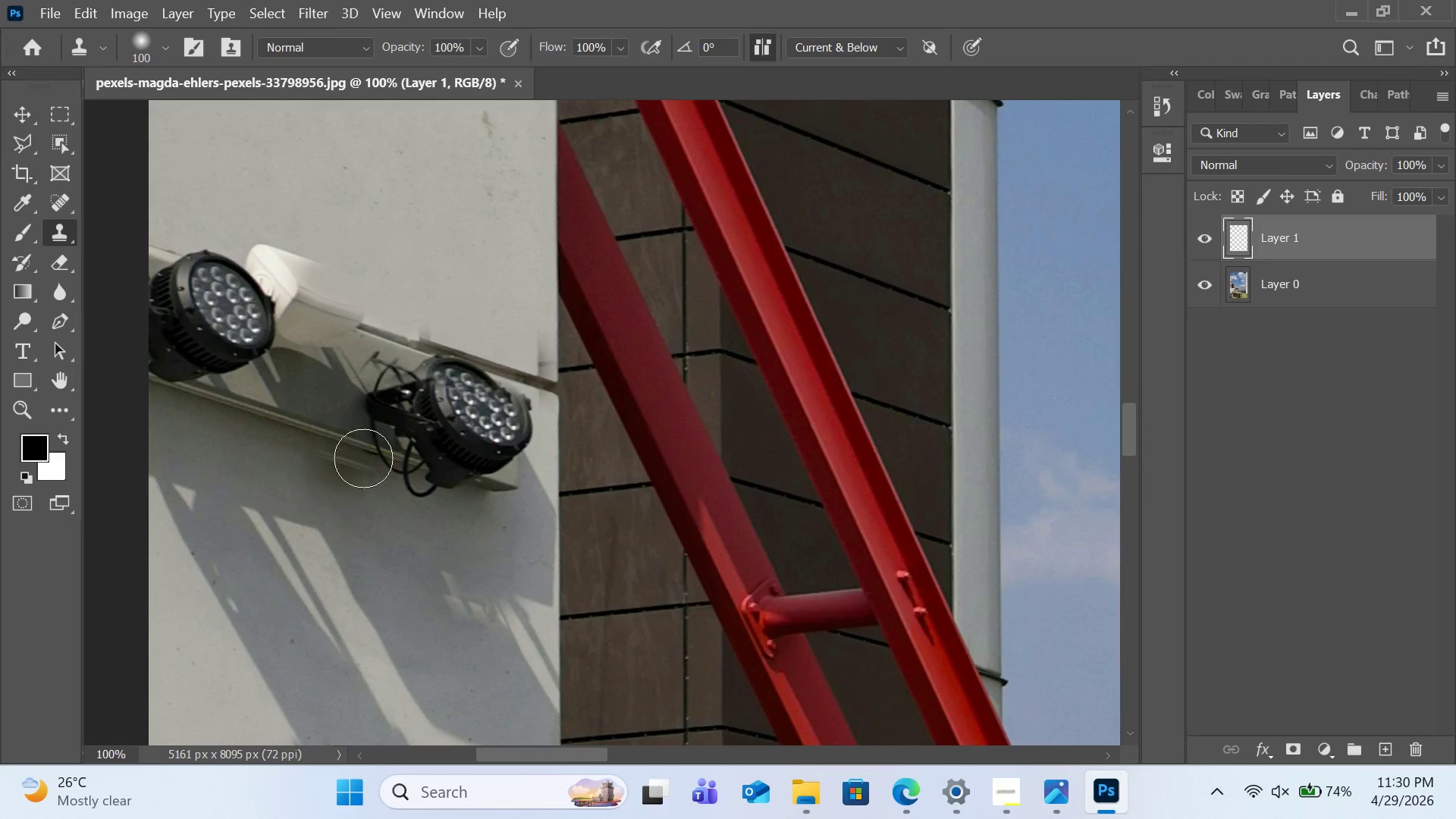 
hold_key(key=AltLeft, duration=1.78)
 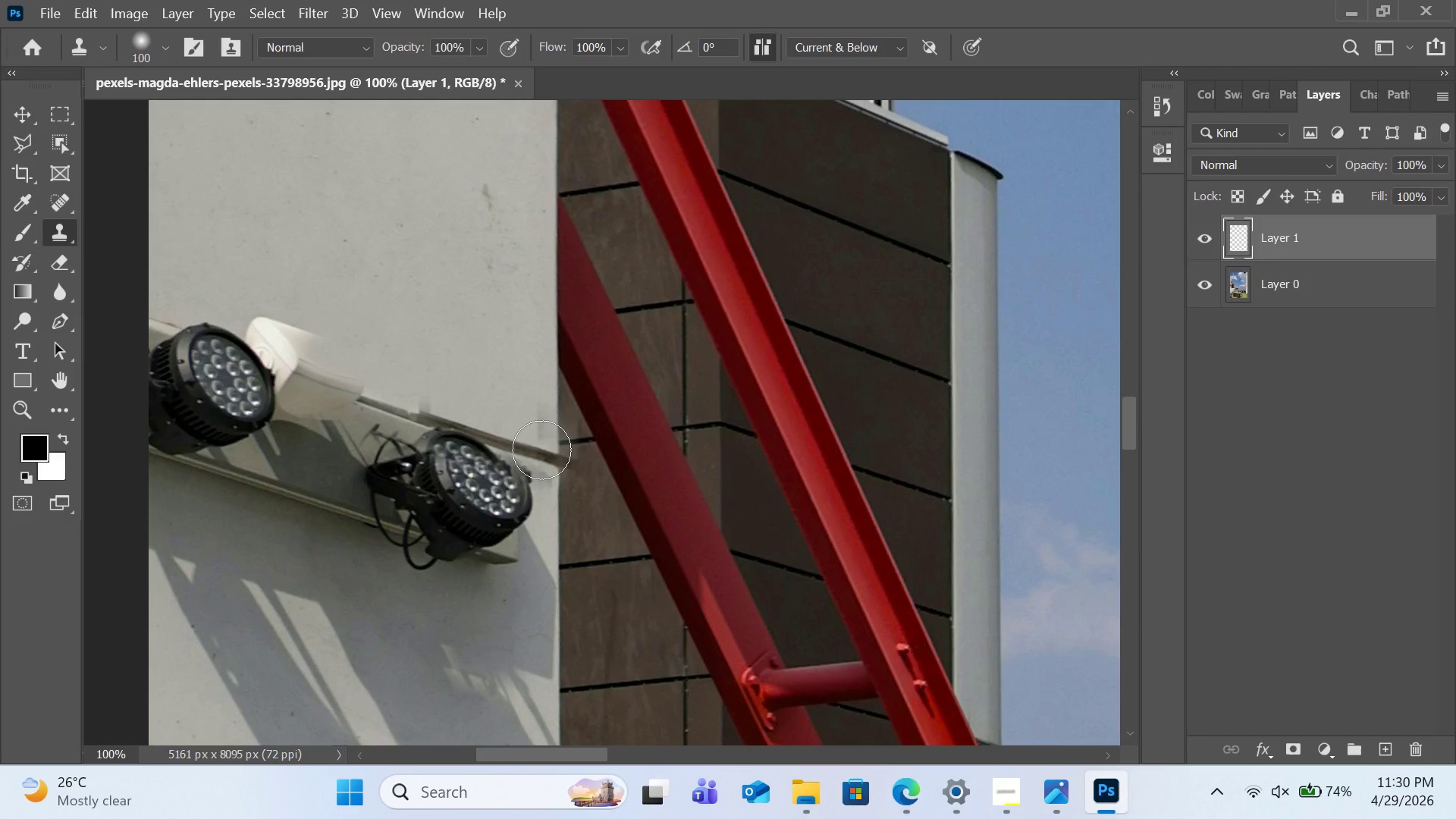 
scroll: coordinate [367, 453], scroll_direction: up, amount: 4.0
 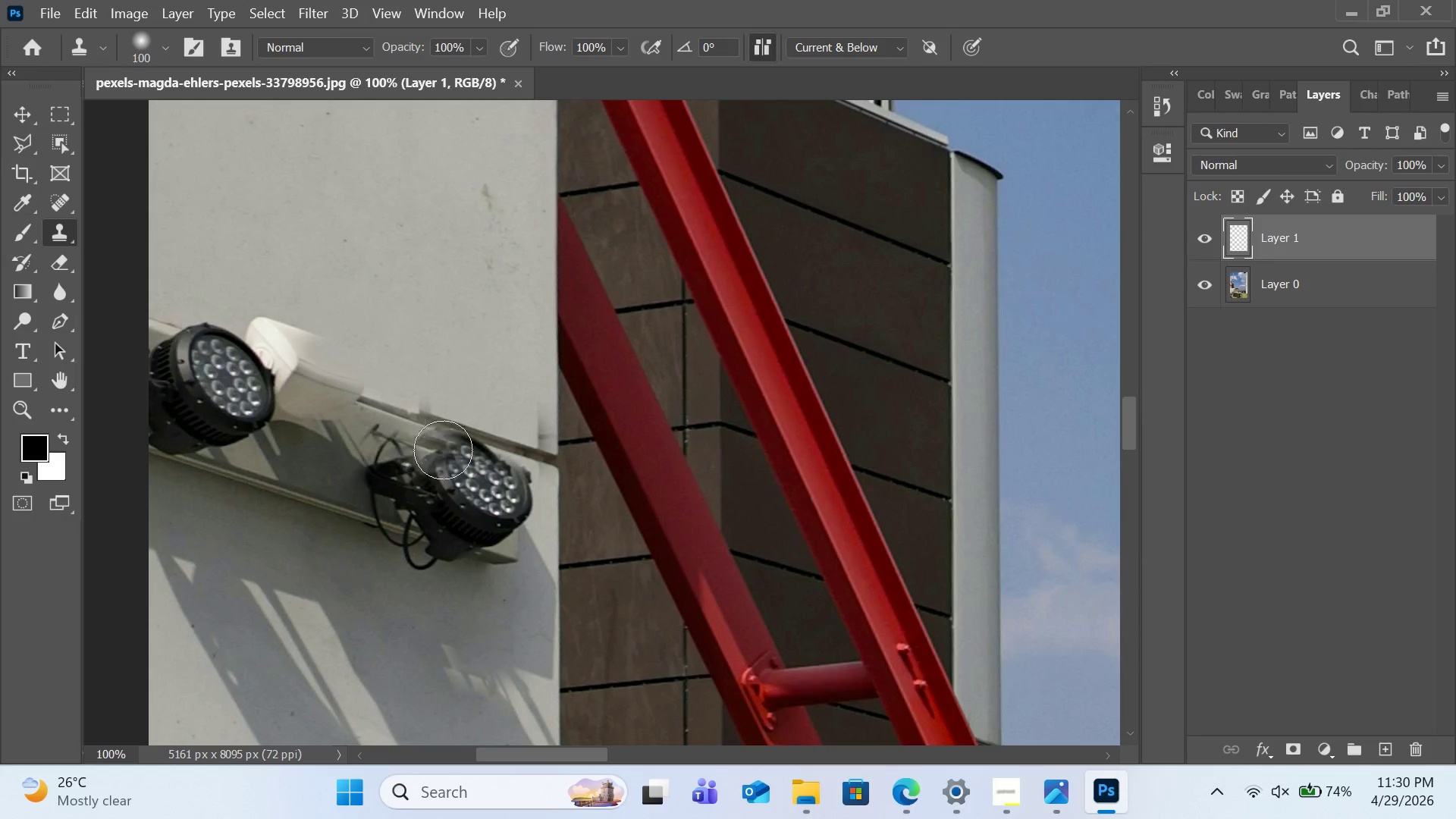 
left_click([520, 444])
 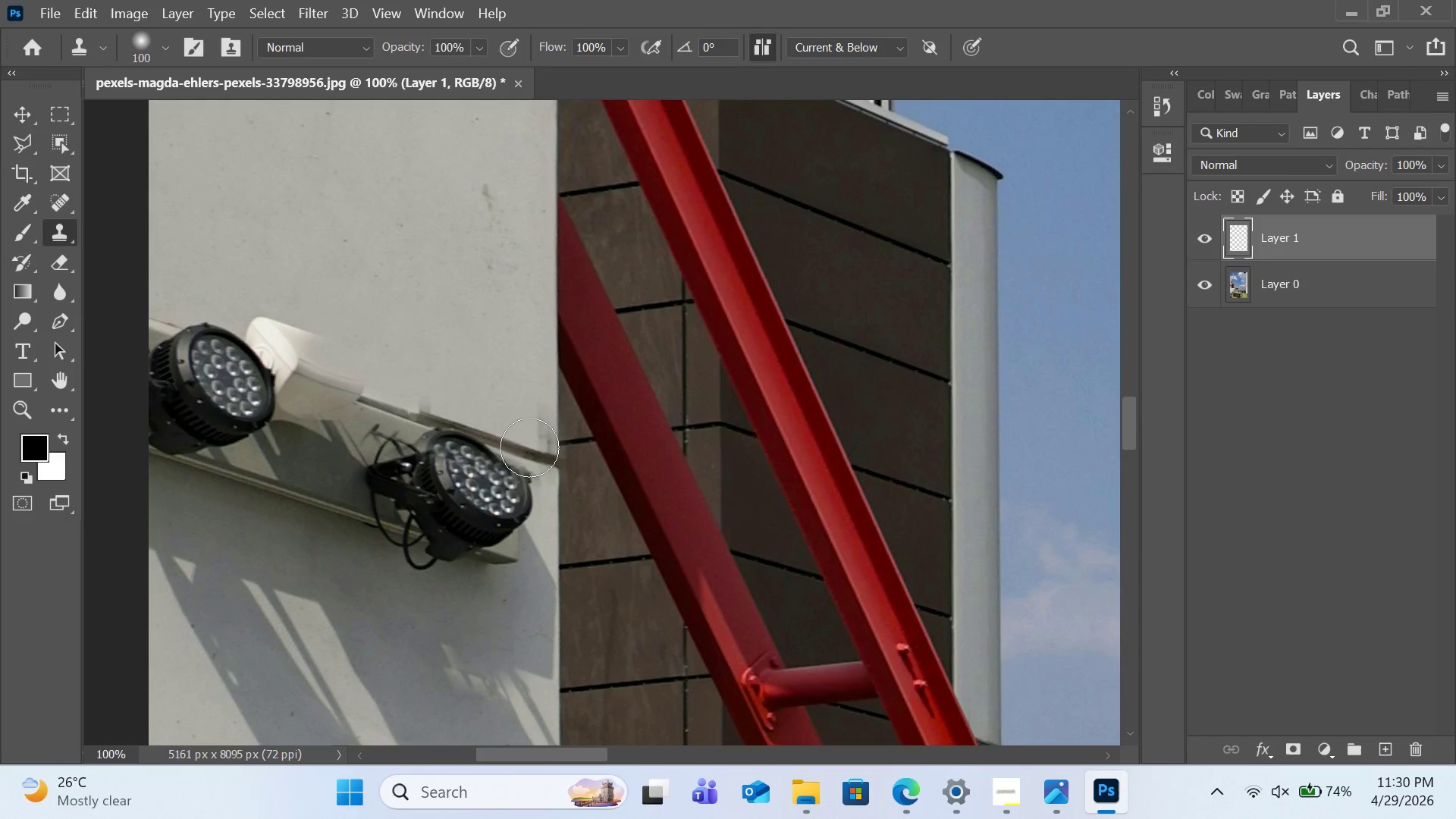 
hold_key(key=AltLeft, duration=0.69)
 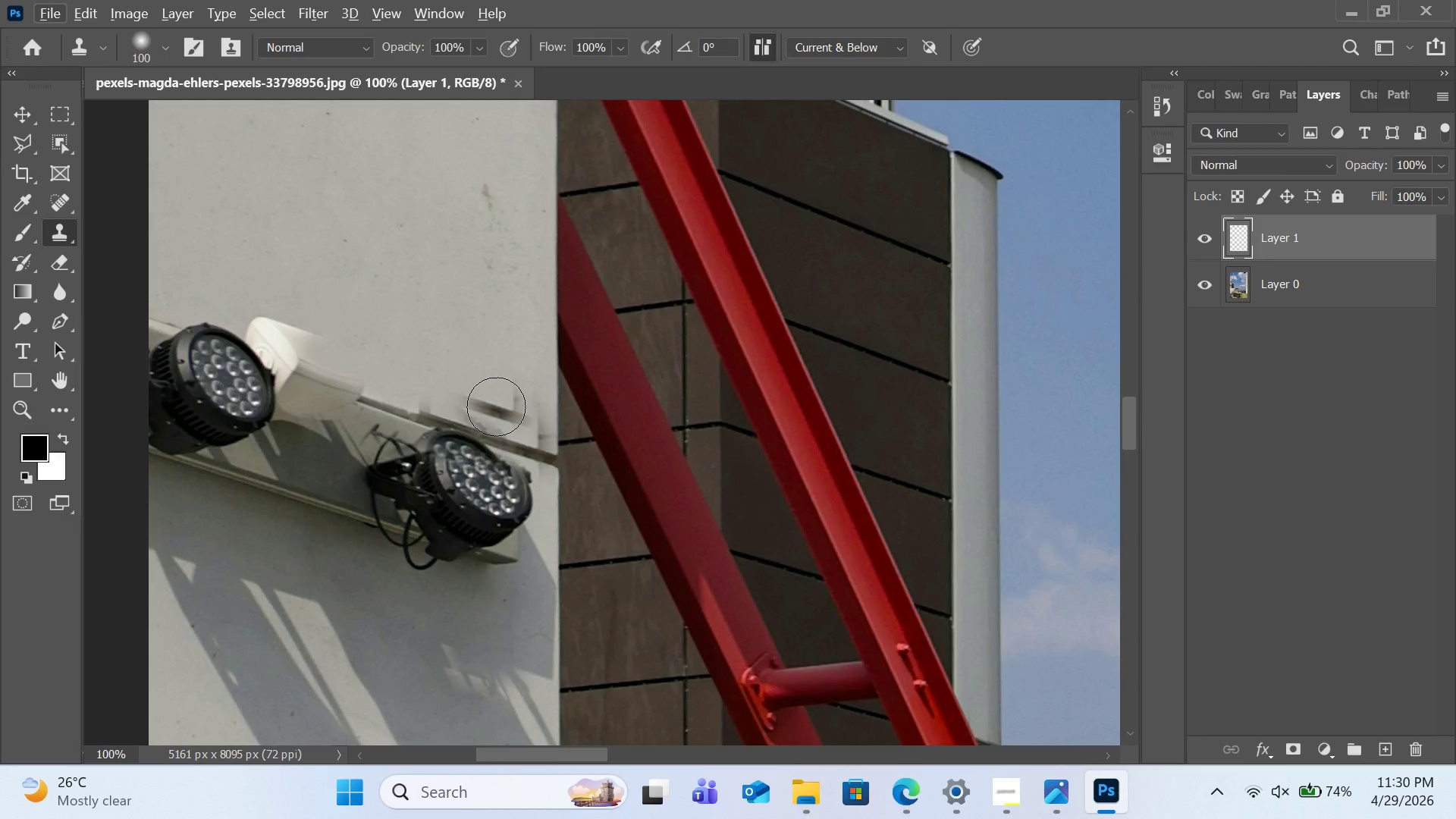 
wait(9.14)
 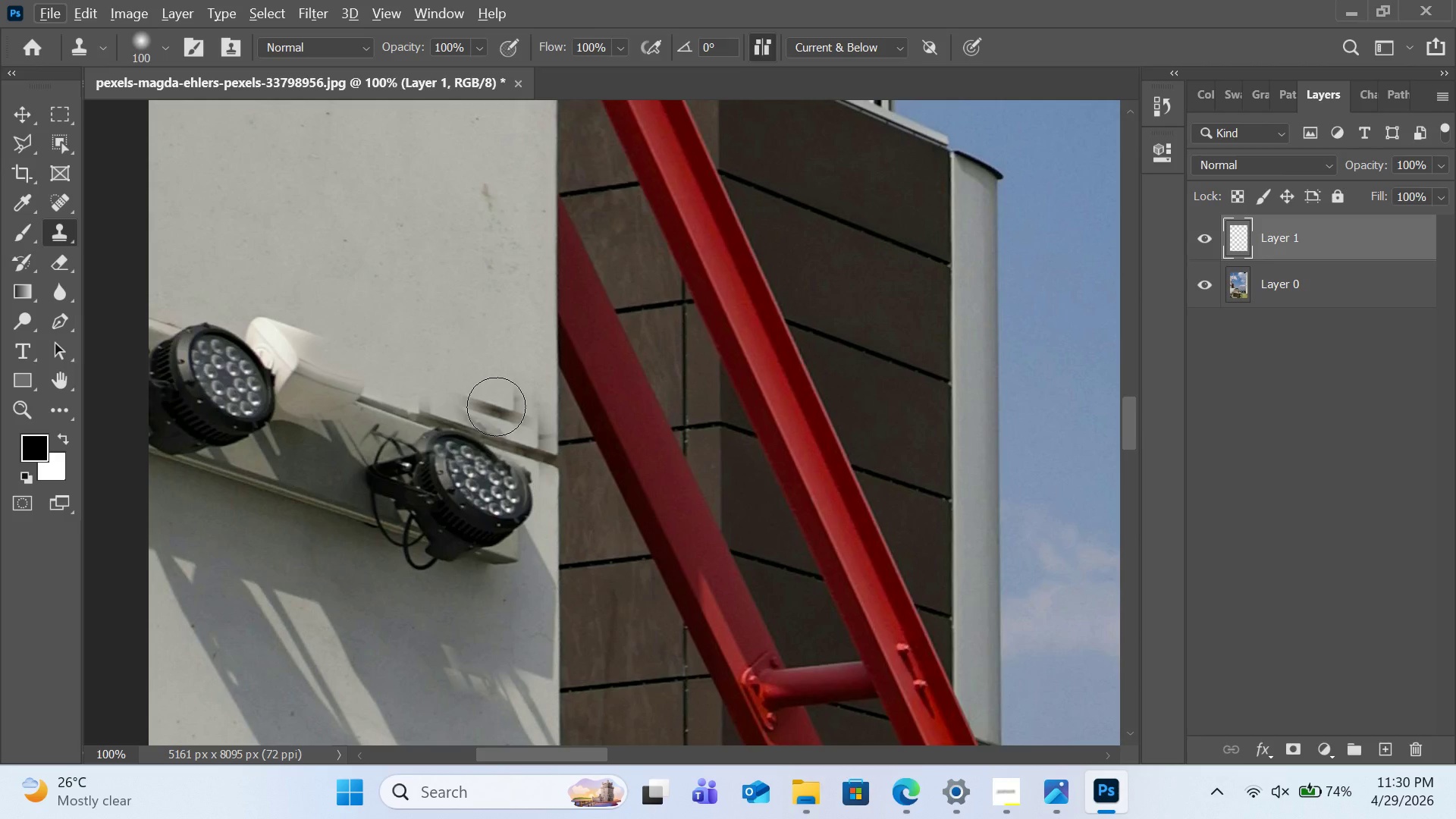 
hold_key(key=AltLeft, duration=0.91)
left_click([390, 344])
 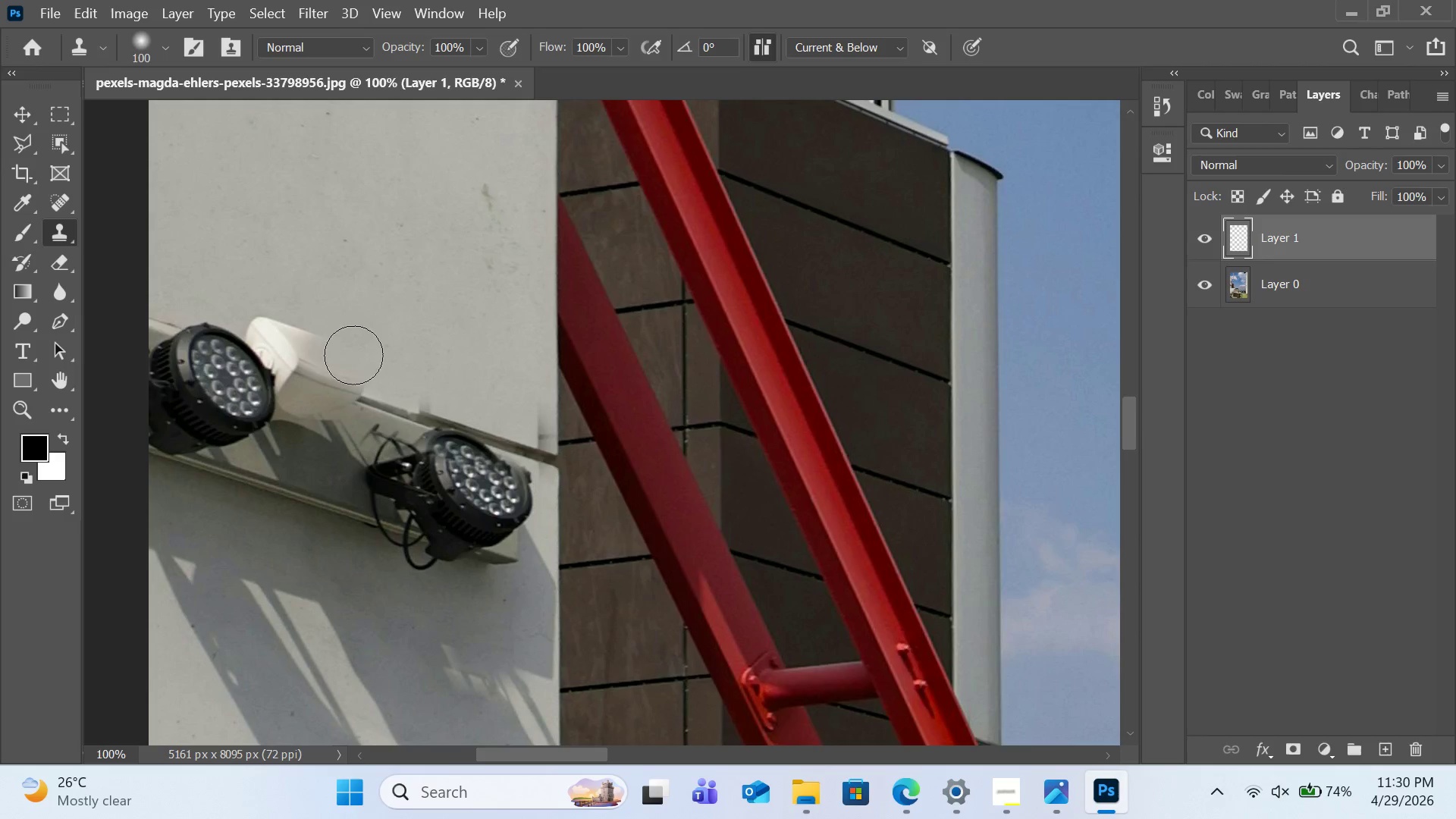 
left_click_drag(start_coordinate=[353, 355], to_coordinate=[256, 330])
 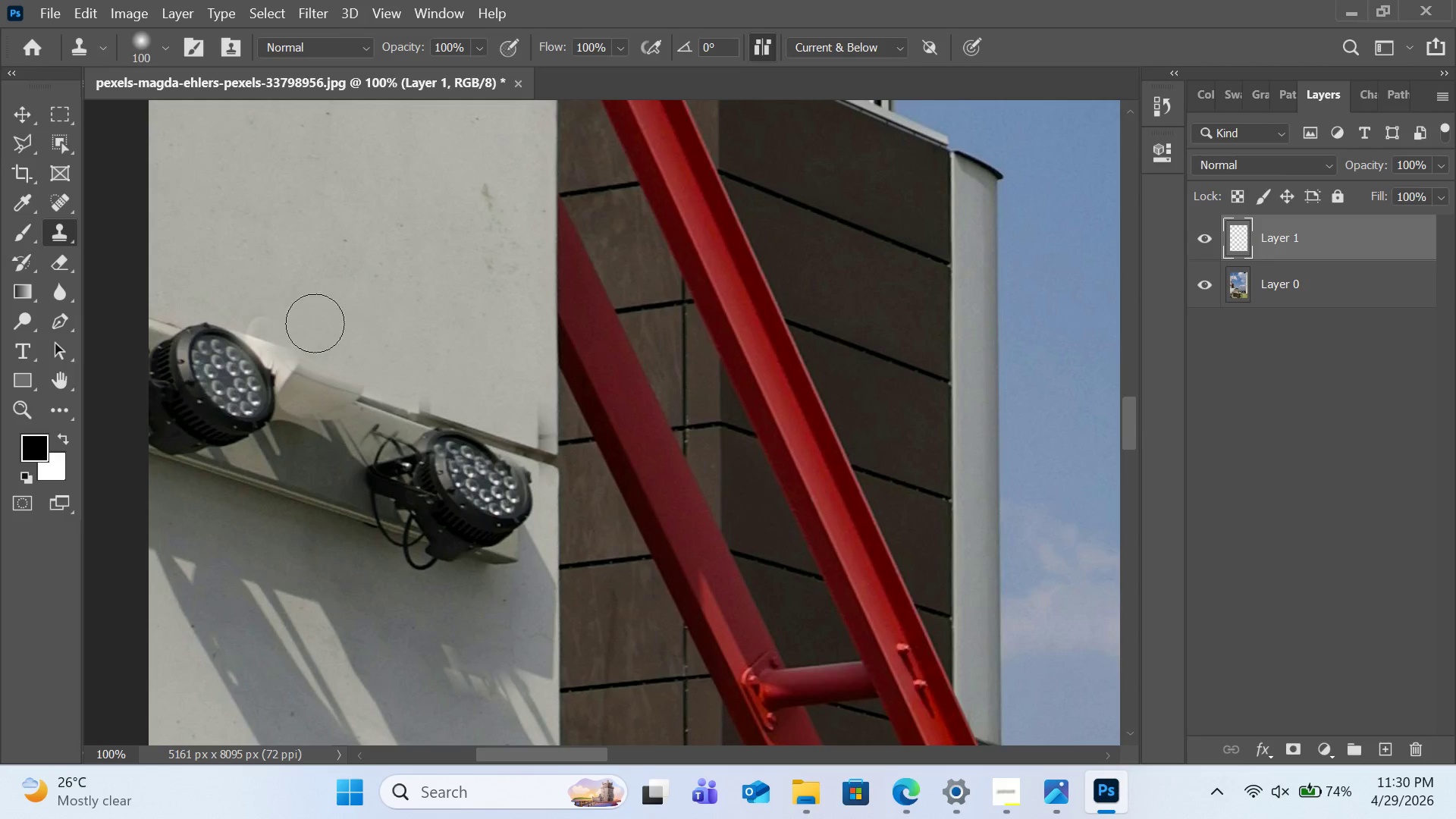 
hold_key(key=AltLeft, duration=0.41)
left_click([391, 334])
 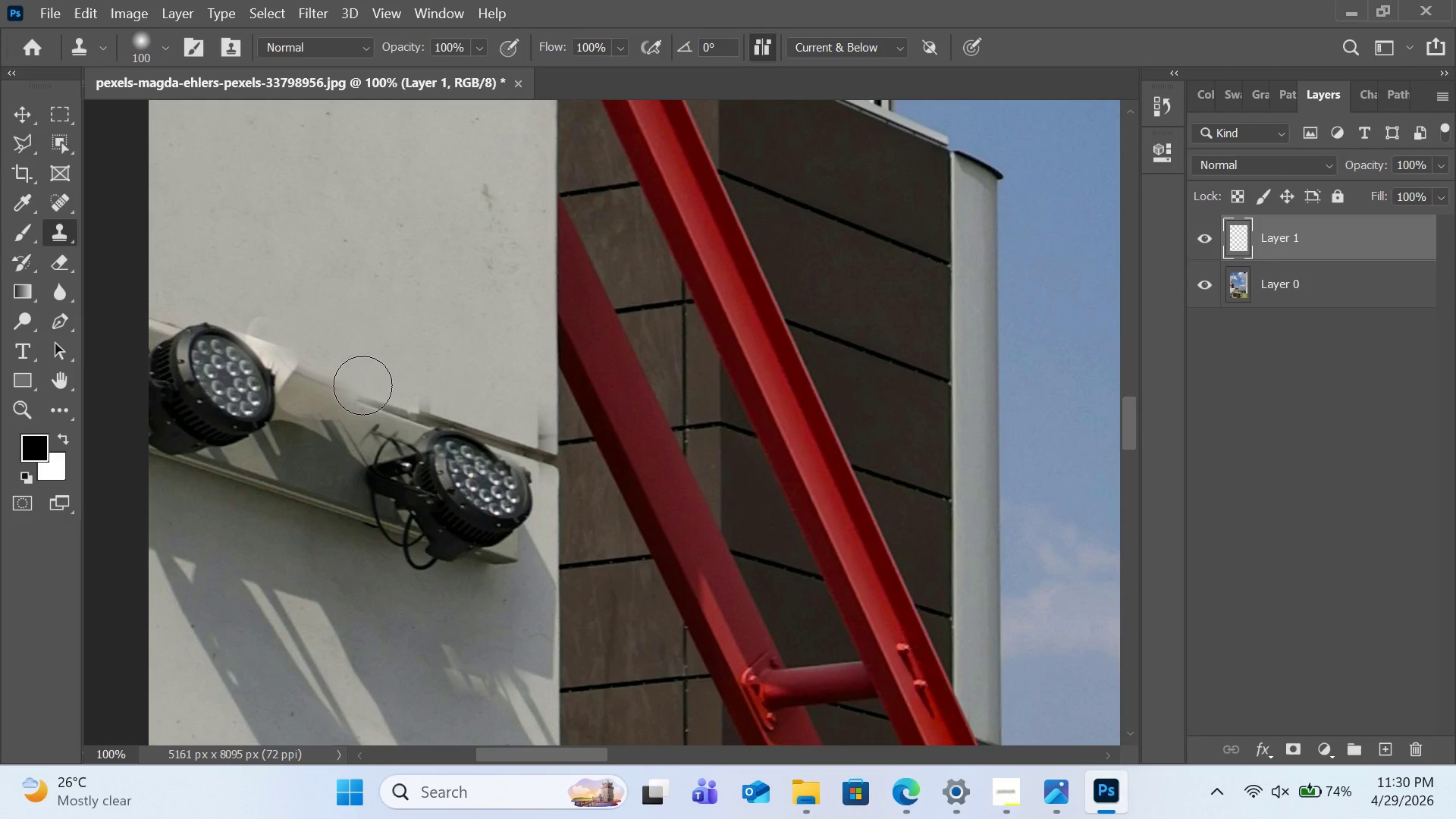 
hold_key(key=AltLeft, duration=1.55)
left_click([397, 410])
 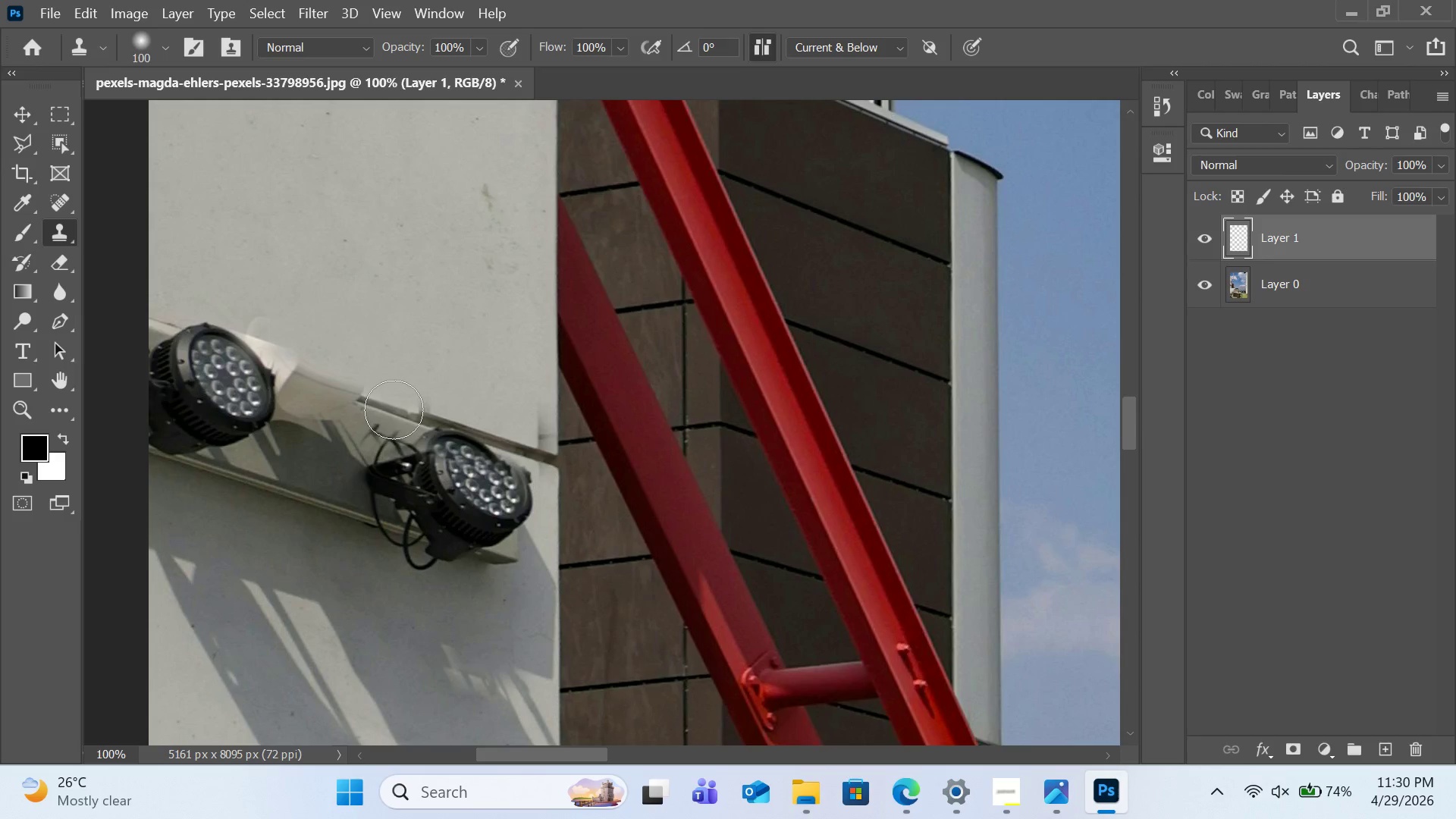 
left_click_drag(start_coordinate=[394, 410], to_coordinate=[271, 363])
 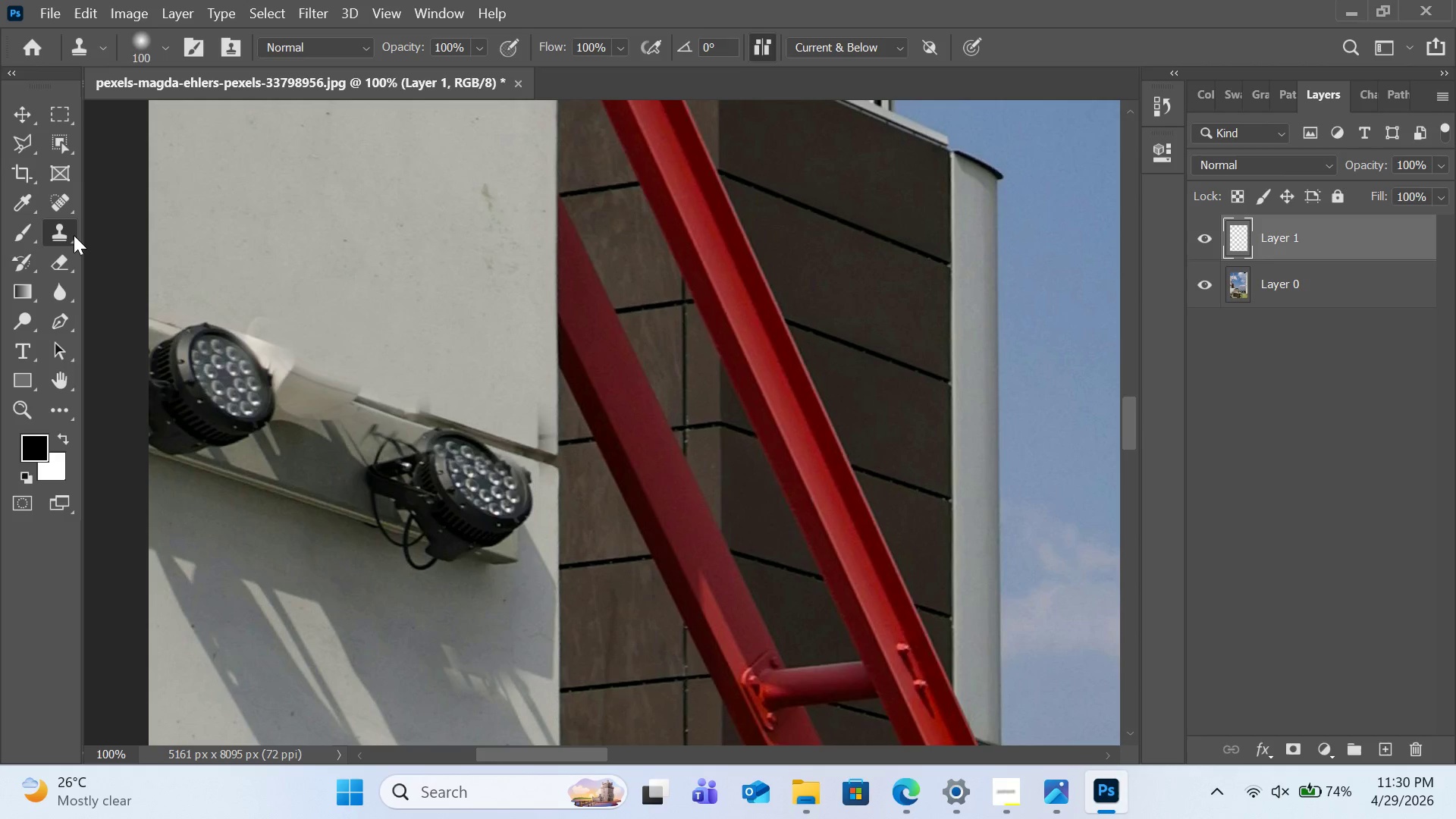 
left_click([74, 235])
 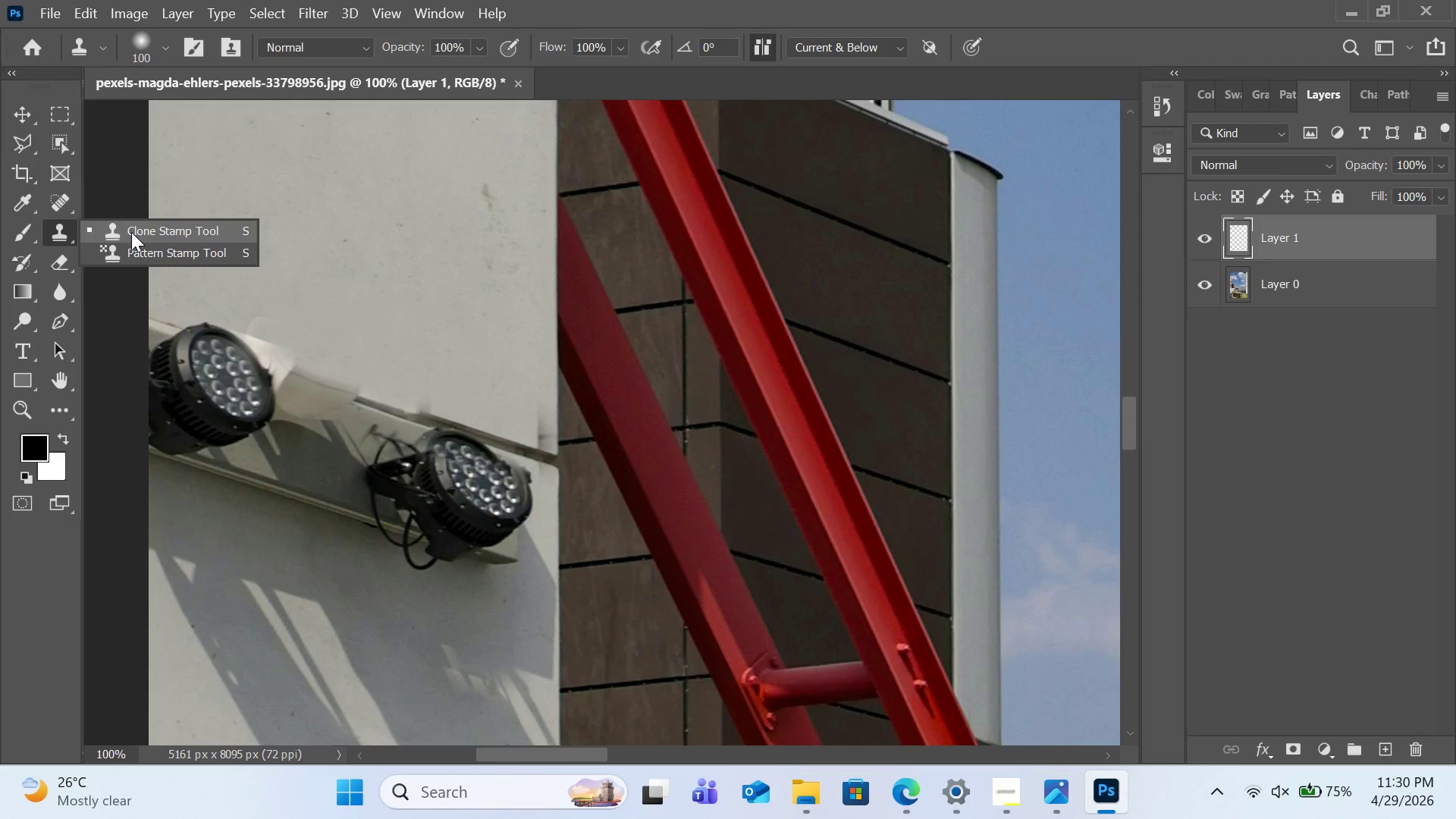 
left_click([131, 232])
 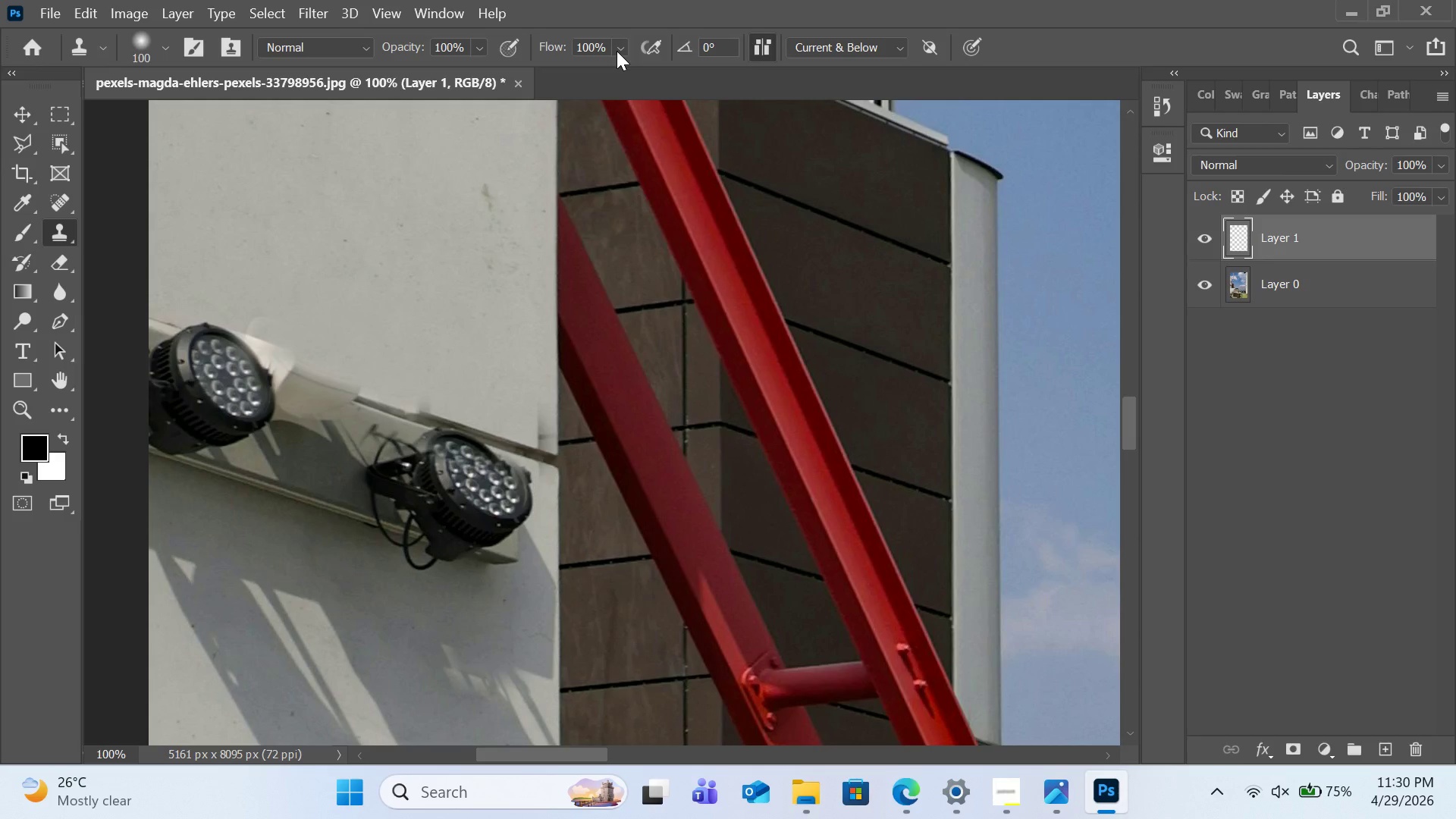 
left_click([516, 51])
 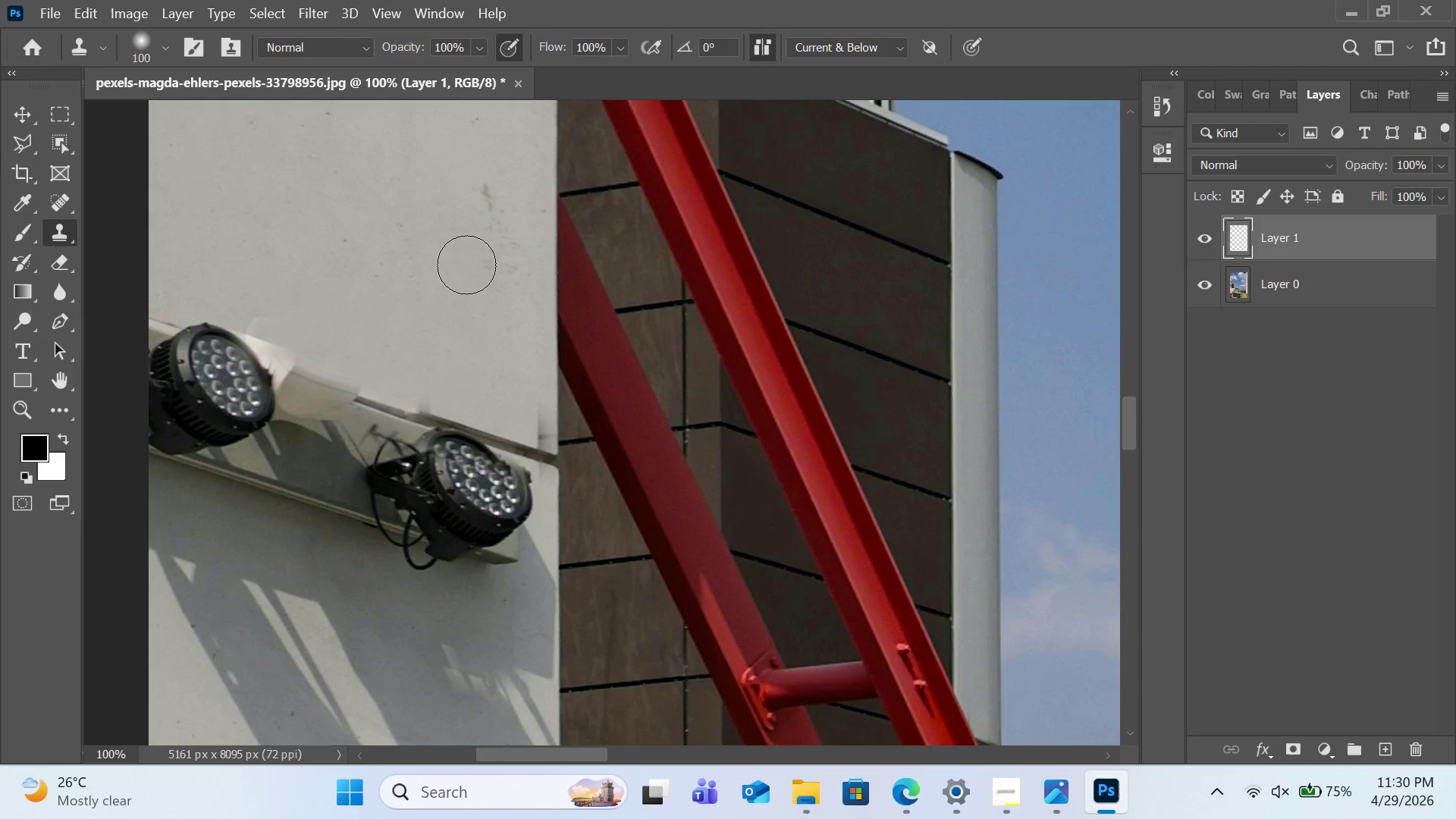 
hold_key(key=AltLeft, duration=0.56)
 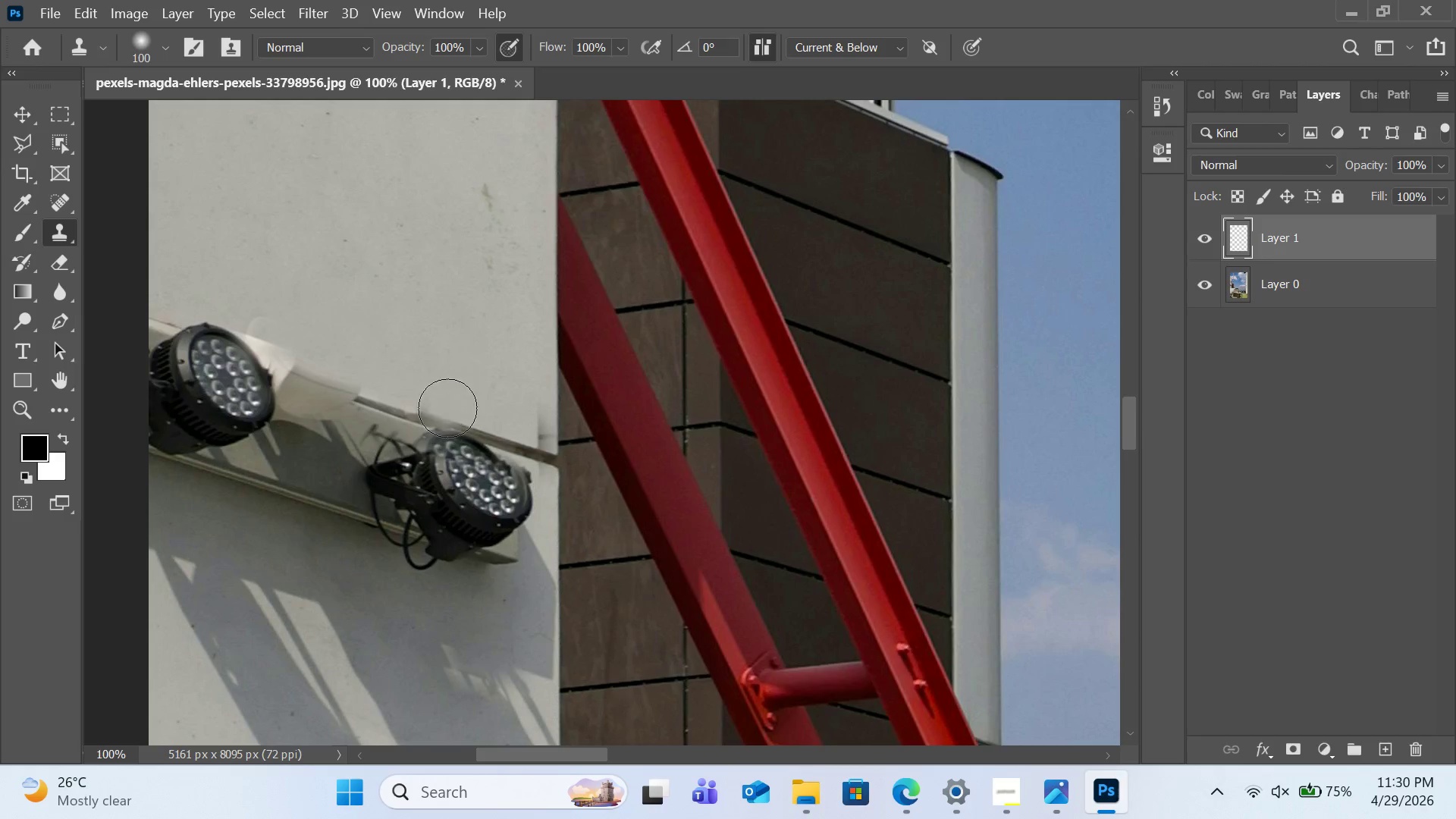 
left_click_drag(start_coordinate=[447, 408], to_coordinate=[164, 332])
 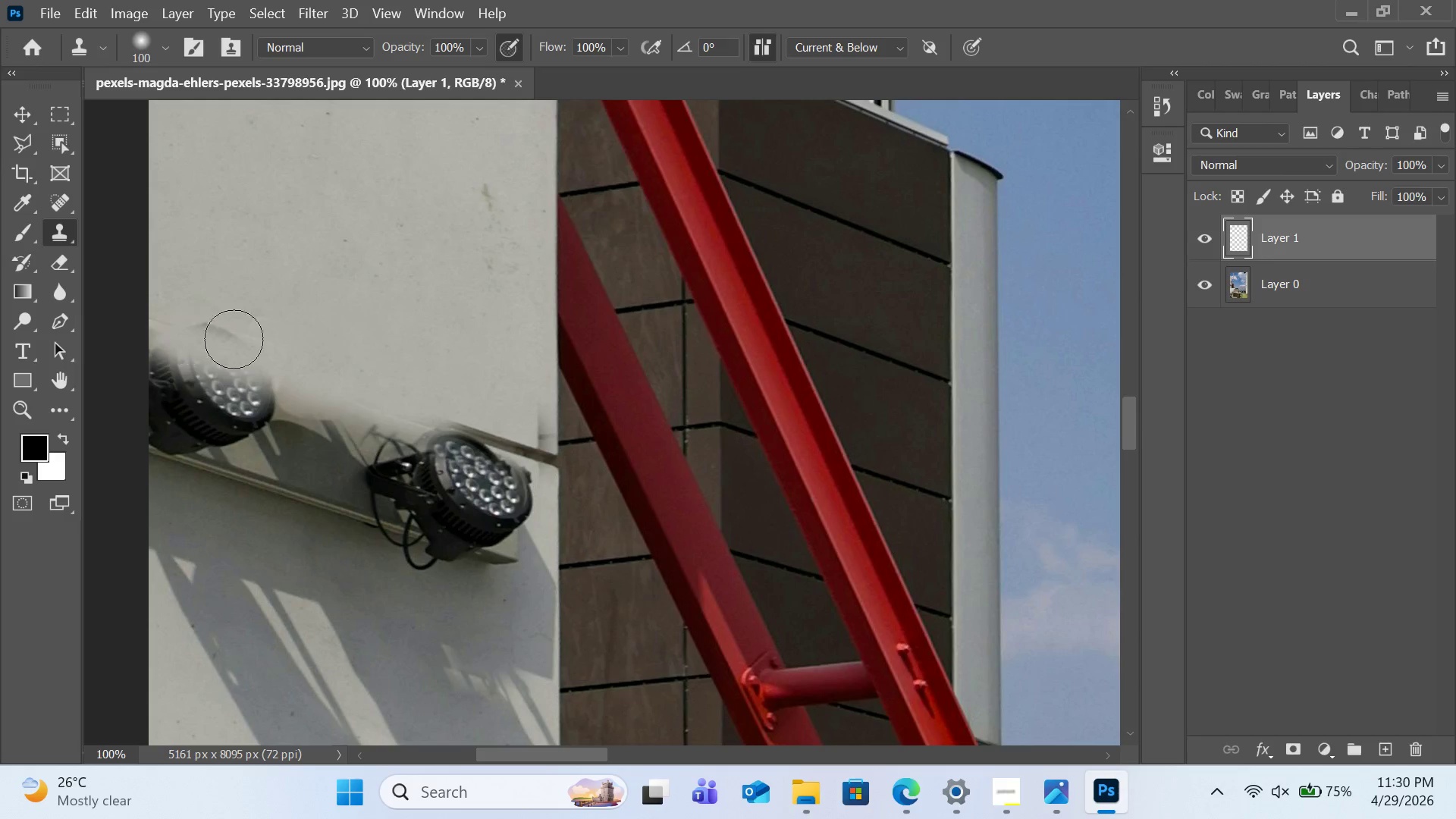 
hold_key(key=AltLeft, duration=0.53)
left_click([330, 365])
 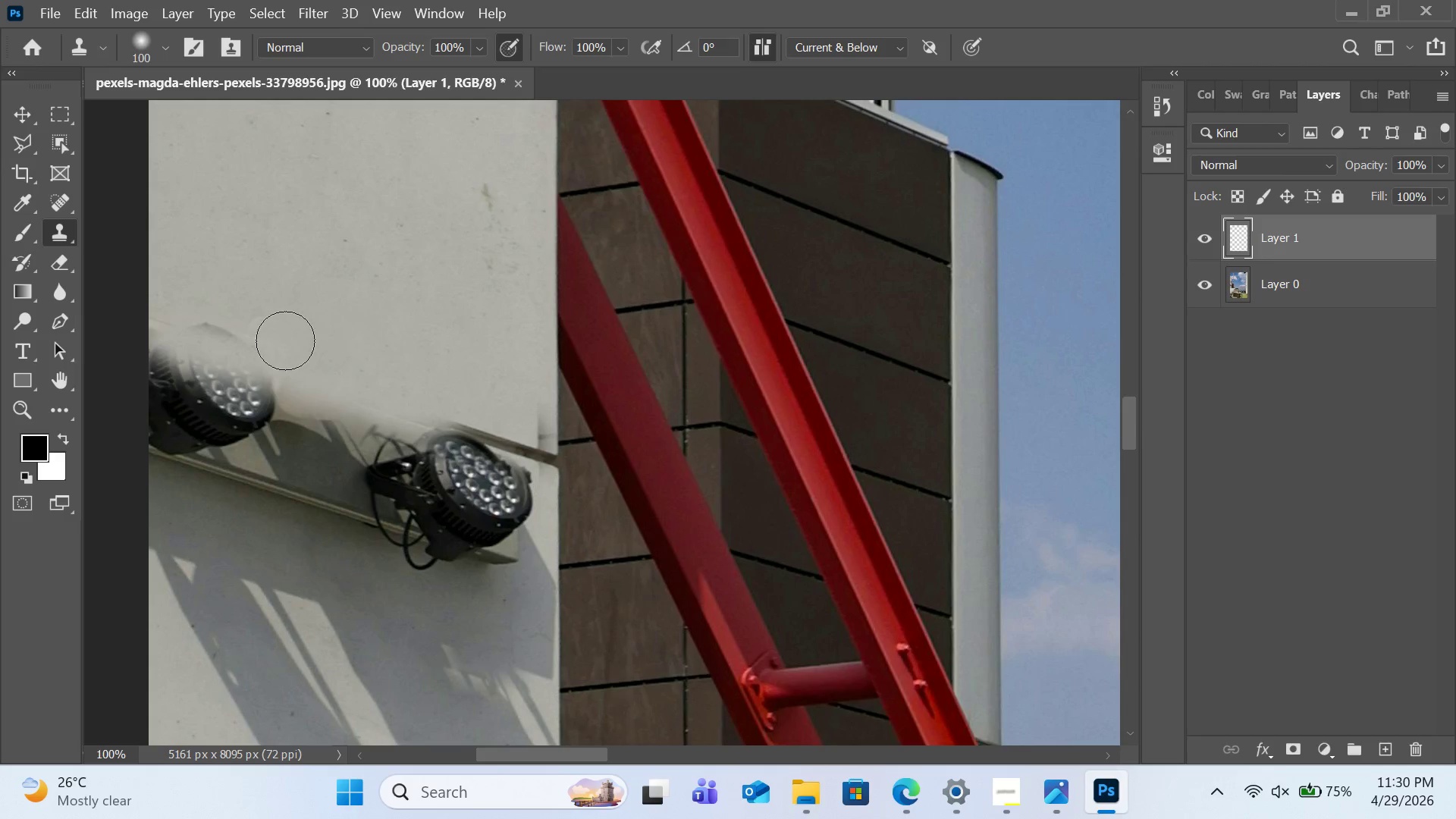 
left_click_drag(start_coordinate=[285, 340], to_coordinate=[166, 315])
 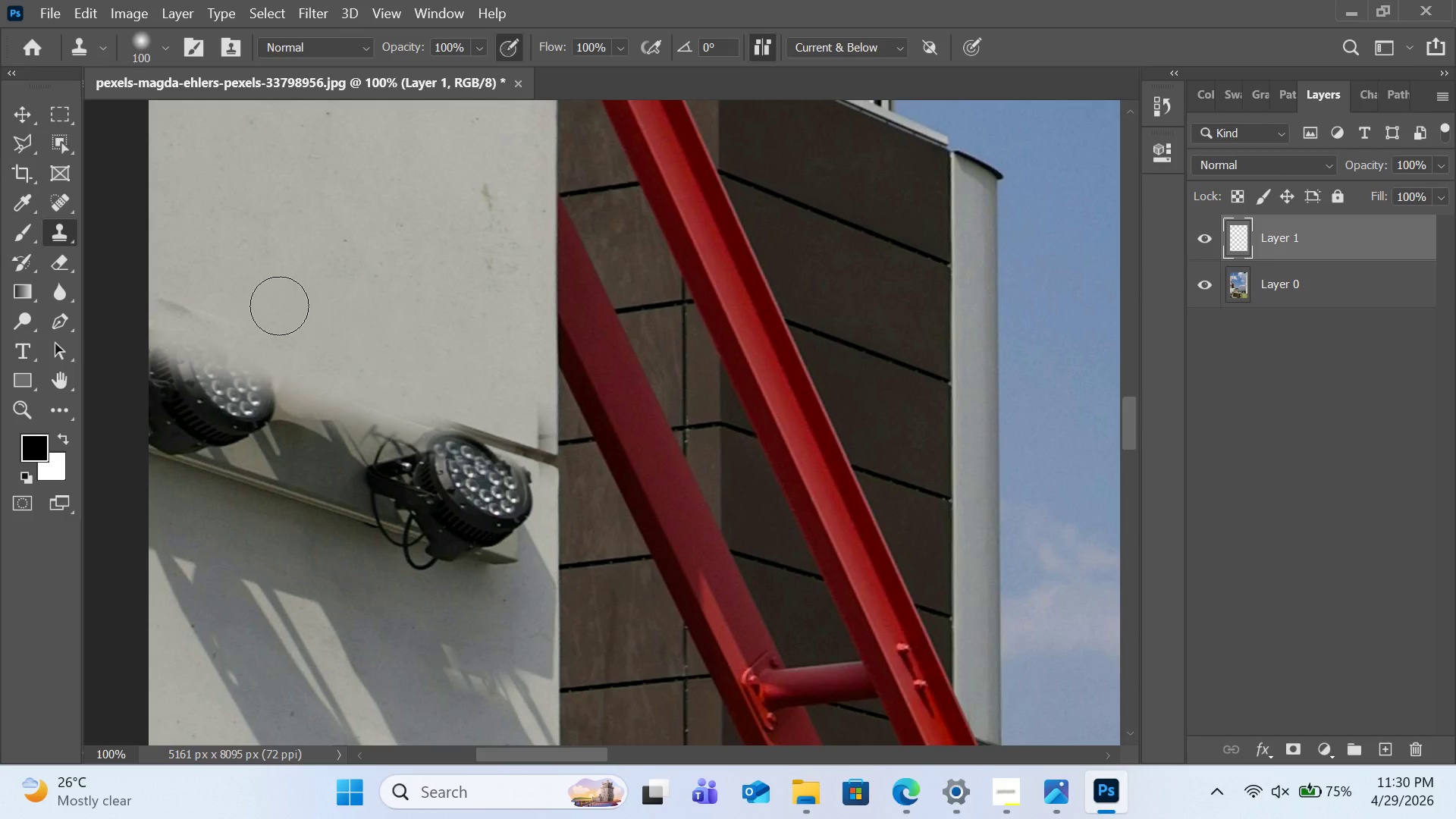 
wait(5.02)
 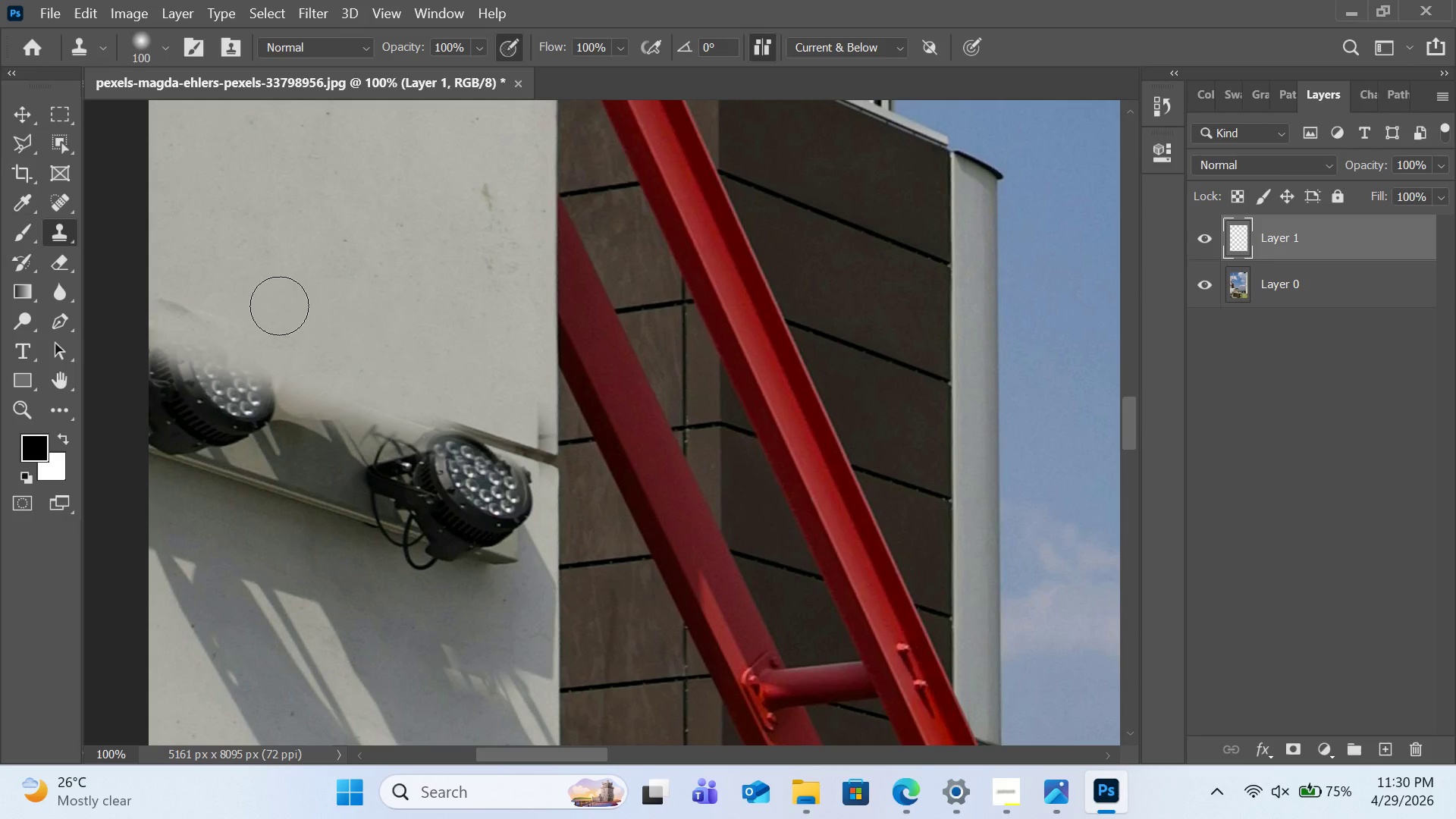 
hold_key(key=AltLeft, duration=0.56)
left_click([362, 326])
 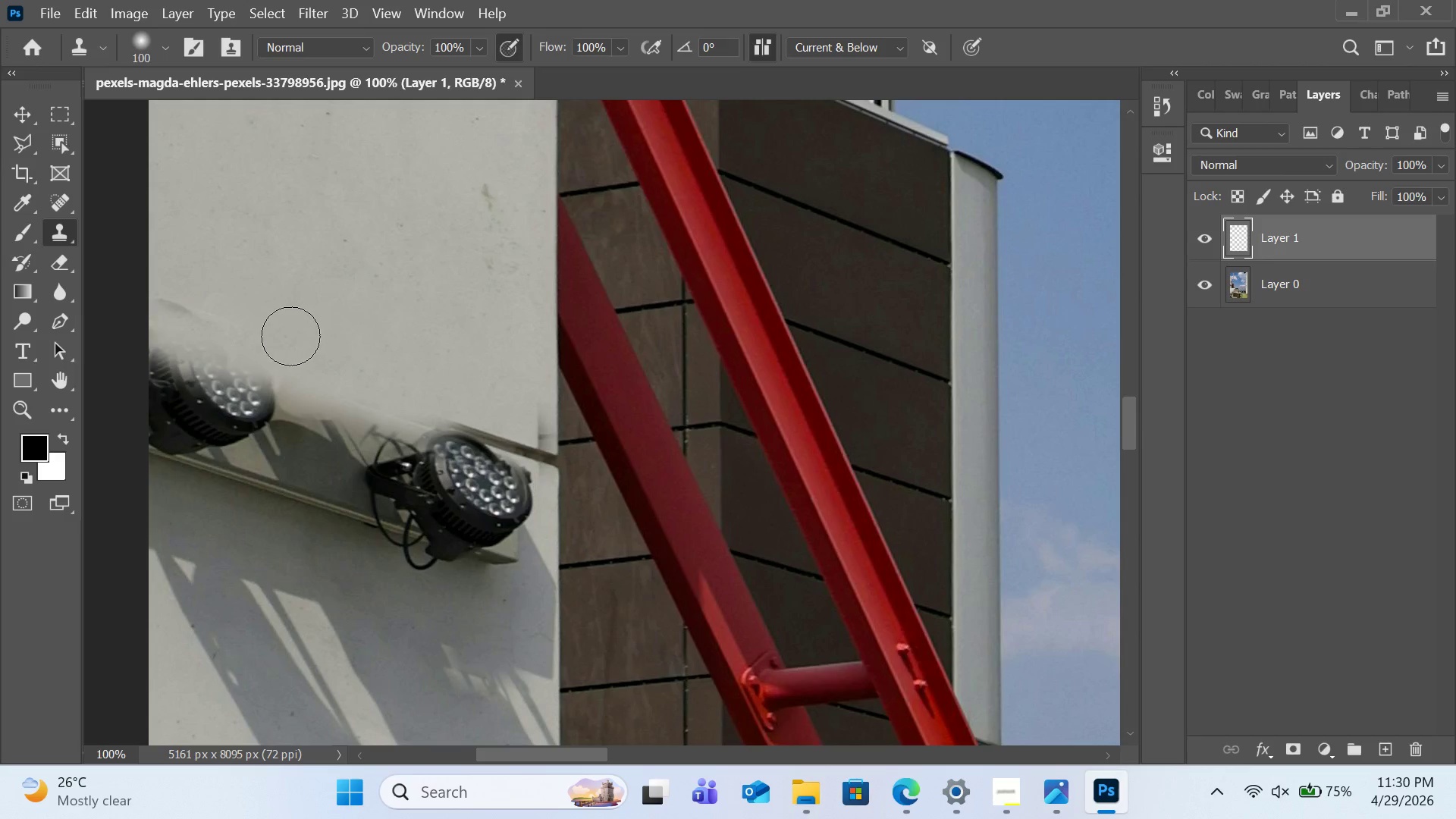 
left_click_drag(start_coordinate=[288, 336], to_coordinate=[151, 303])
 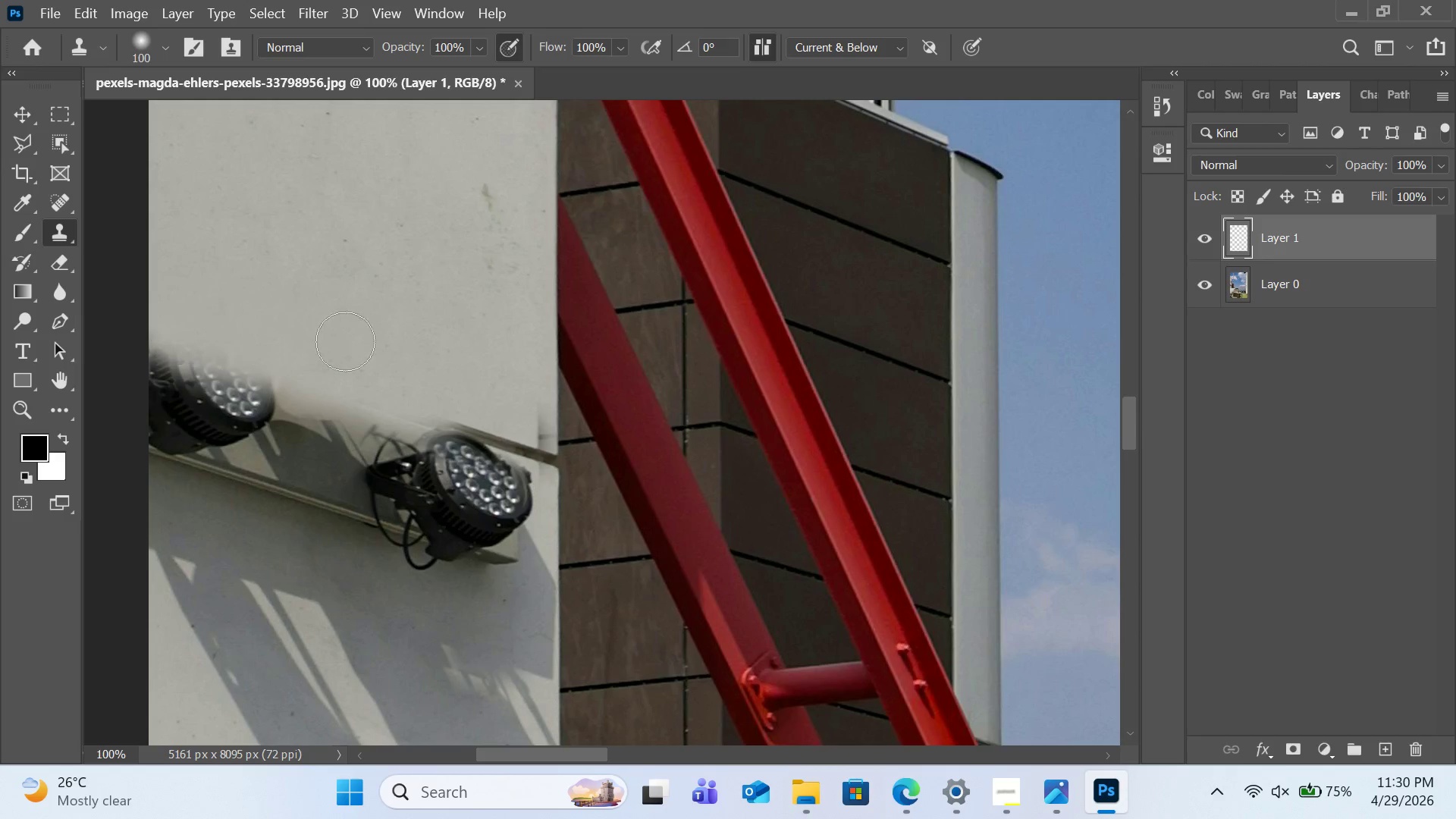 
hold_key(key=AltLeft, duration=1.78)
left_click([526, 391])
 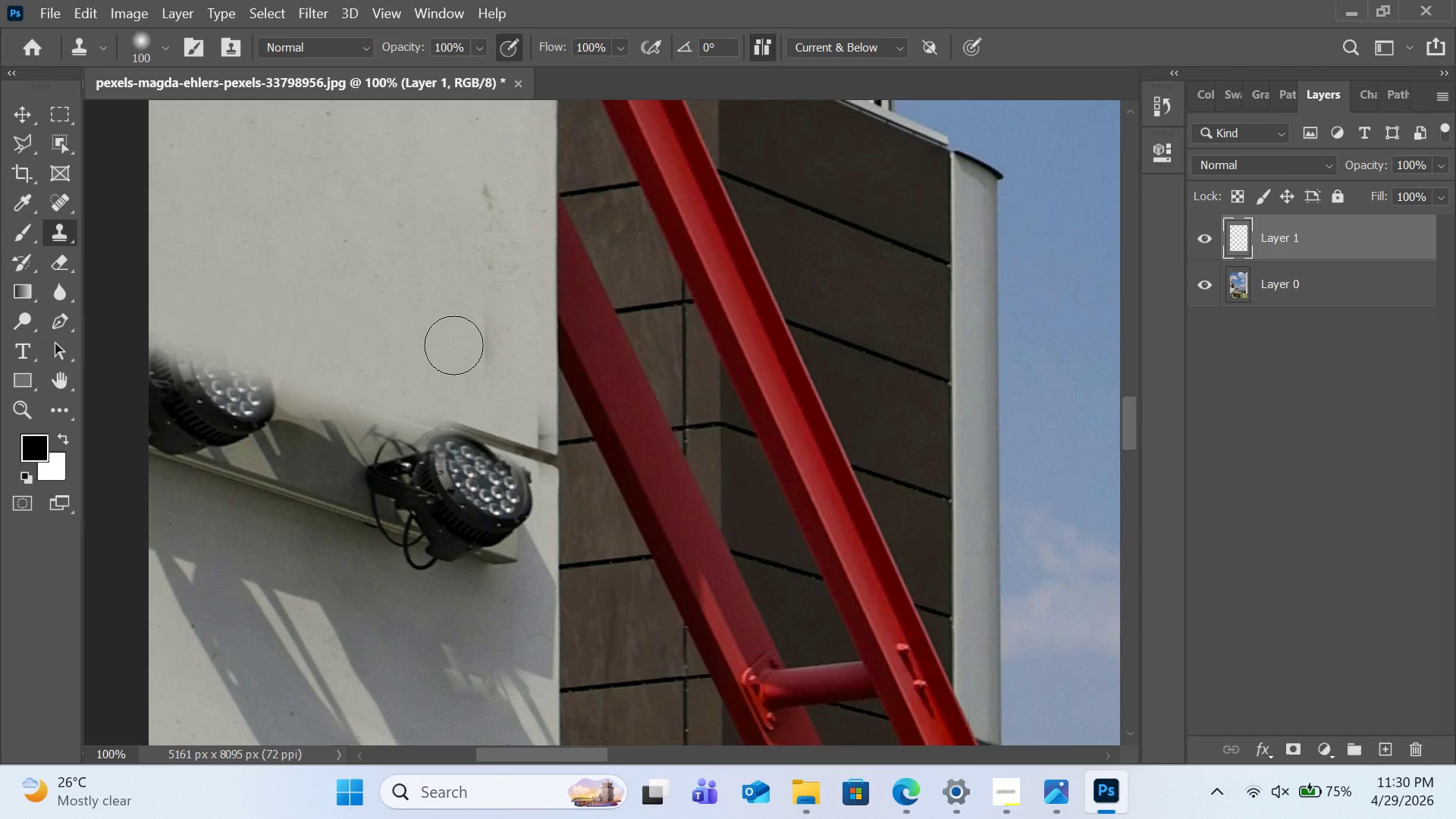 
hold_key(key=AltLeft, duration=1.24)
left_click([530, 589])
 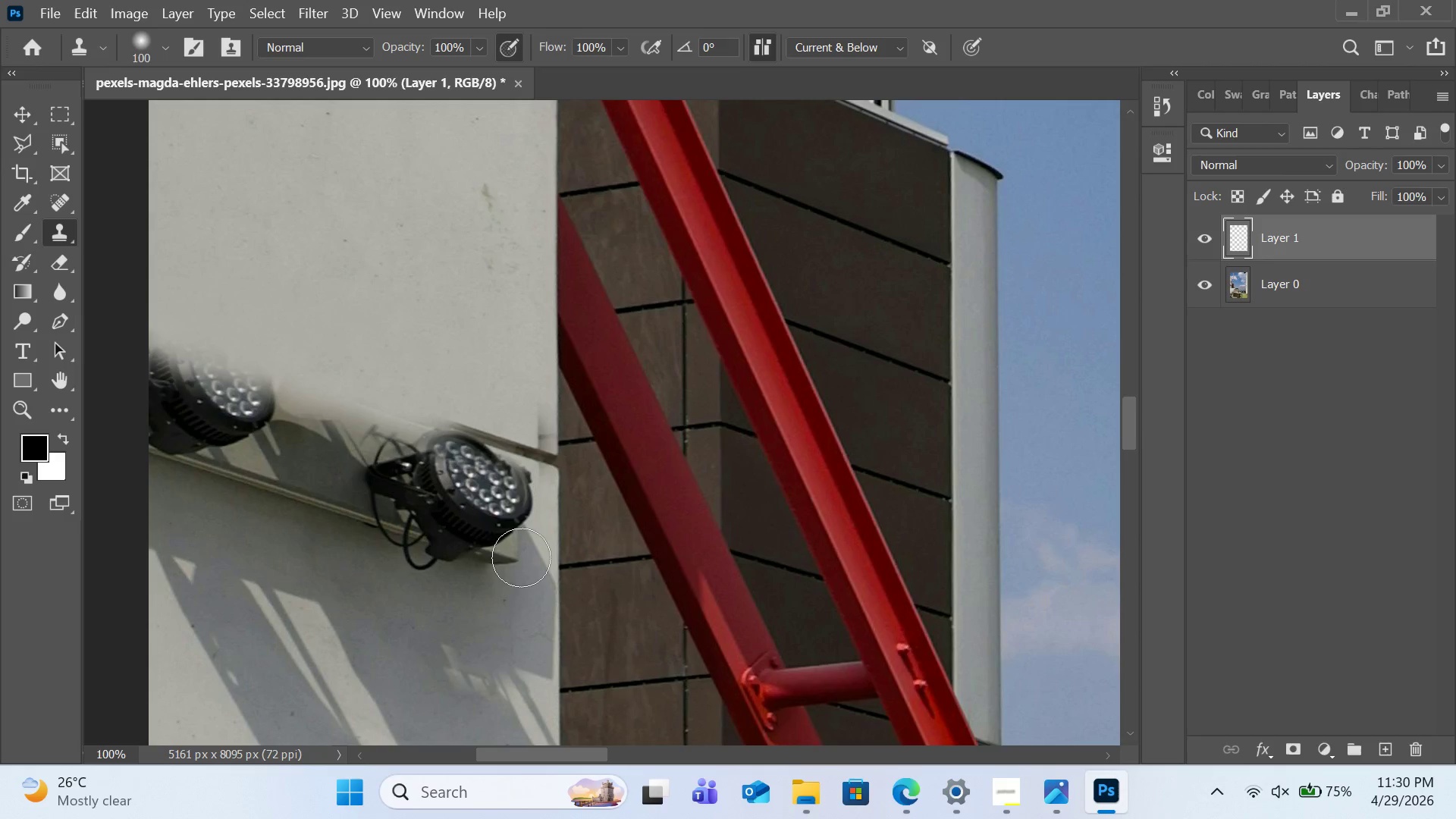 
left_click_drag(start_coordinate=[521, 557], to_coordinate=[369, 517])
 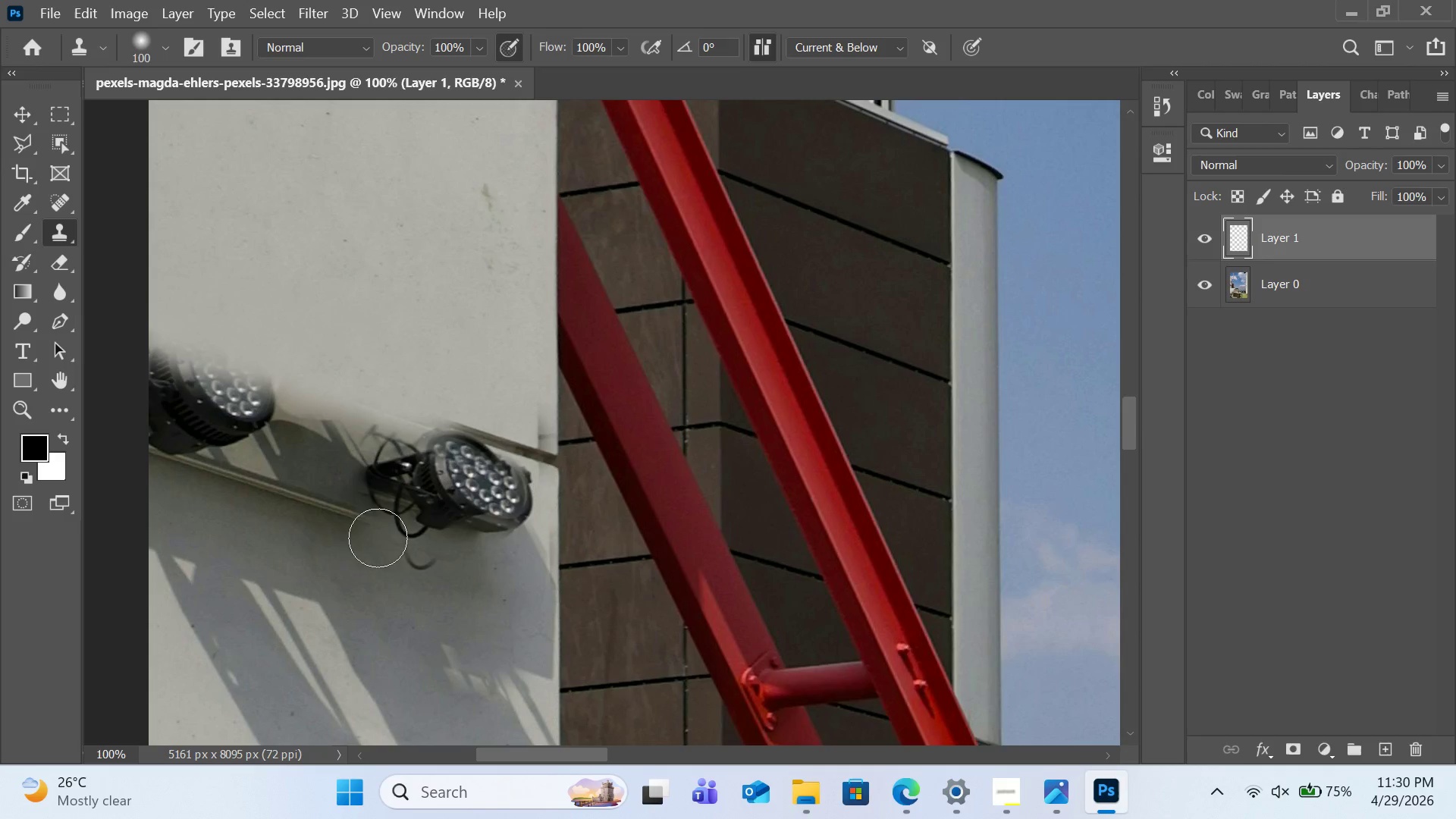 
hold_key(key=AltLeft, duration=0.55)
left_click([477, 585])
 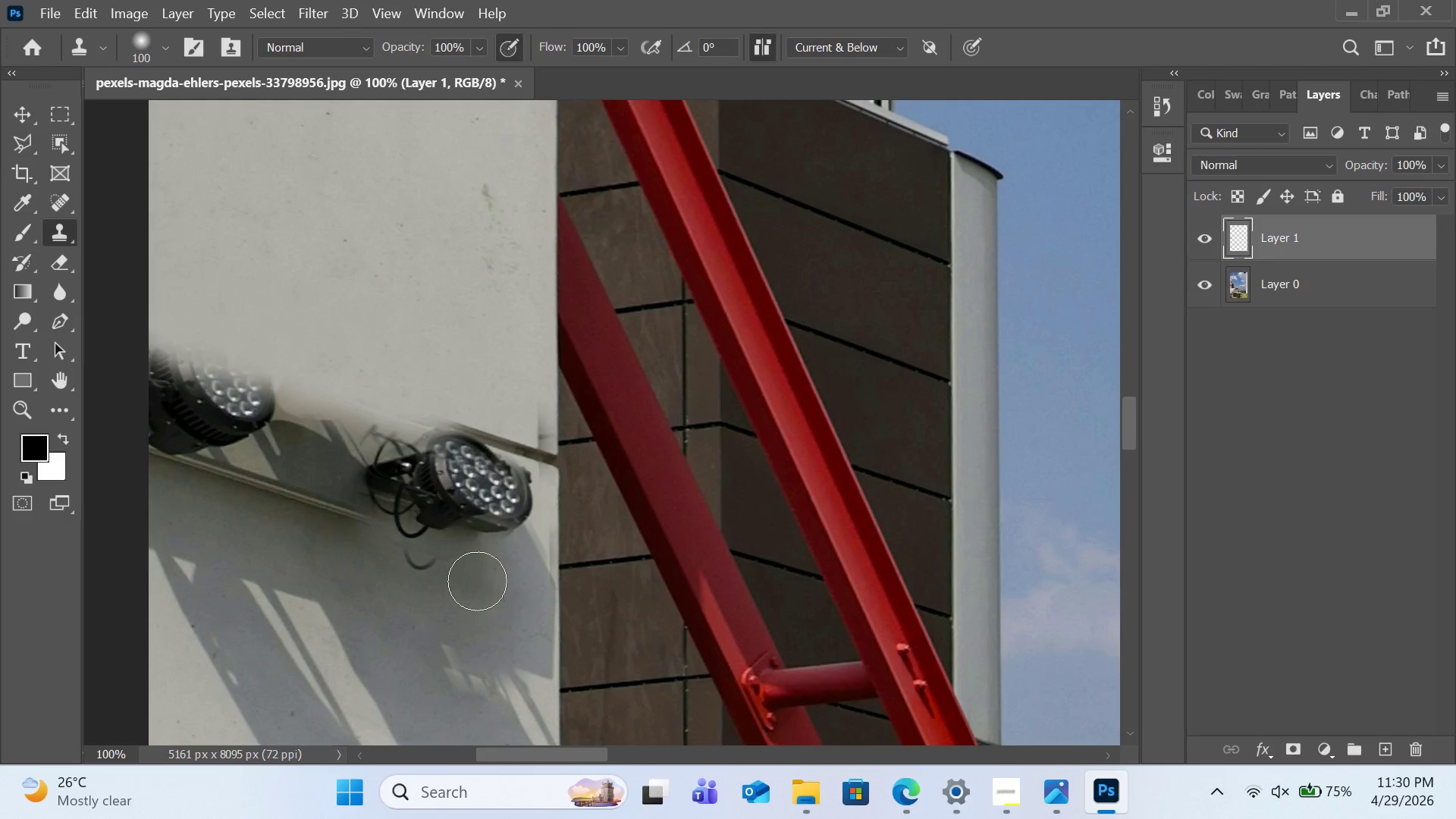 
left_click_drag(start_coordinate=[472, 577], to_coordinate=[371, 545])
 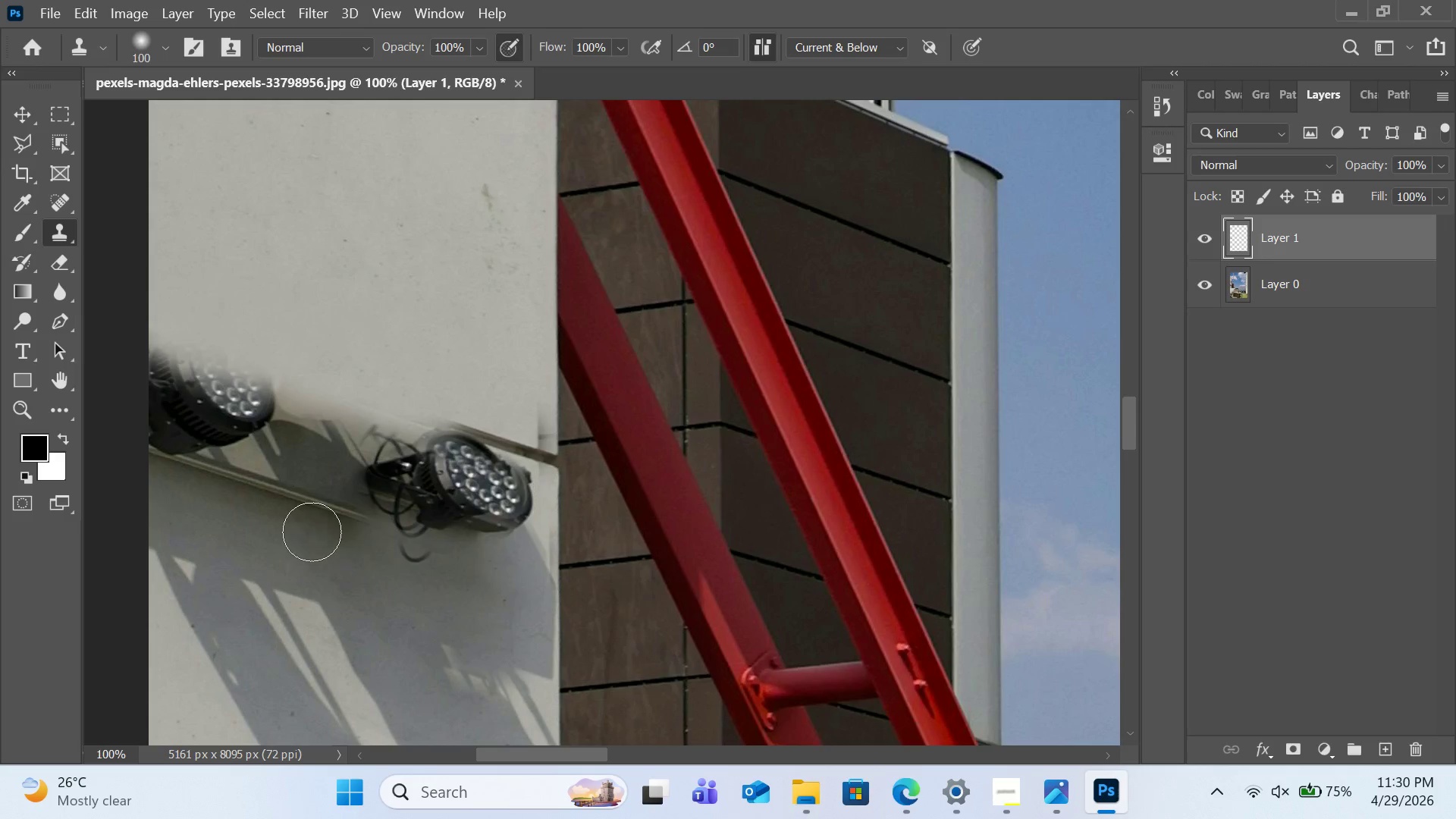 
hold_key(key=AltLeft, duration=0.45)
left_click([494, 585])
 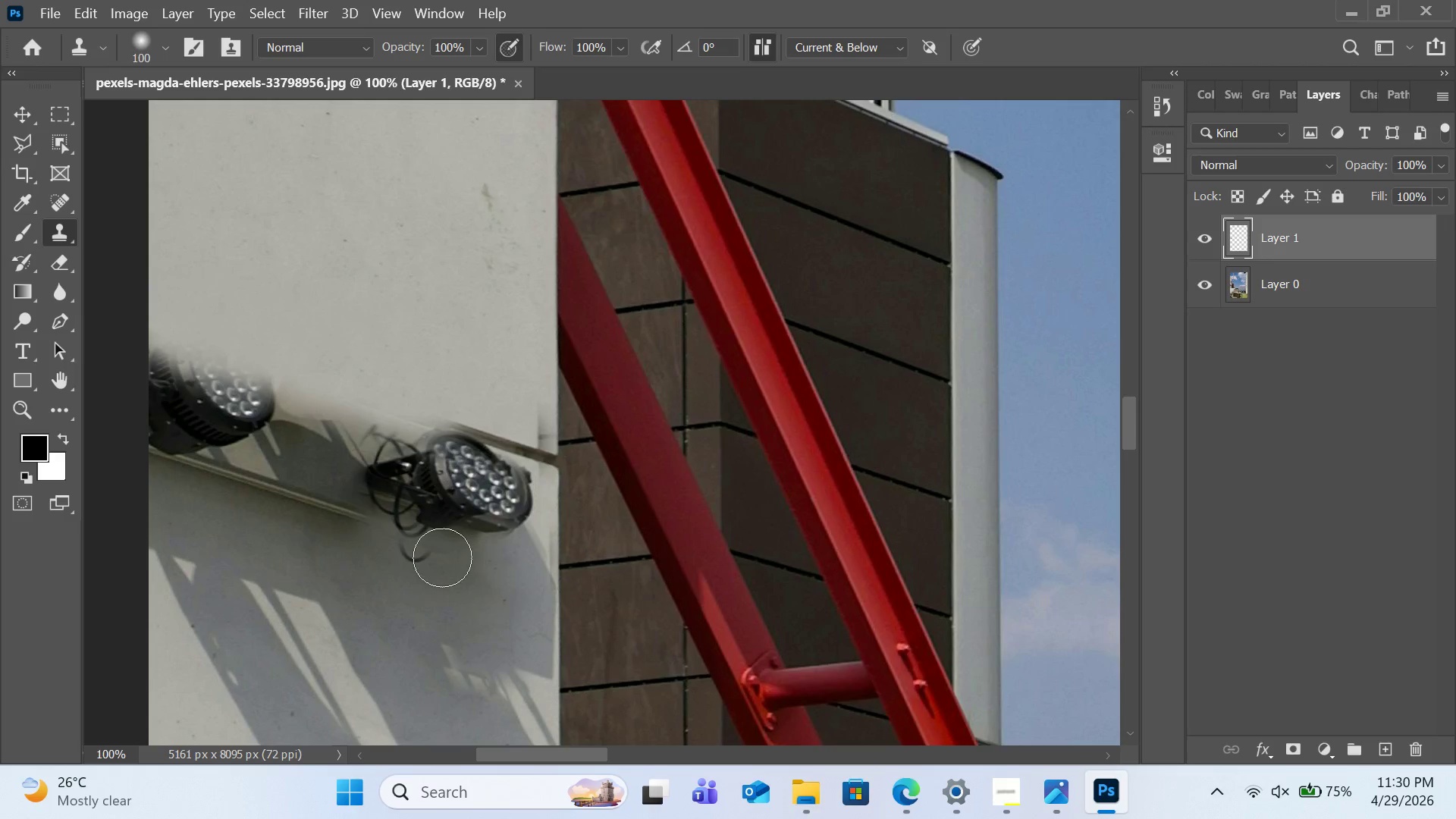 
left_click_drag(start_coordinate=[442, 557], to_coordinate=[361, 531])
 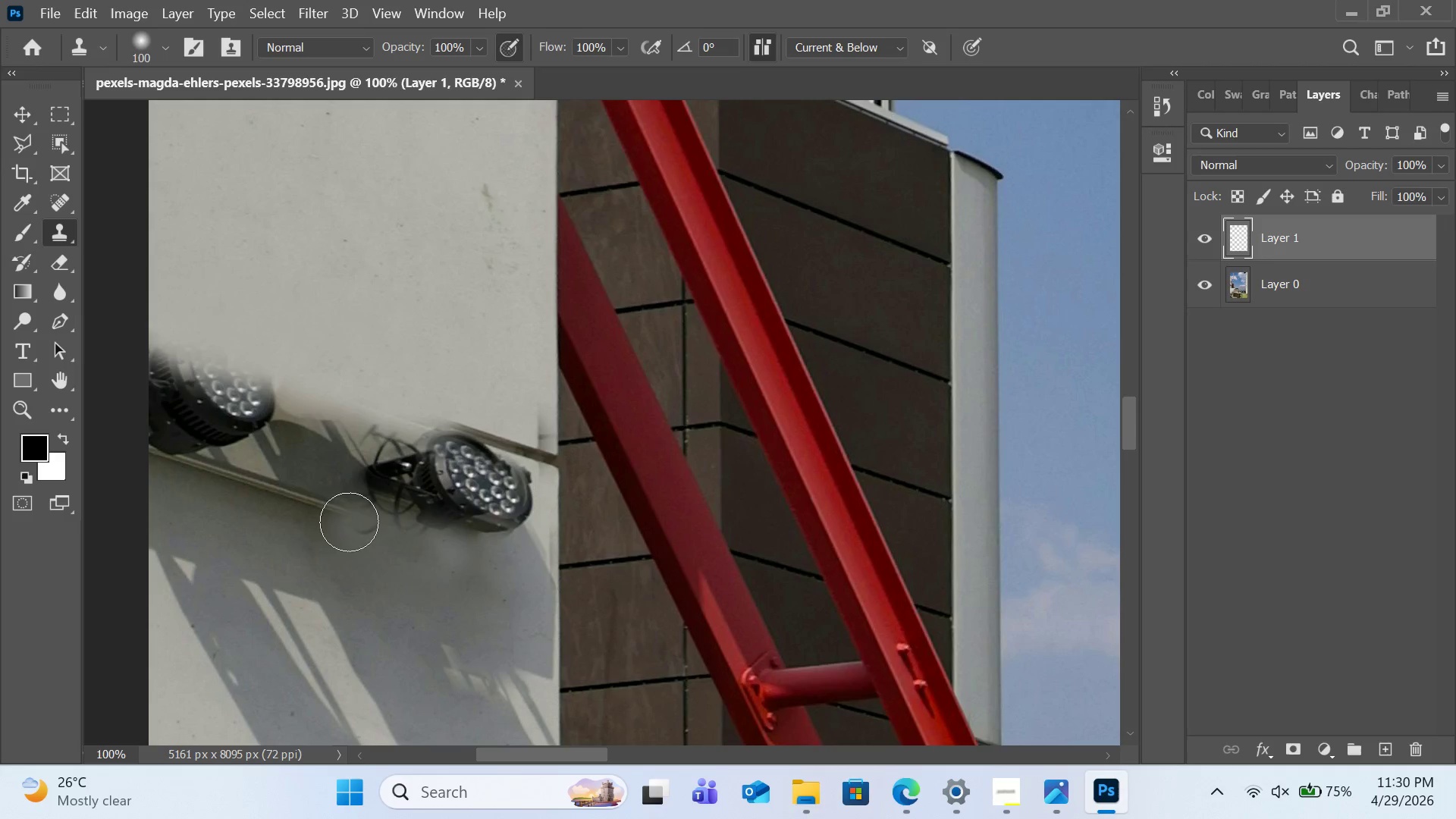 
hold_key(key=AltLeft, duration=0.66)
left_click([503, 569])
 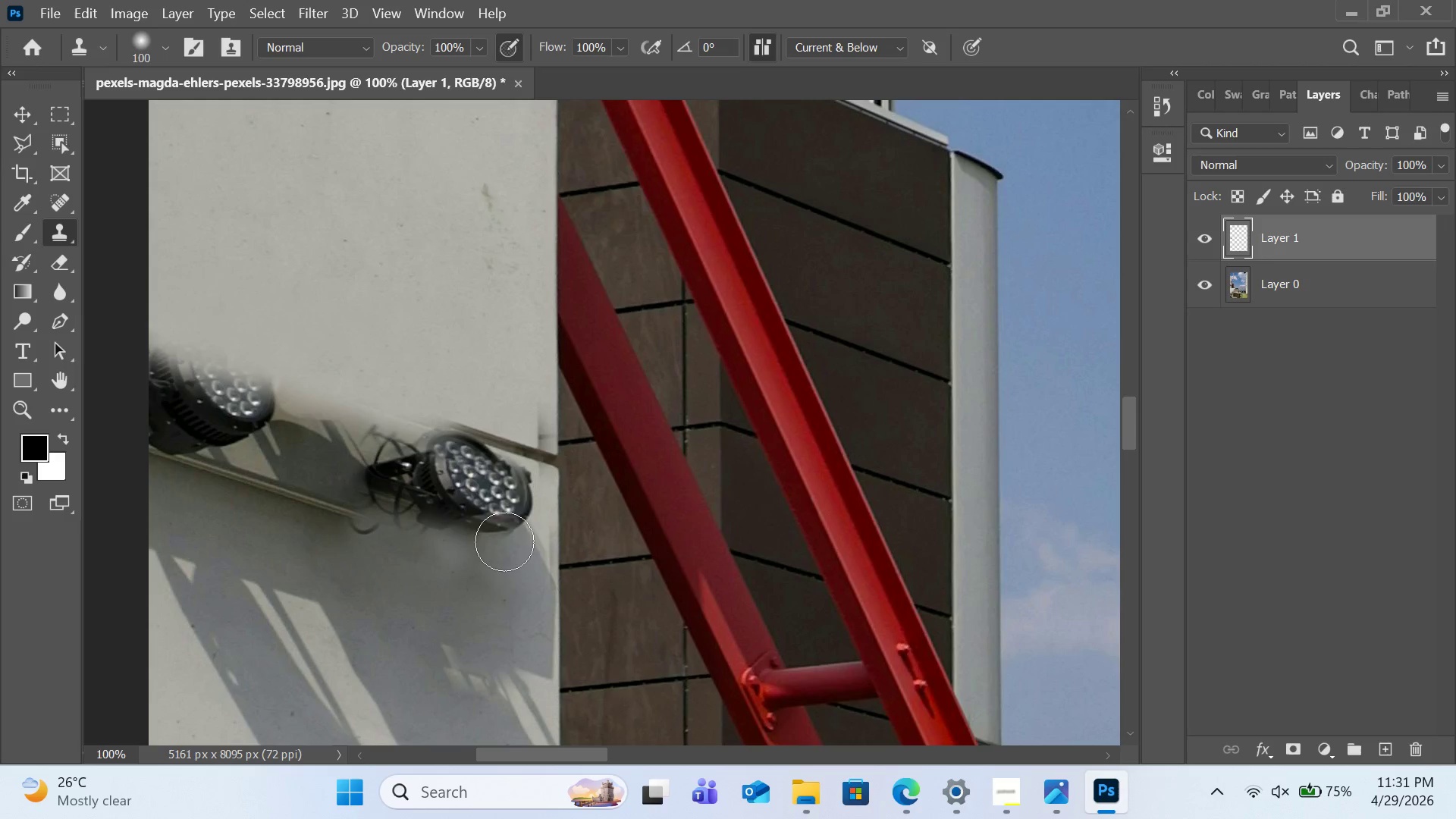 
left_click_drag(start_coordinate=[504, 525], to_coordinate=[504, 500])
 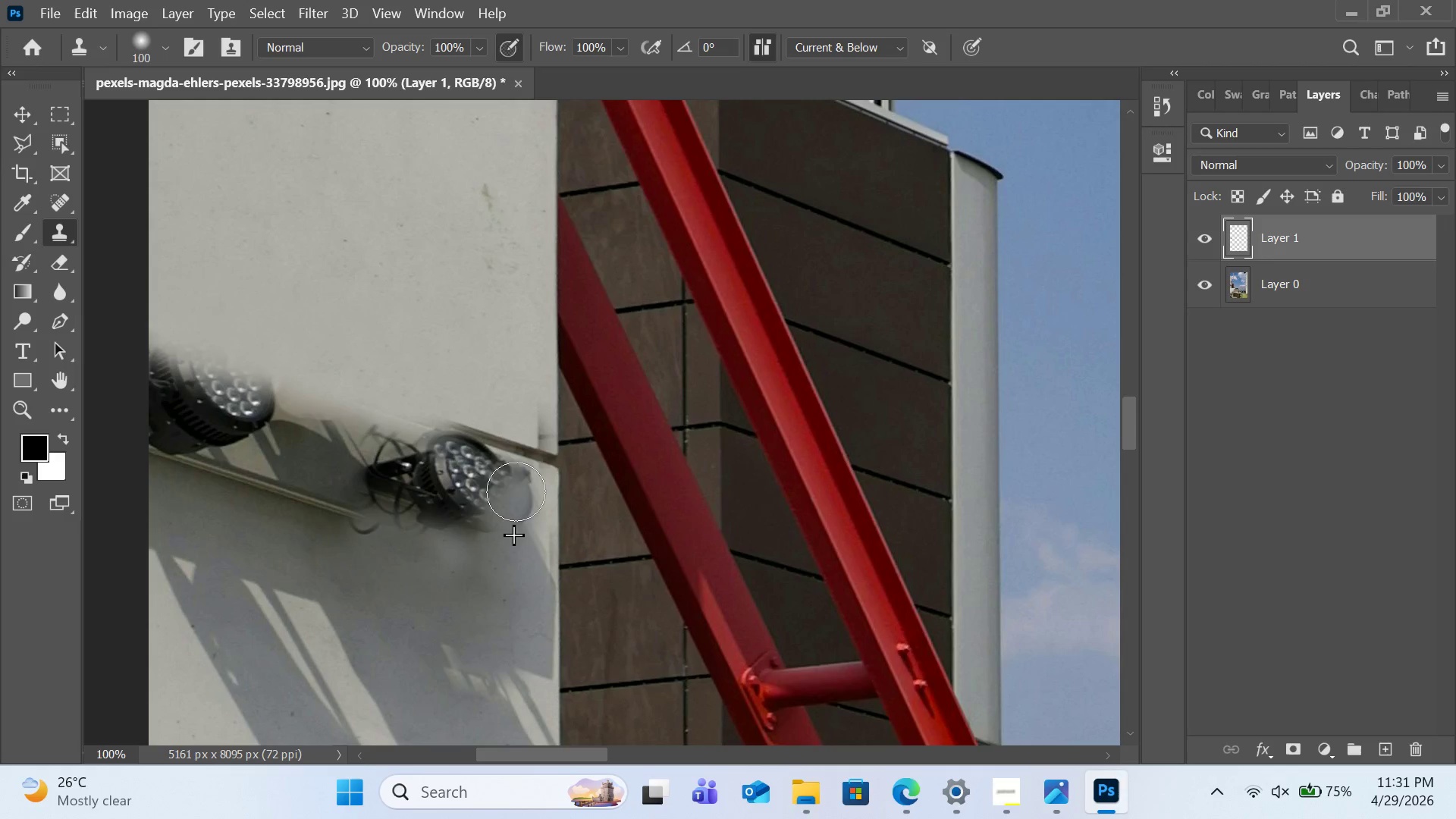 
double_click([515, 514])
 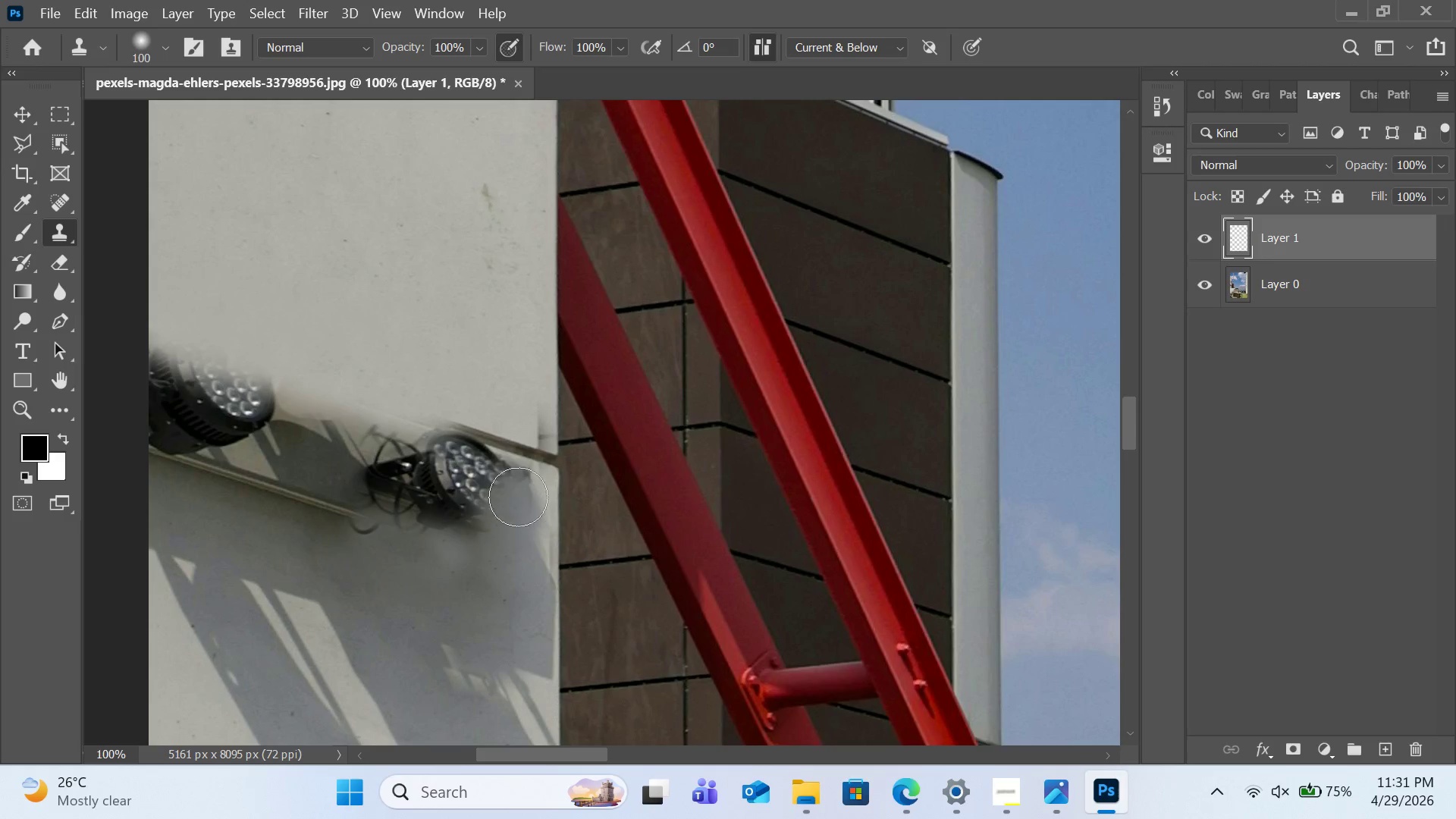 
left_click([518, 488])
 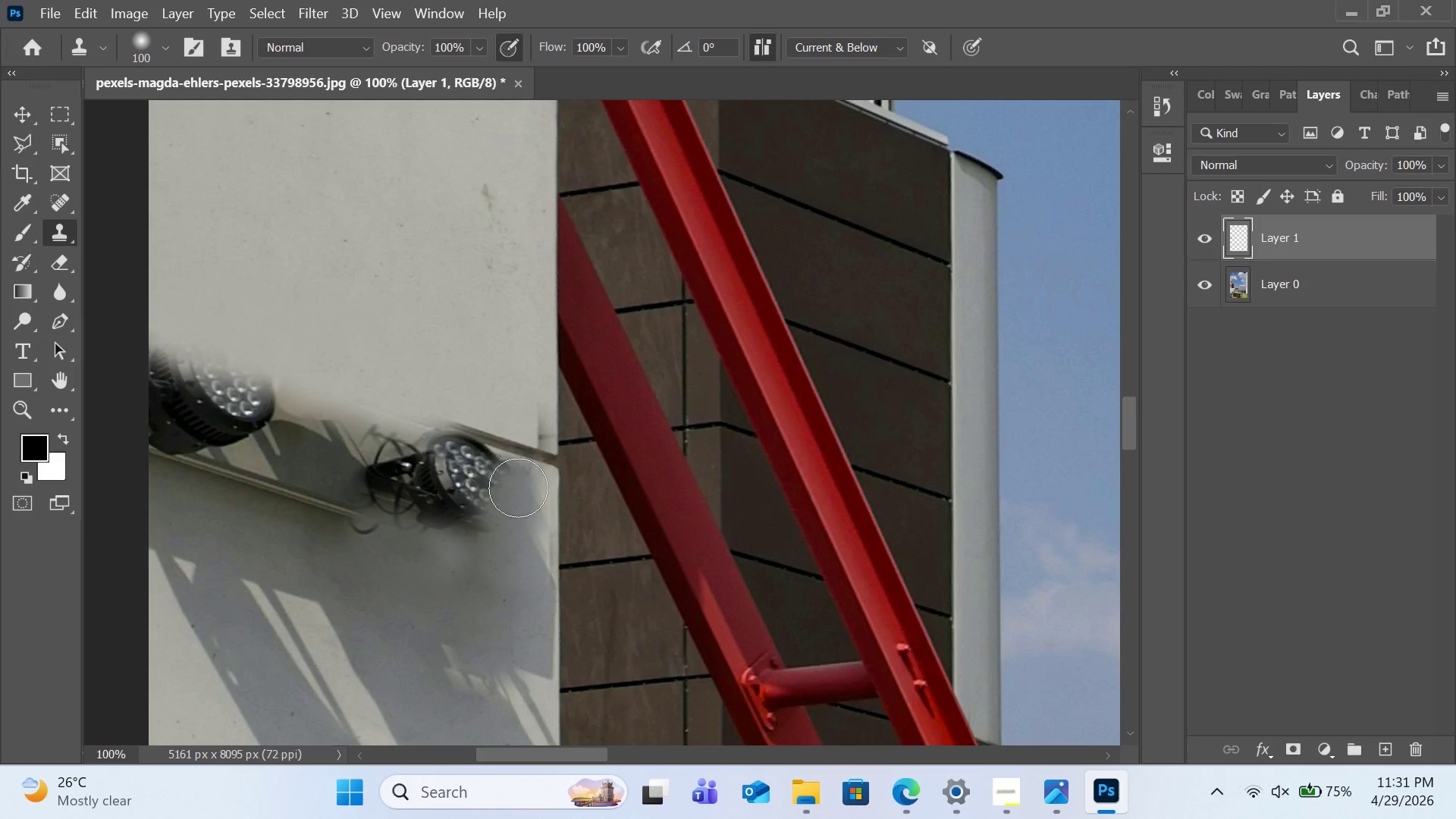 
left_click_drag(start_coordinate=[518, 488], to_coordinate=[356, 482])
 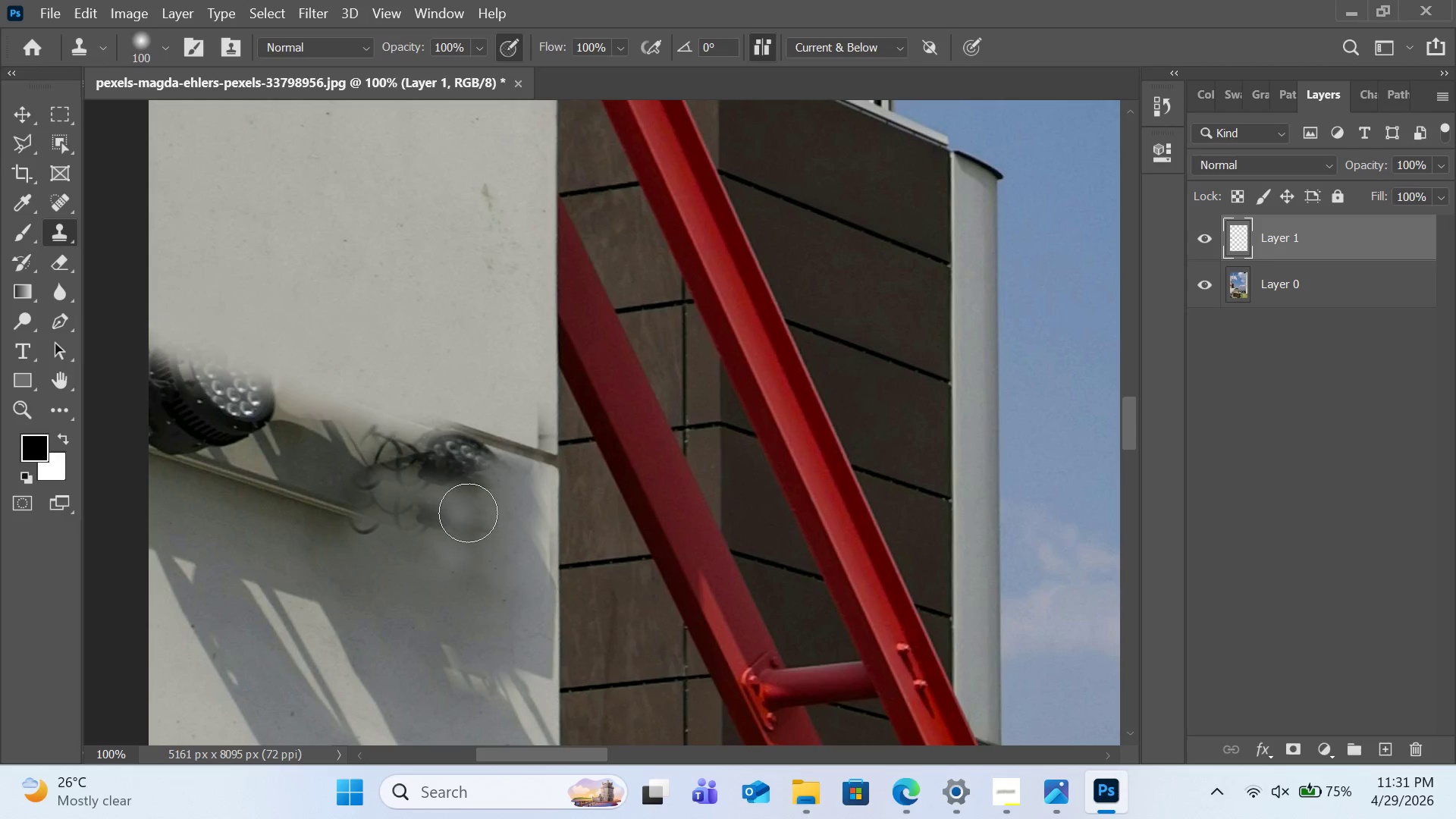 
left_click_drag(start_coordinate=[469, 513], to_coordinate=[284, 495])
 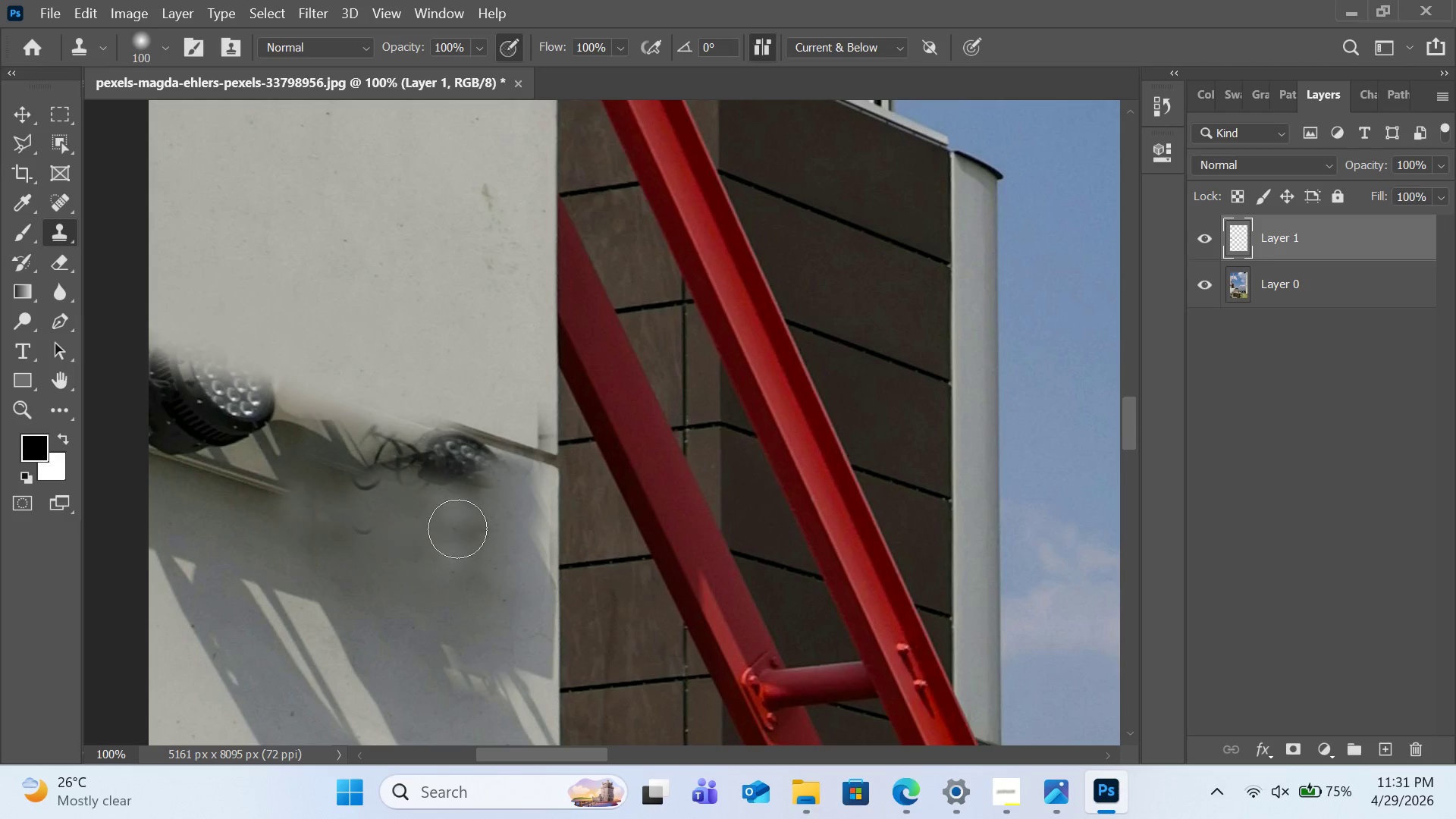 
left_click_drag(start_coordinate=[459, 529], to_coordinate=[242, 484])
 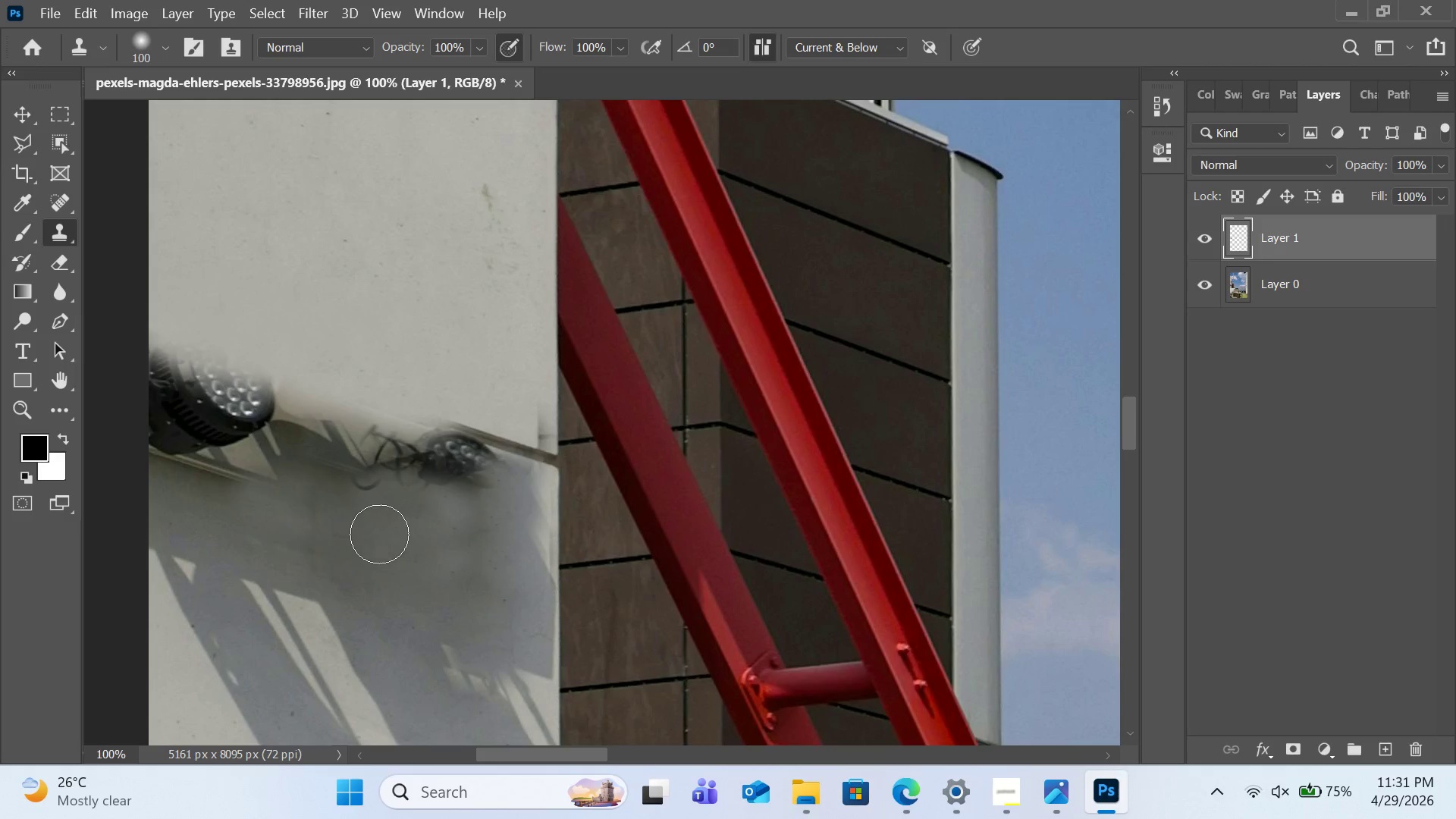 
left_click_drag(start_coordinate=[379, 534], to_coordinate=[105, 407])
 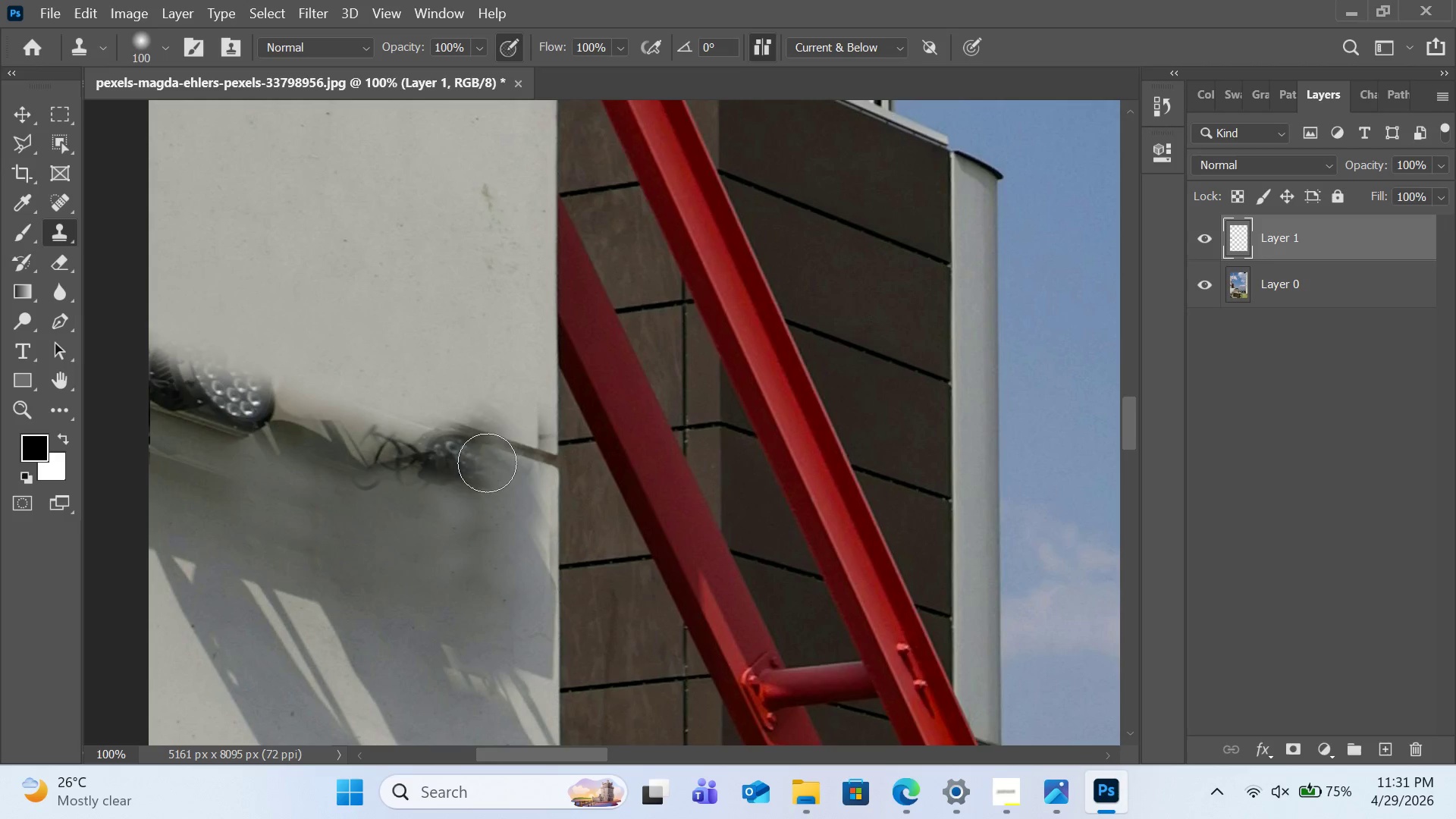 
left_click_drag(start_coordinate=[487, 467], to_coordinate=[39, 316])
 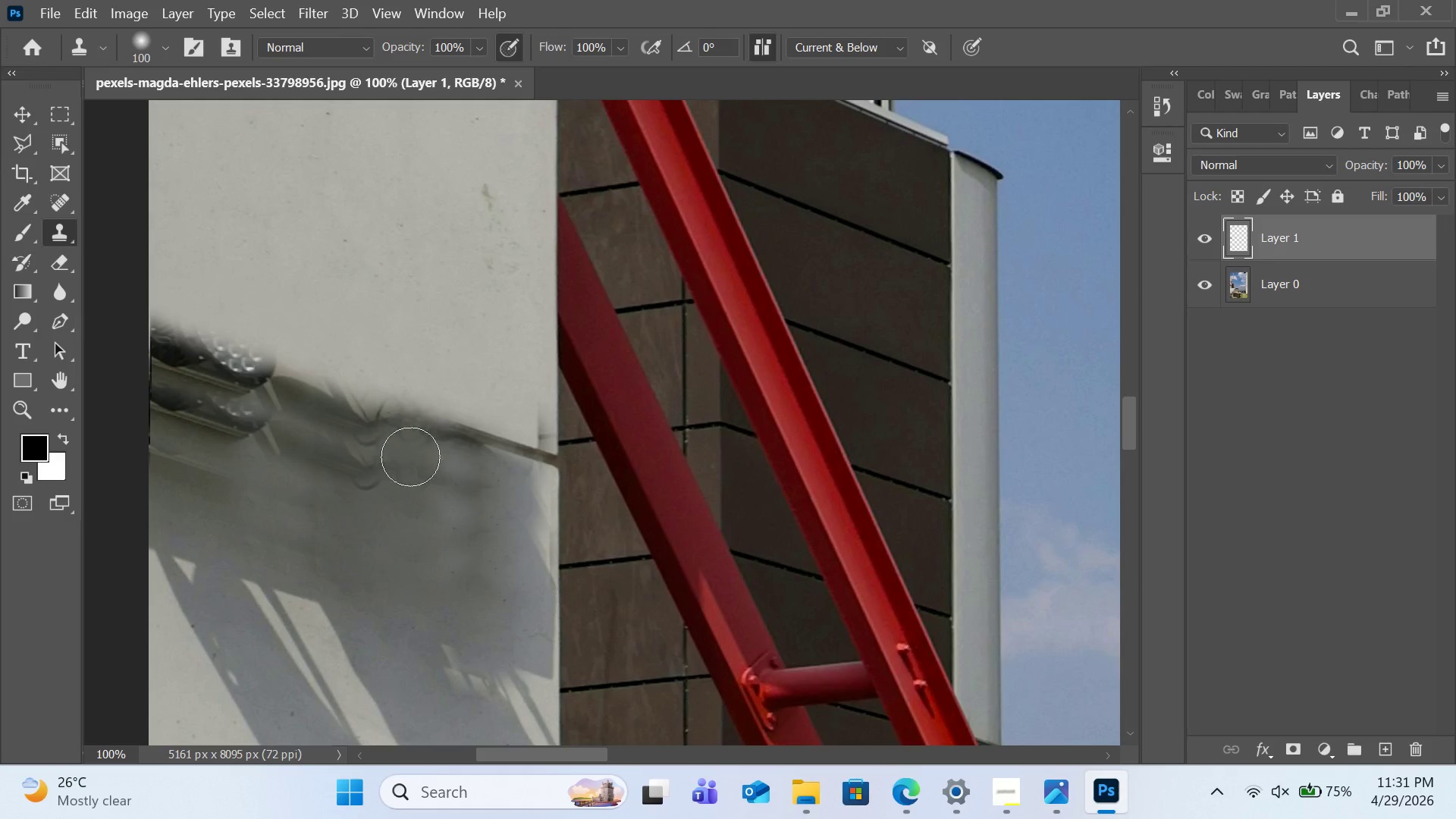 
hold_key(key=AltLeft, duration=0.61)
left_click([424, 565])
 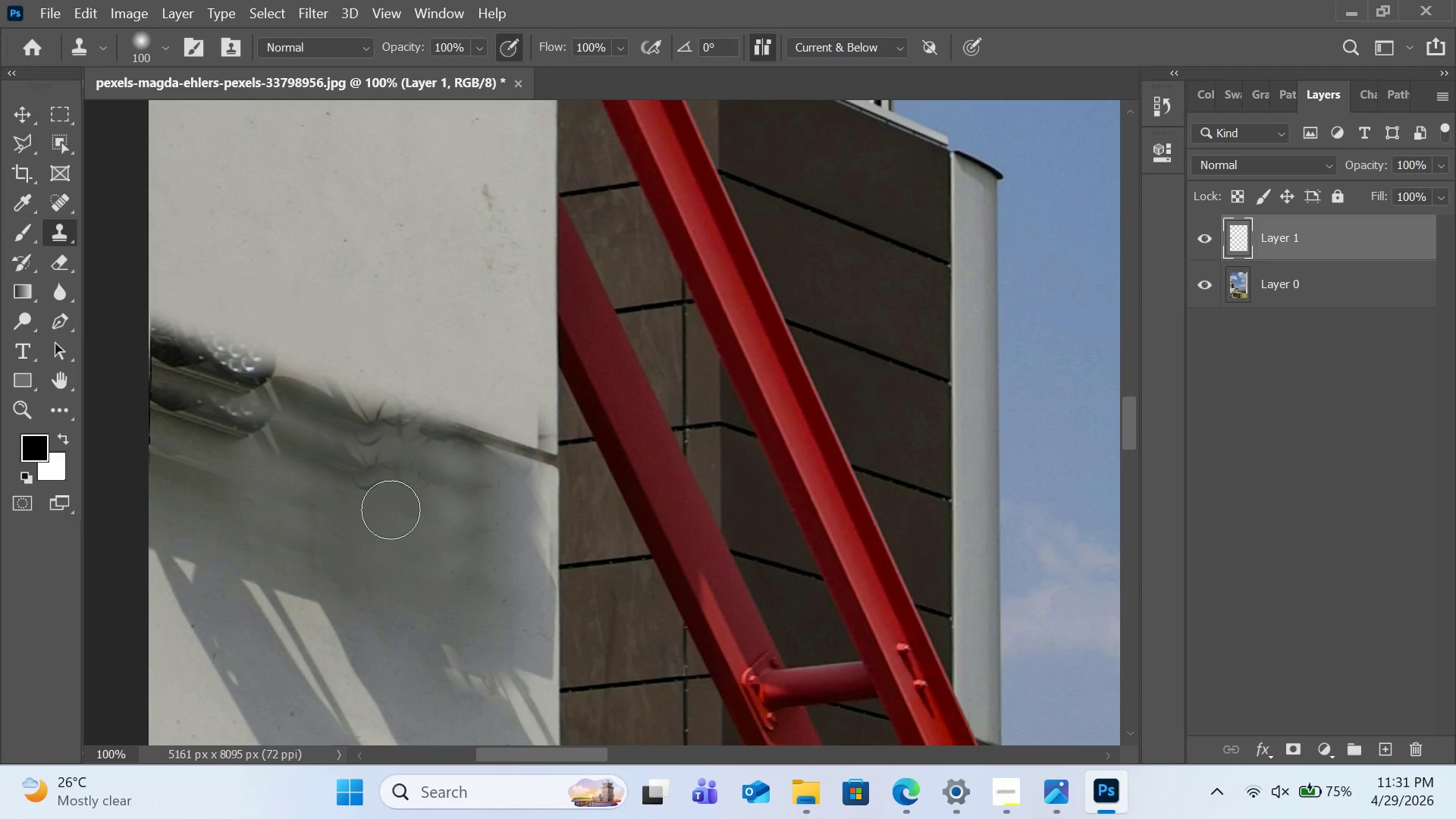 
left_click_drag(start_coordinate=[391, 510], to_coordinate=[146, 431])
 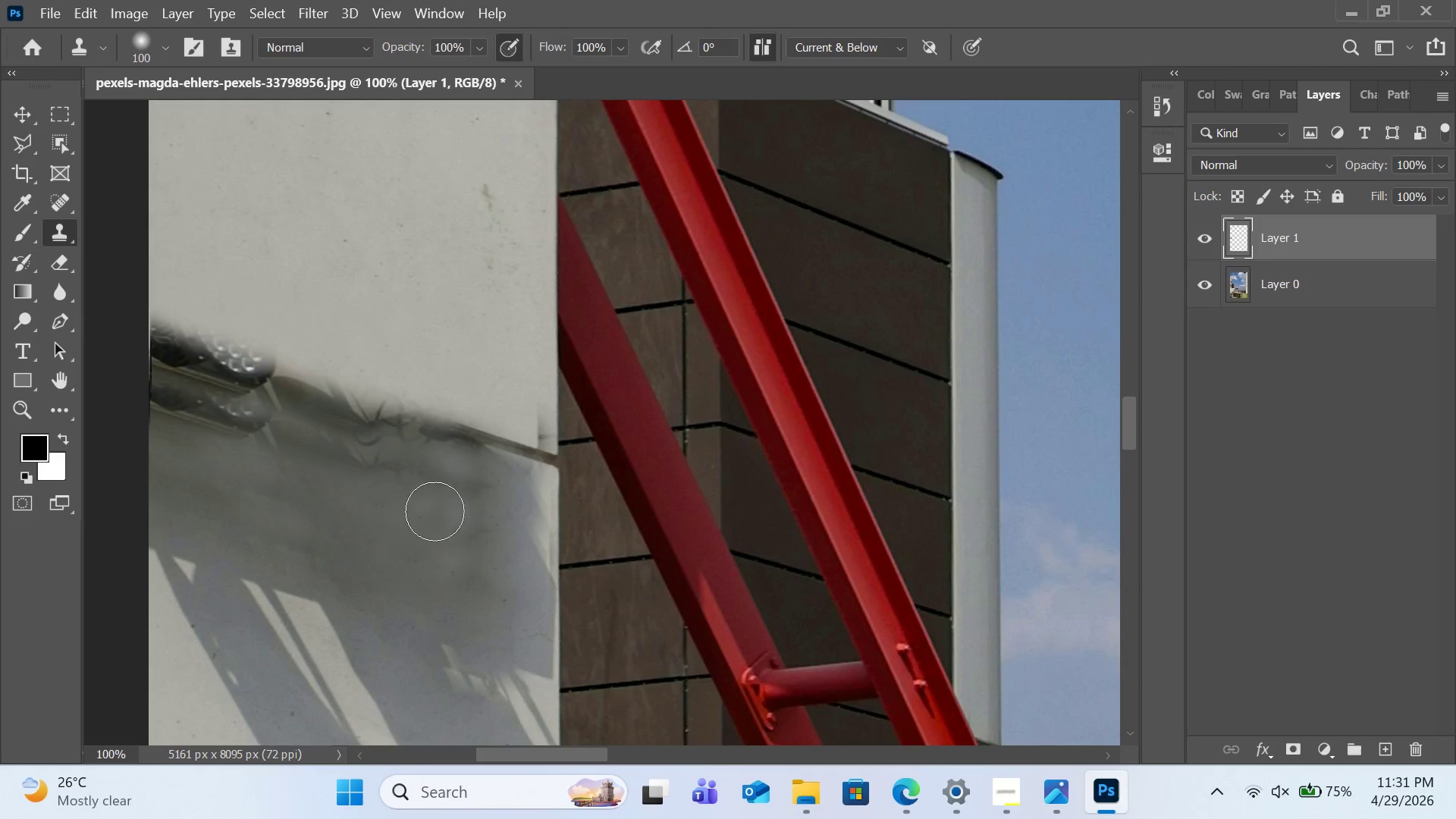 
hold_key(key=AltLeft, duration=0.33)
left_click([411, 561])
 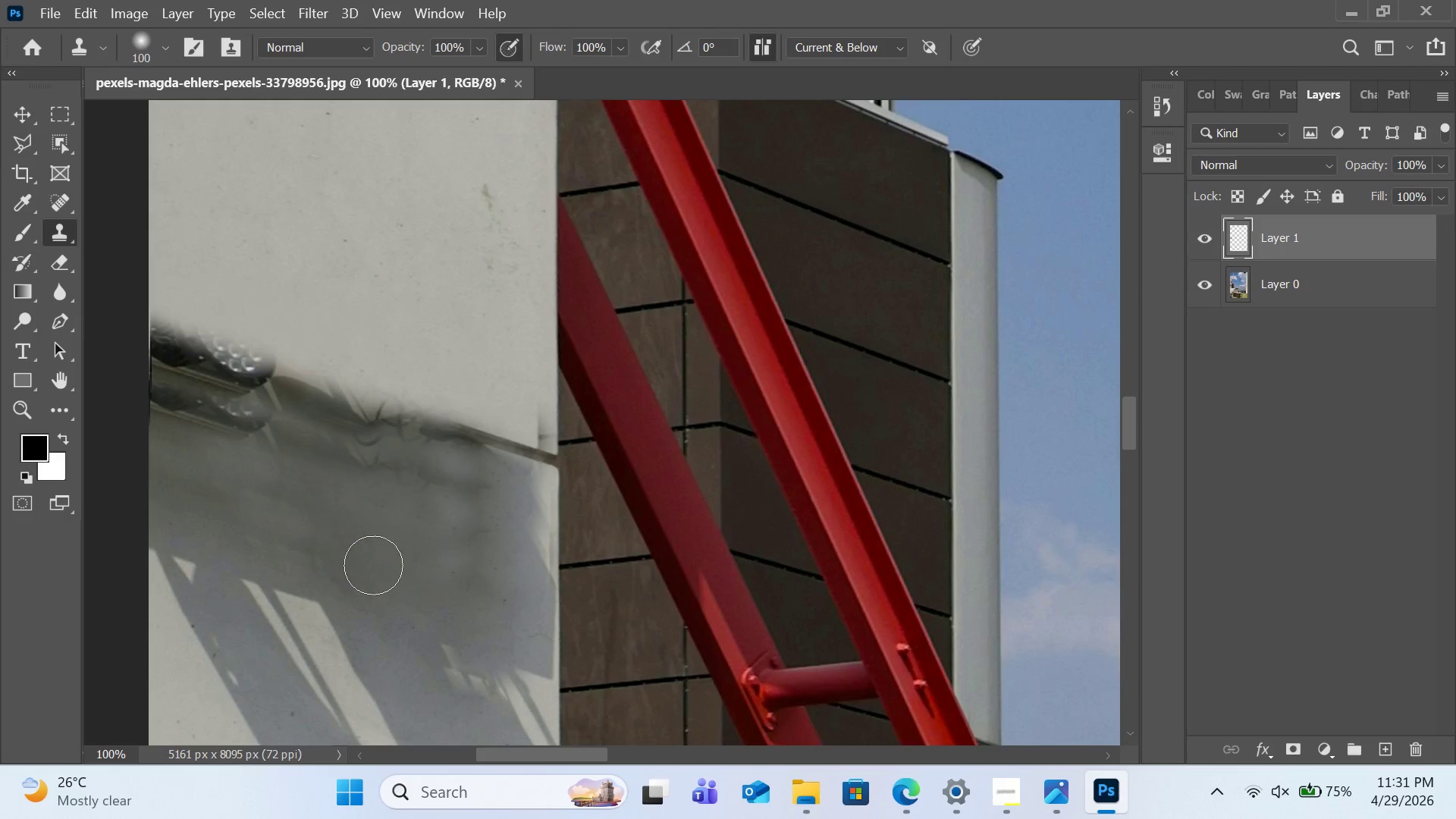 
left_click_drag(start_coordinate=[365, 561], to_coordinate=[14, 442])
 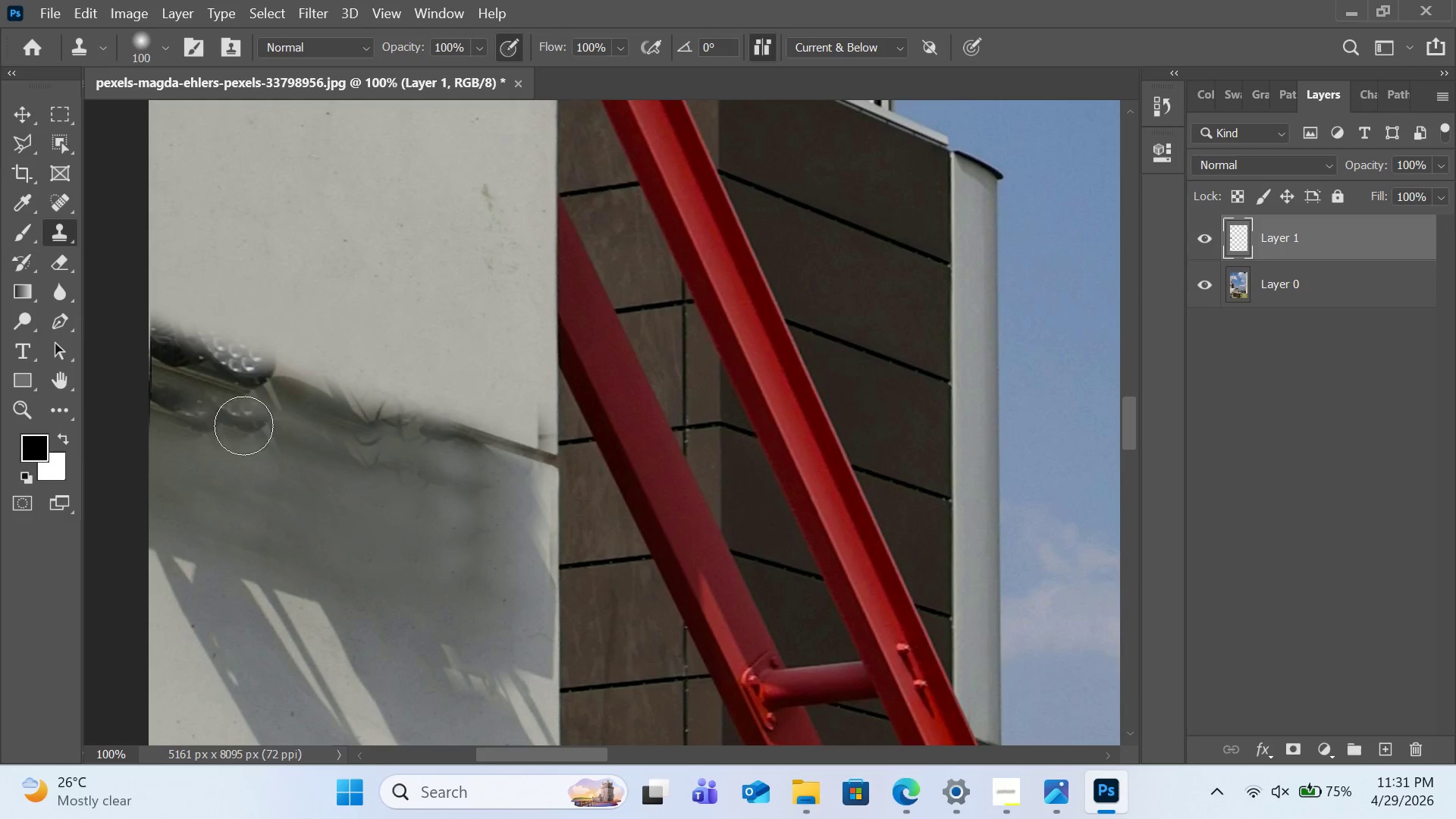 
hold_key(key=AltLeft, duration=0.58)
left_click([514, 507])
 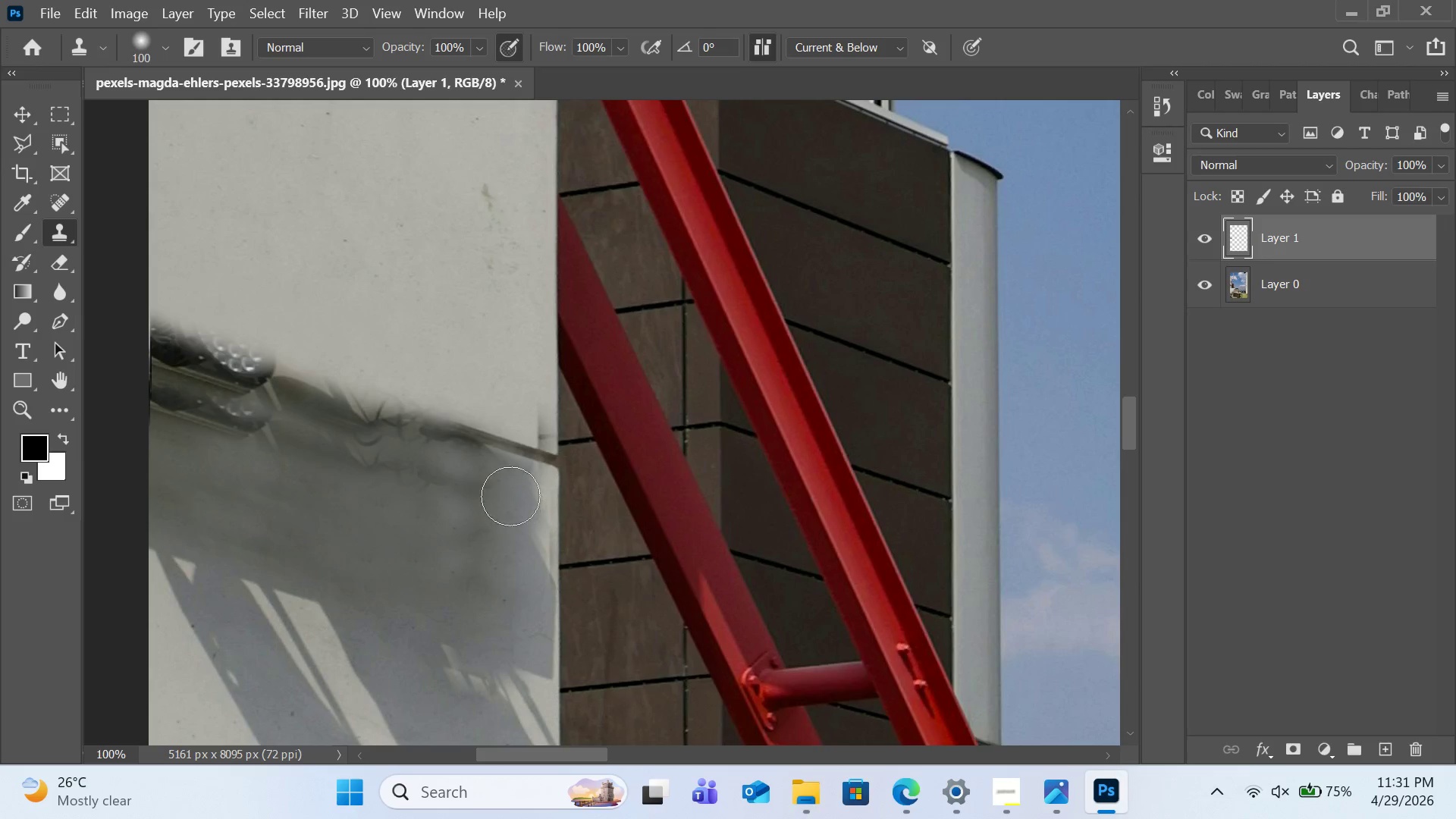 
left_click_drag(start_coordinate=[506, 491], to_coordinate=[320, 488])
 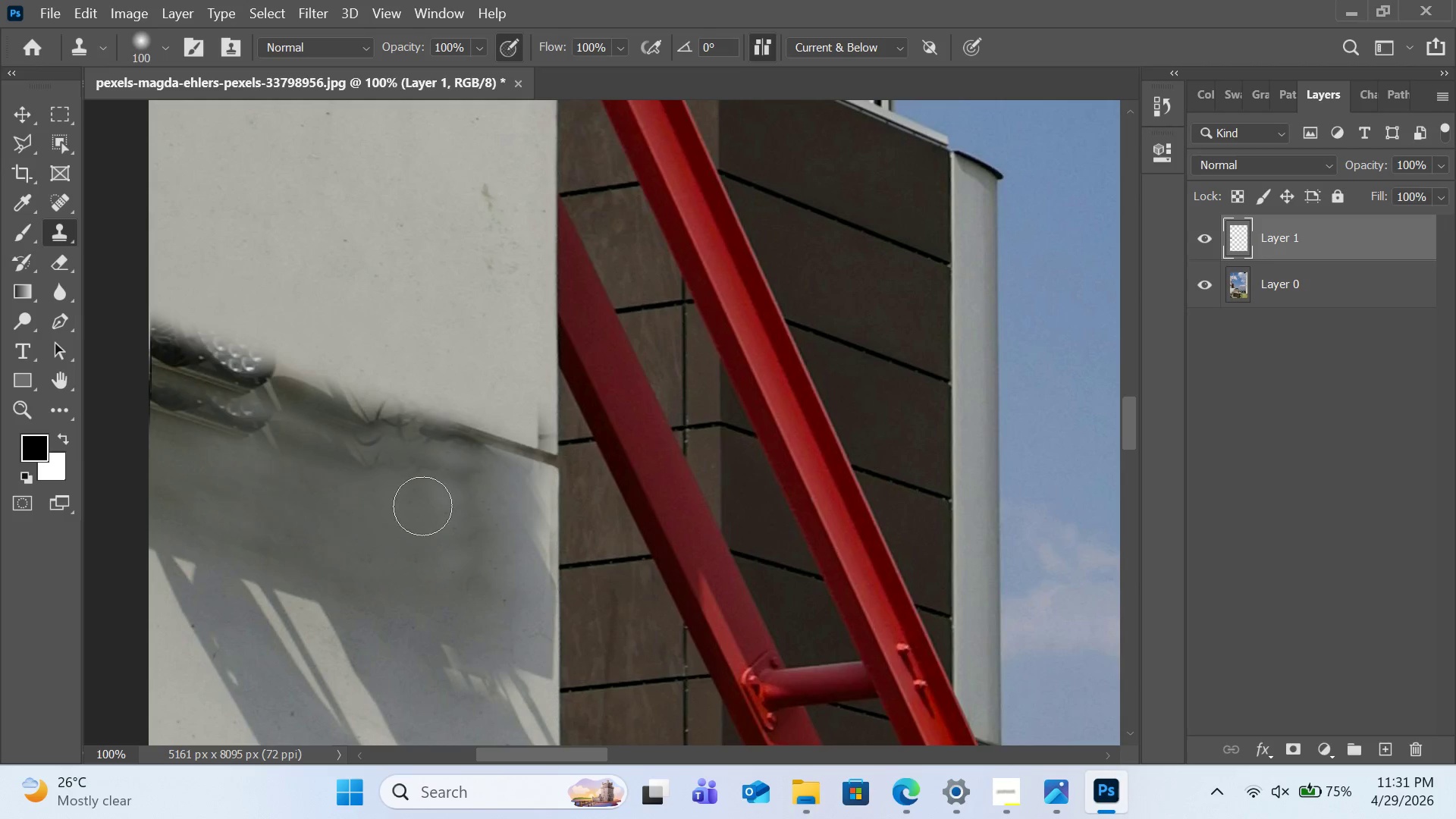 
hold_key(key=AltLeft, duration=0.36)
left_click([497, 497])
 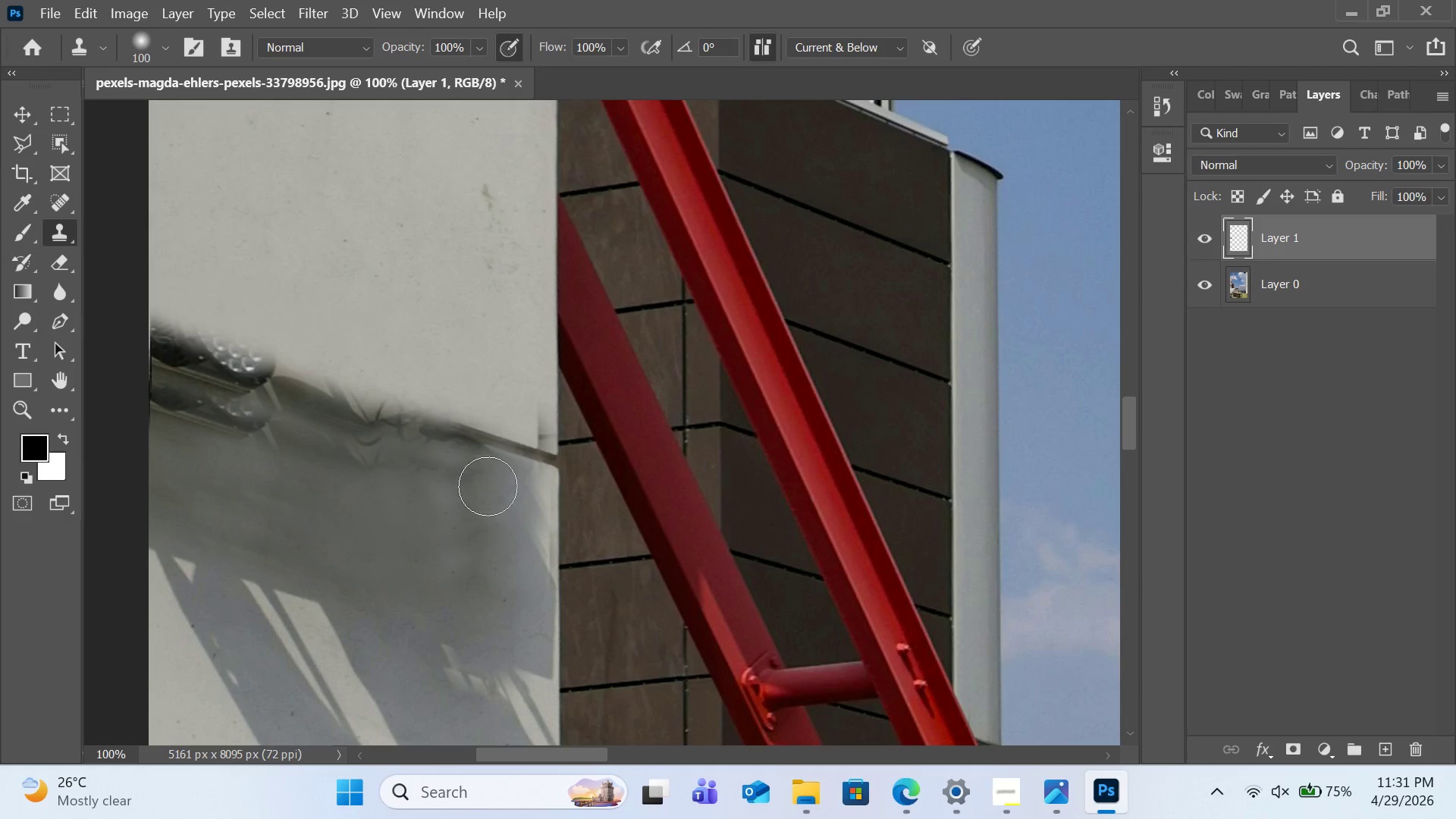 
left_click_drag(start_coordinate=[483, 484], to_coordinate=[158, 384])
 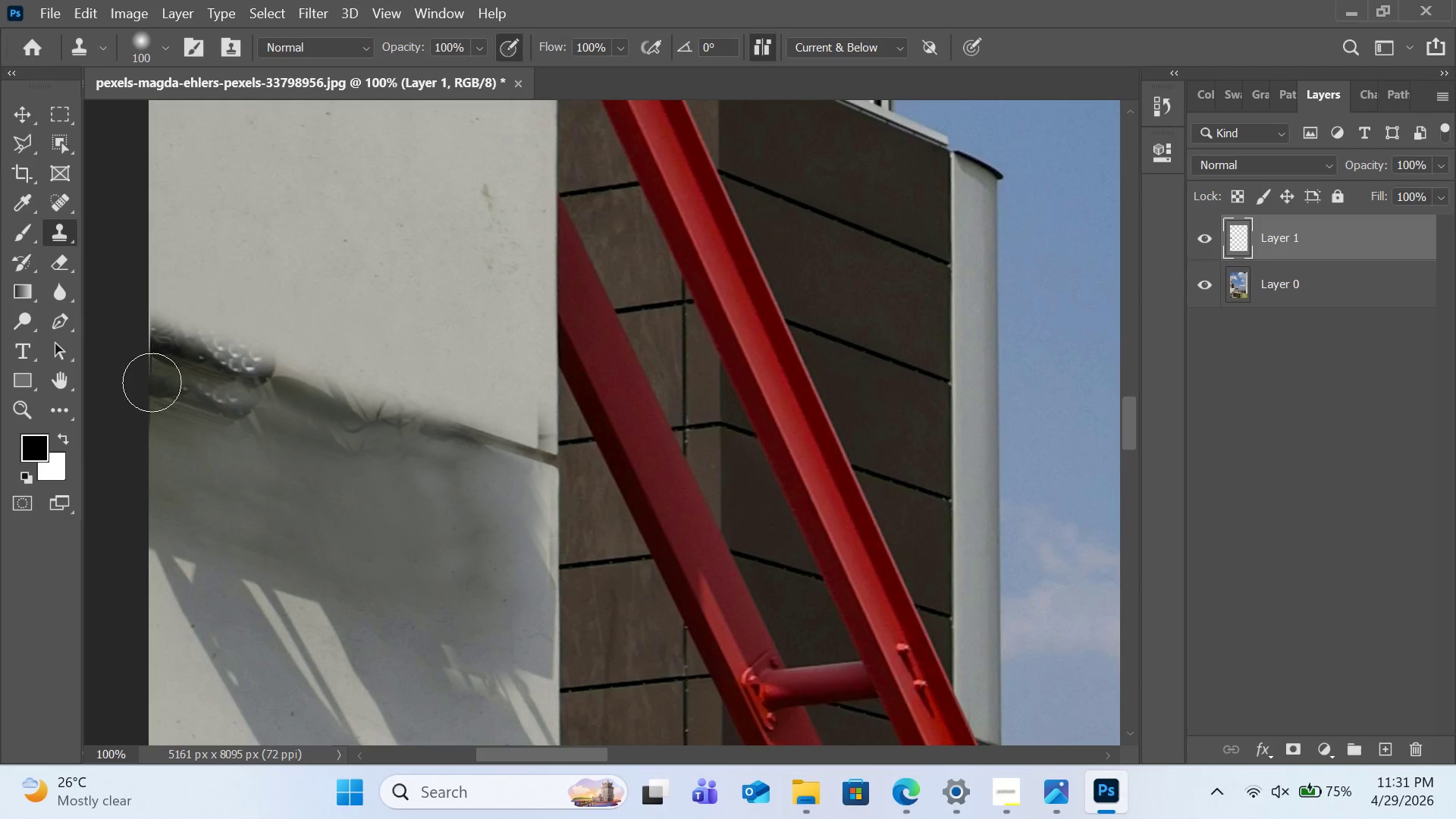 
hold_key(key=AltLeft, duration=1.08)
left_click([529, 446])
 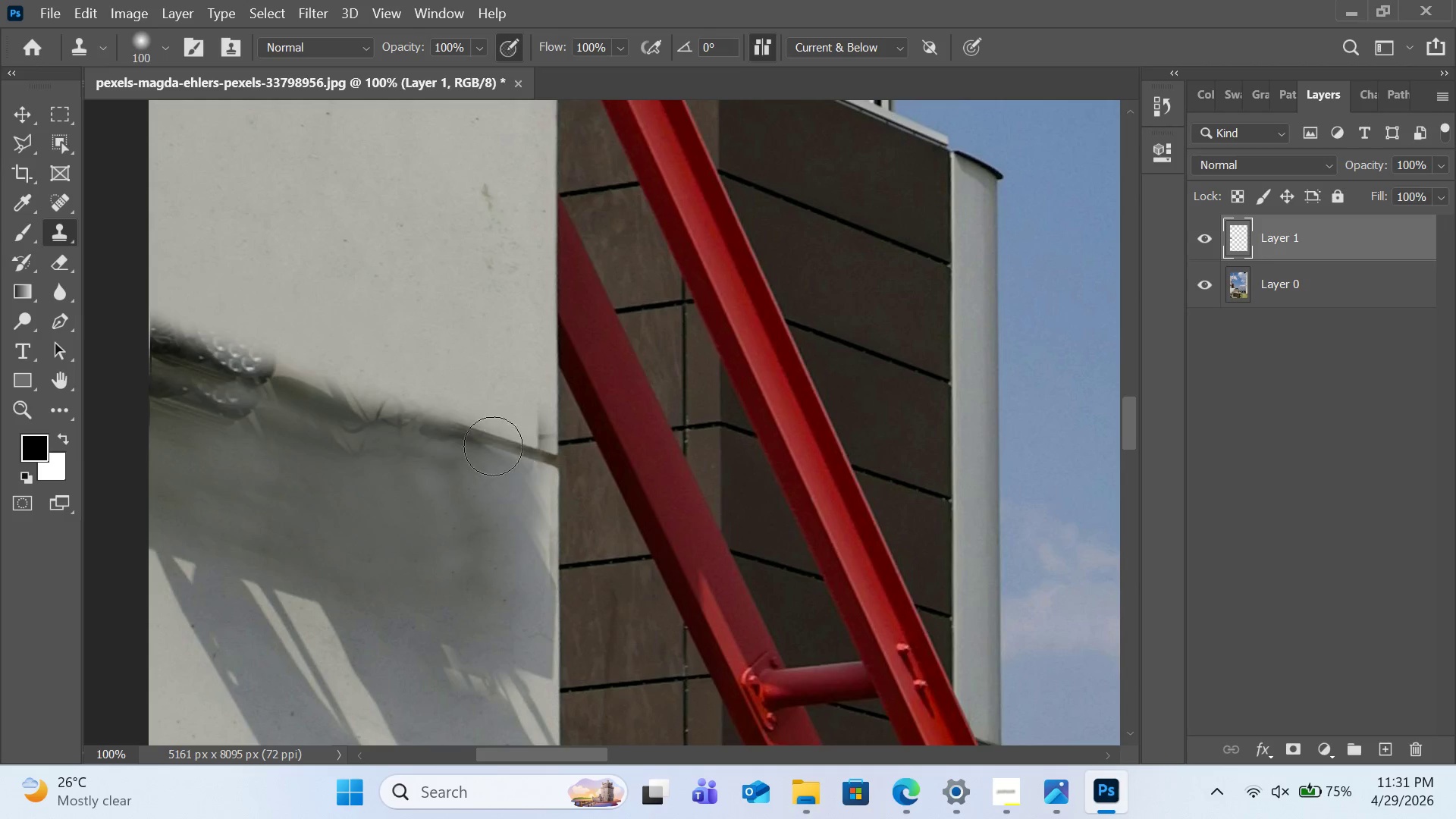 
left_click_drag(start_coordinate=[493, 446], to_coordinate=[315, 402])
 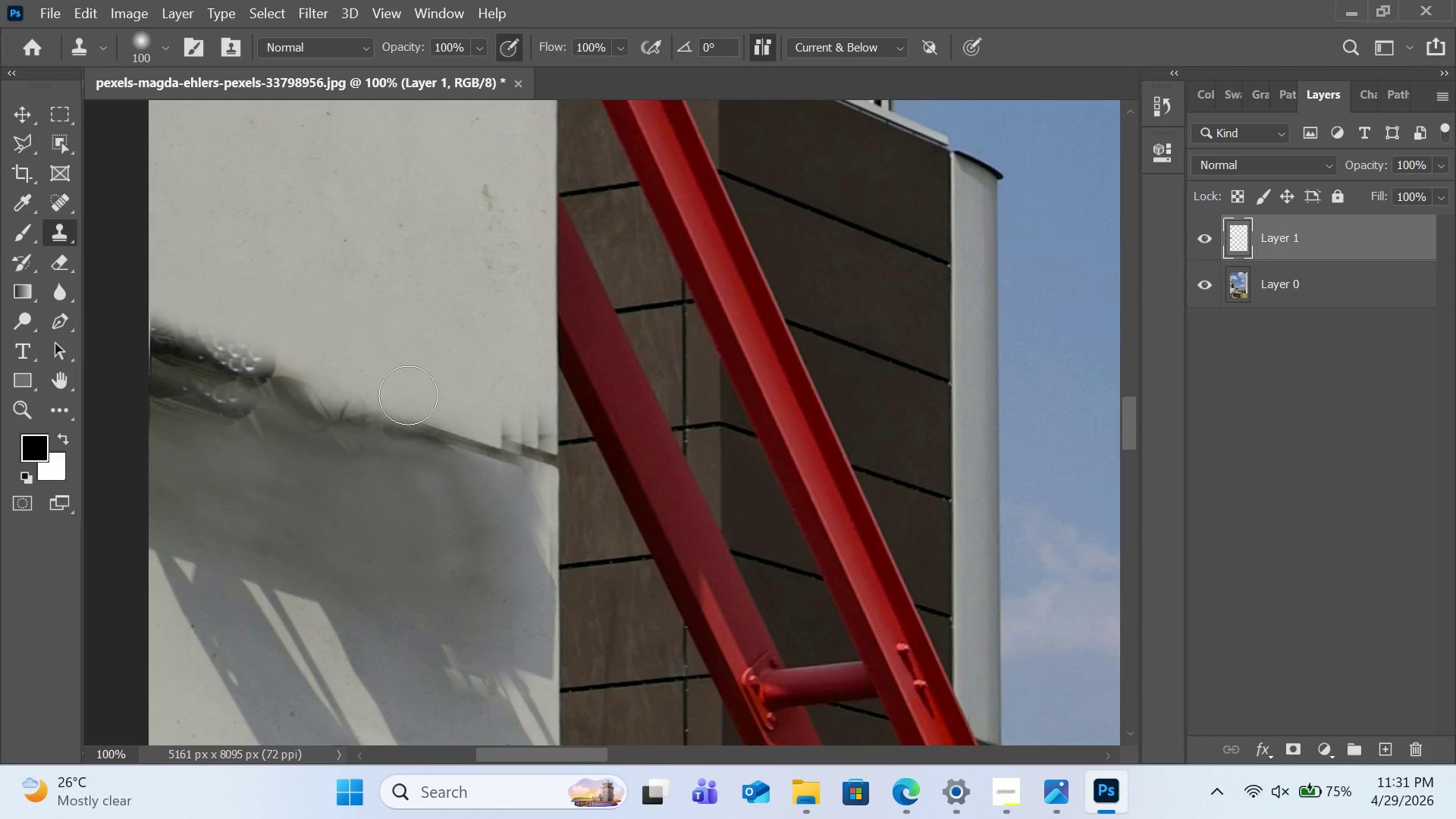 
key(Control+D)
 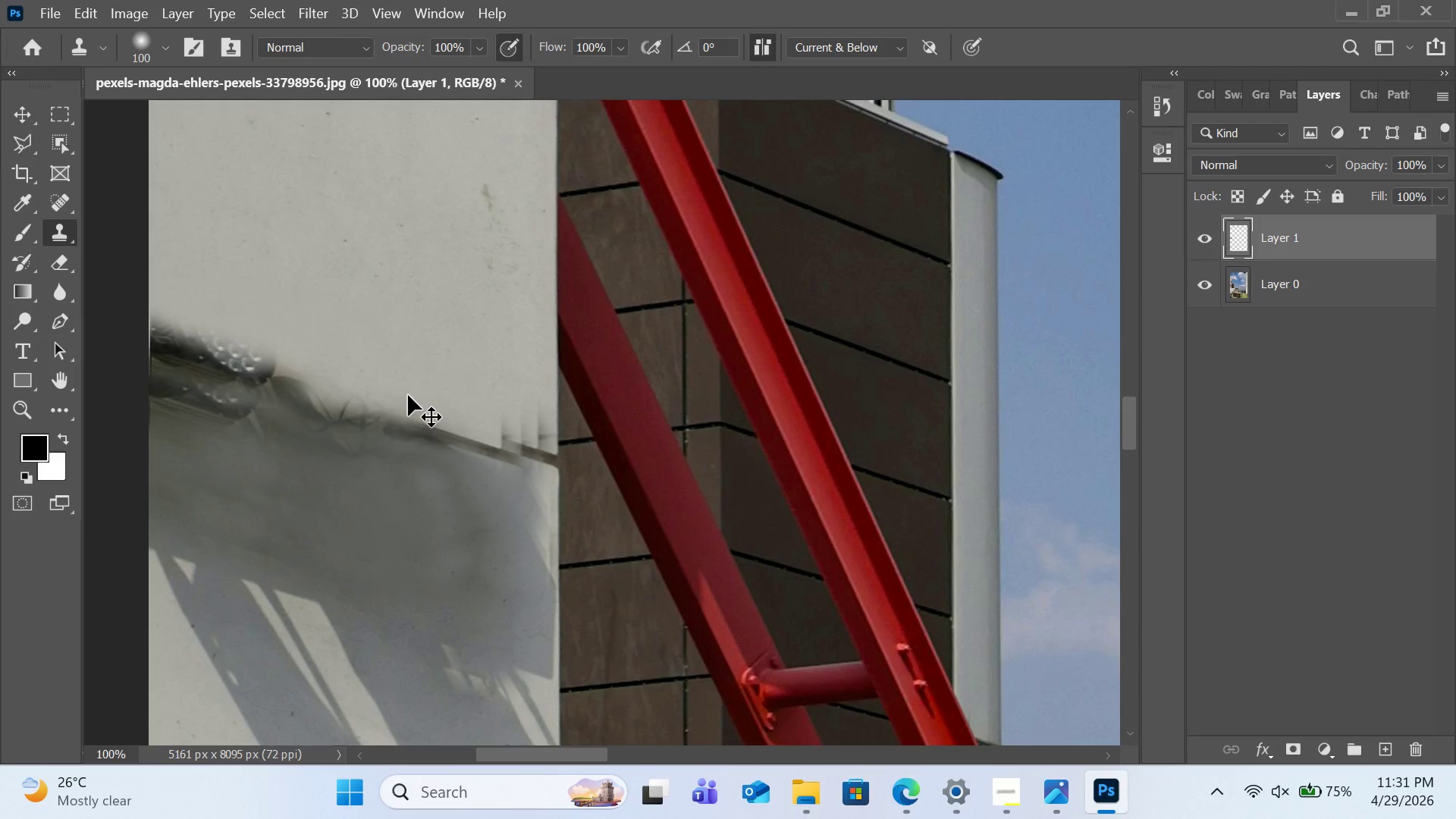 
key(Control+D)
 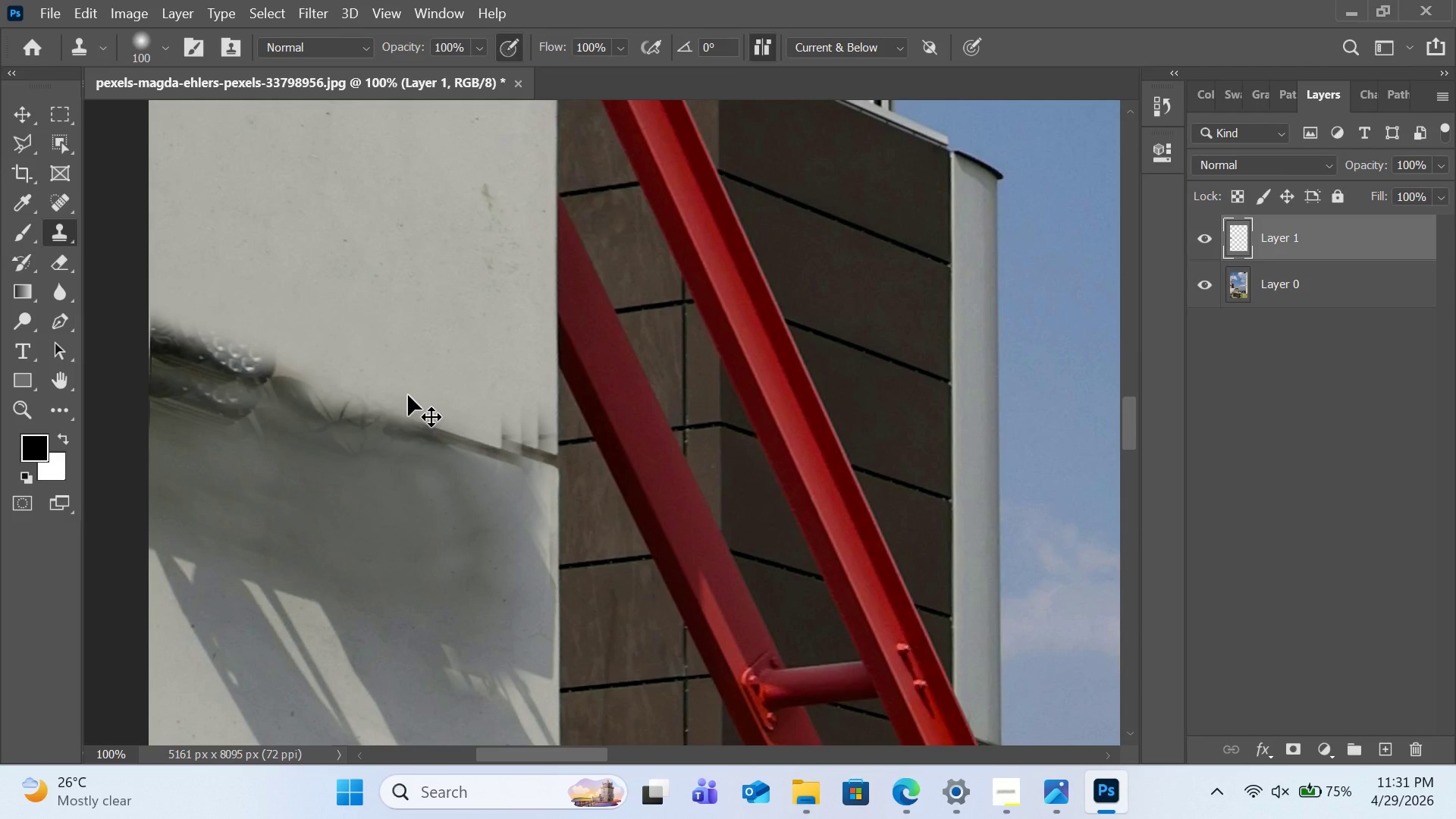 
key(Control+Z)
 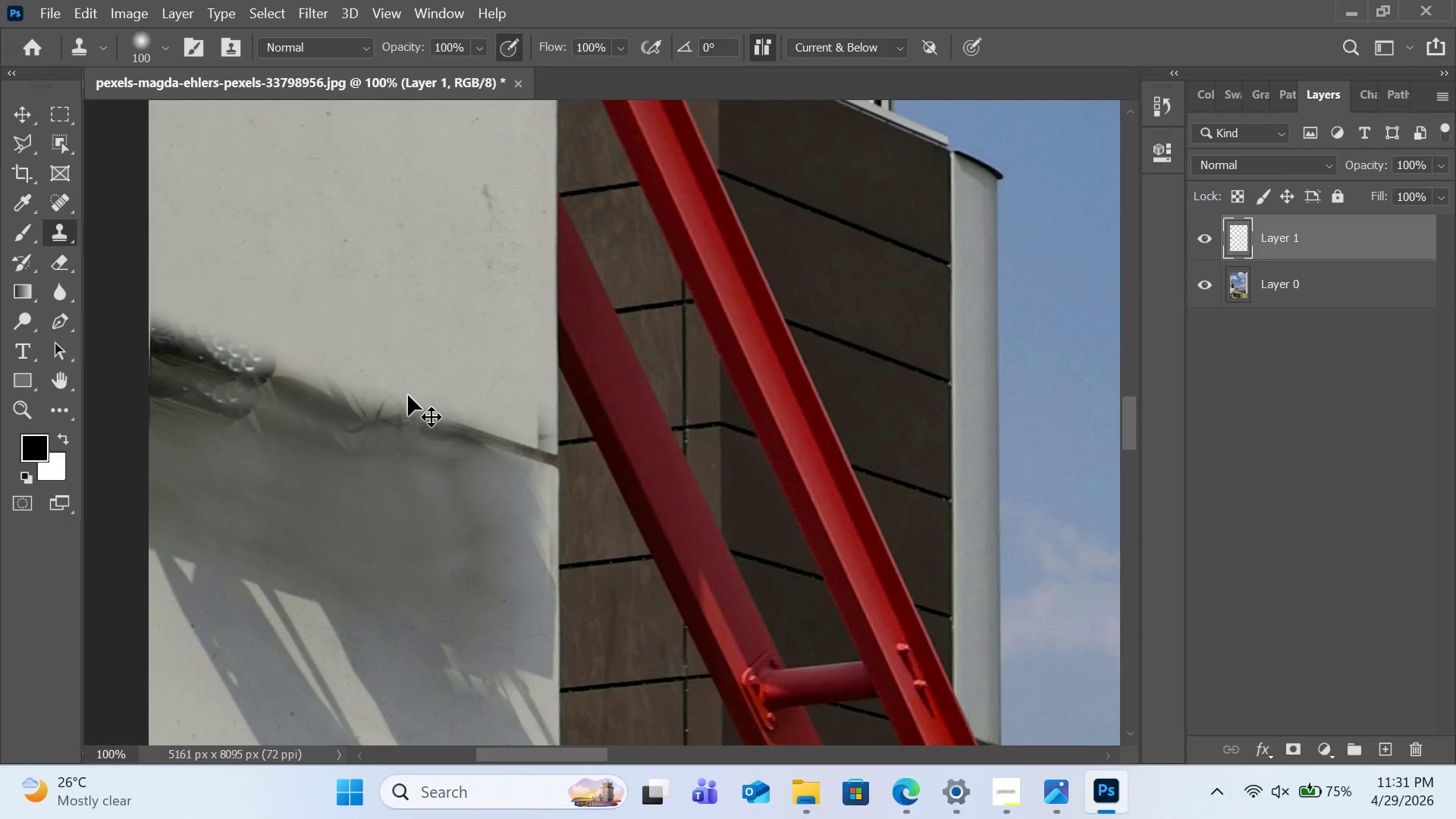 
key(Control+Z)
 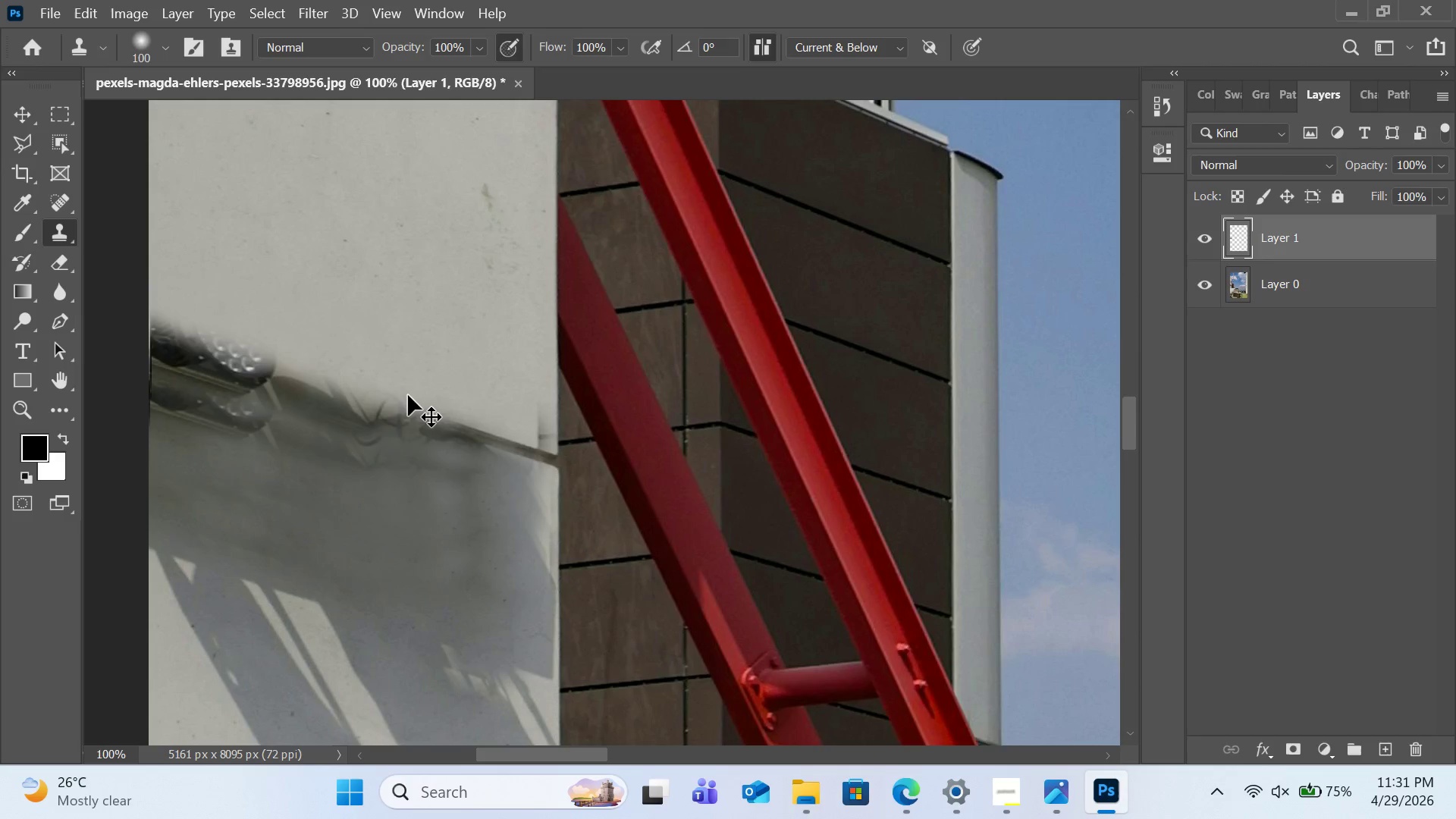 
key(Control+Z)
 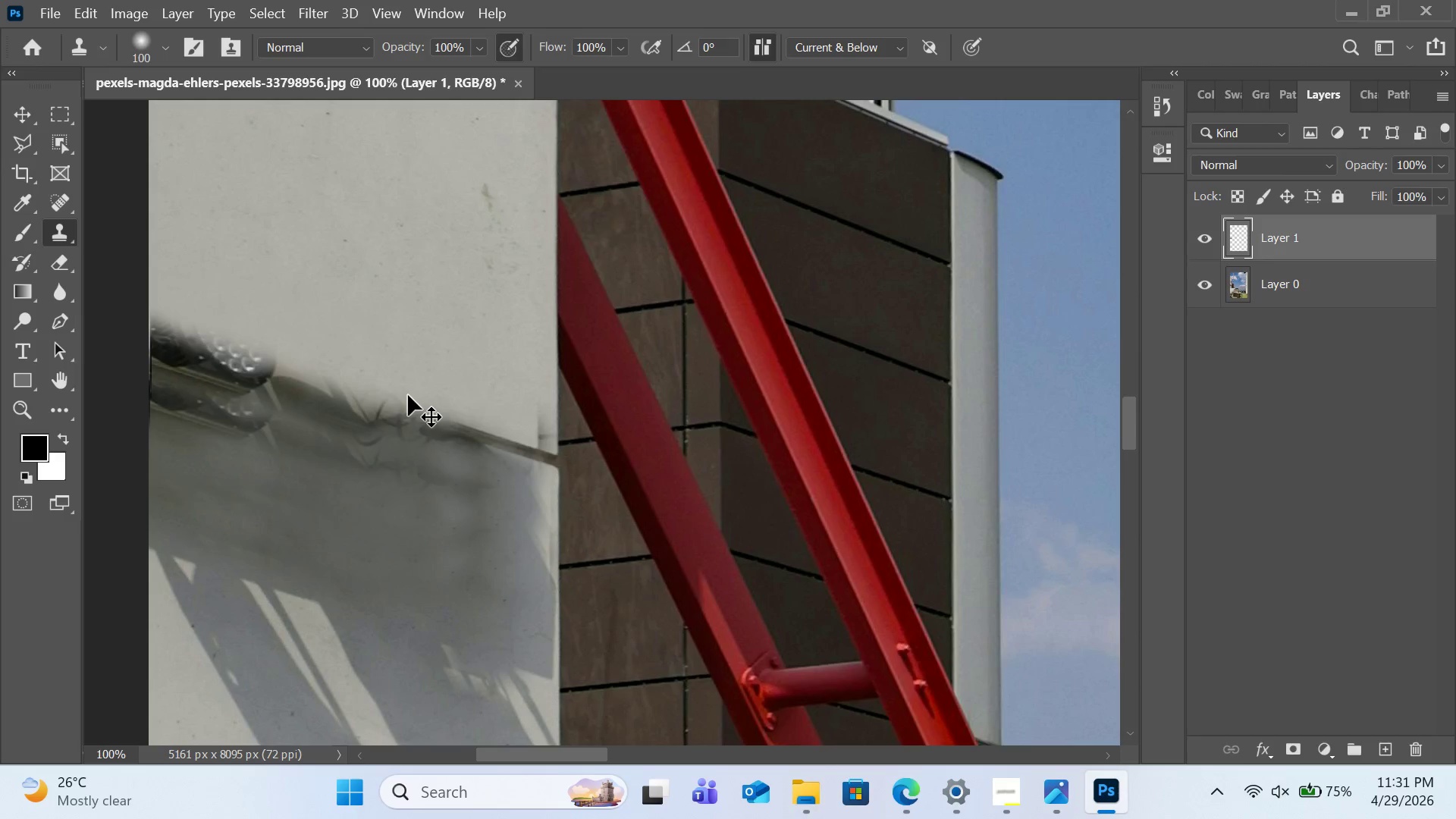 
key(Control+Z)
 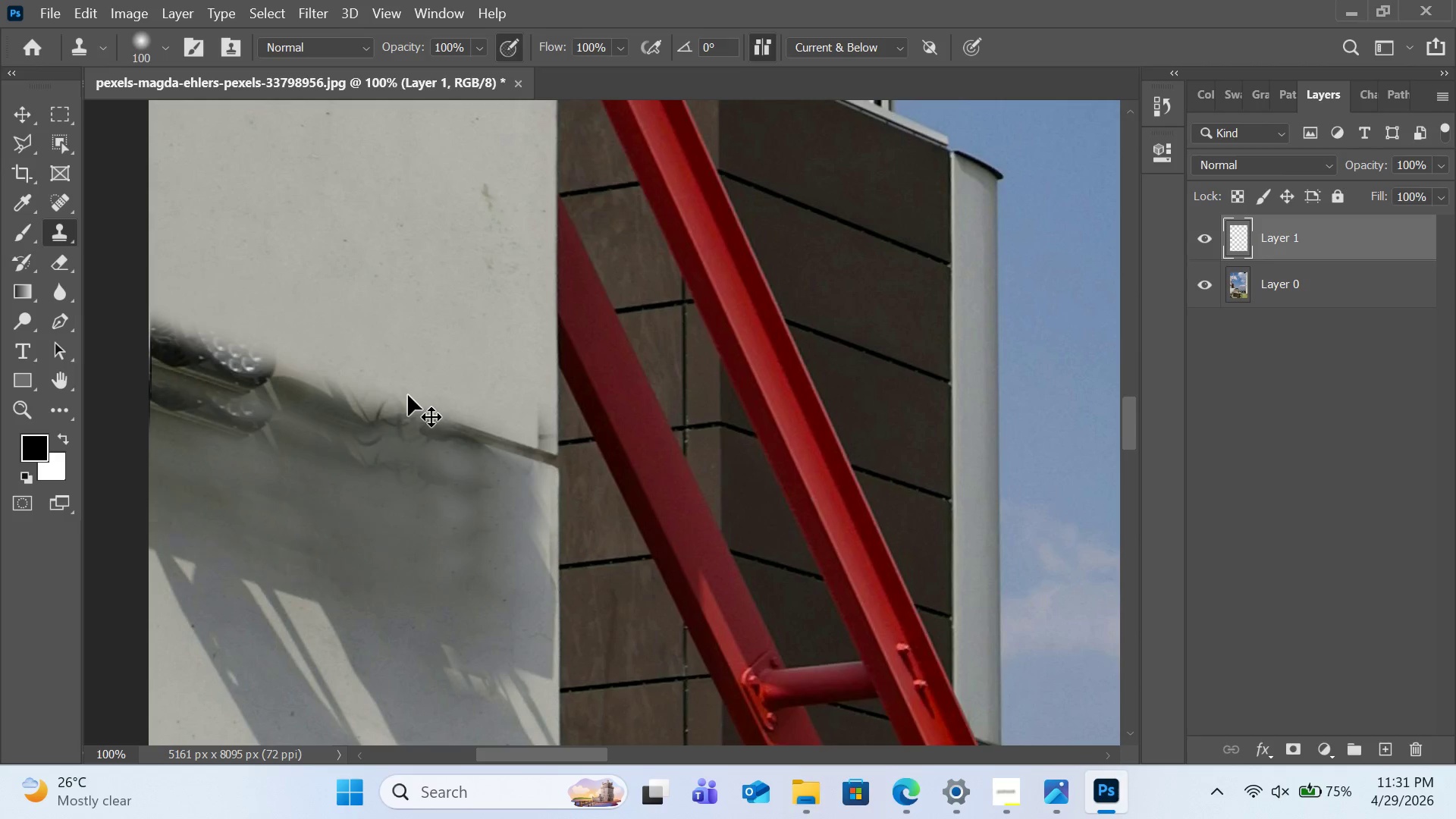 
key(Control+Z)
 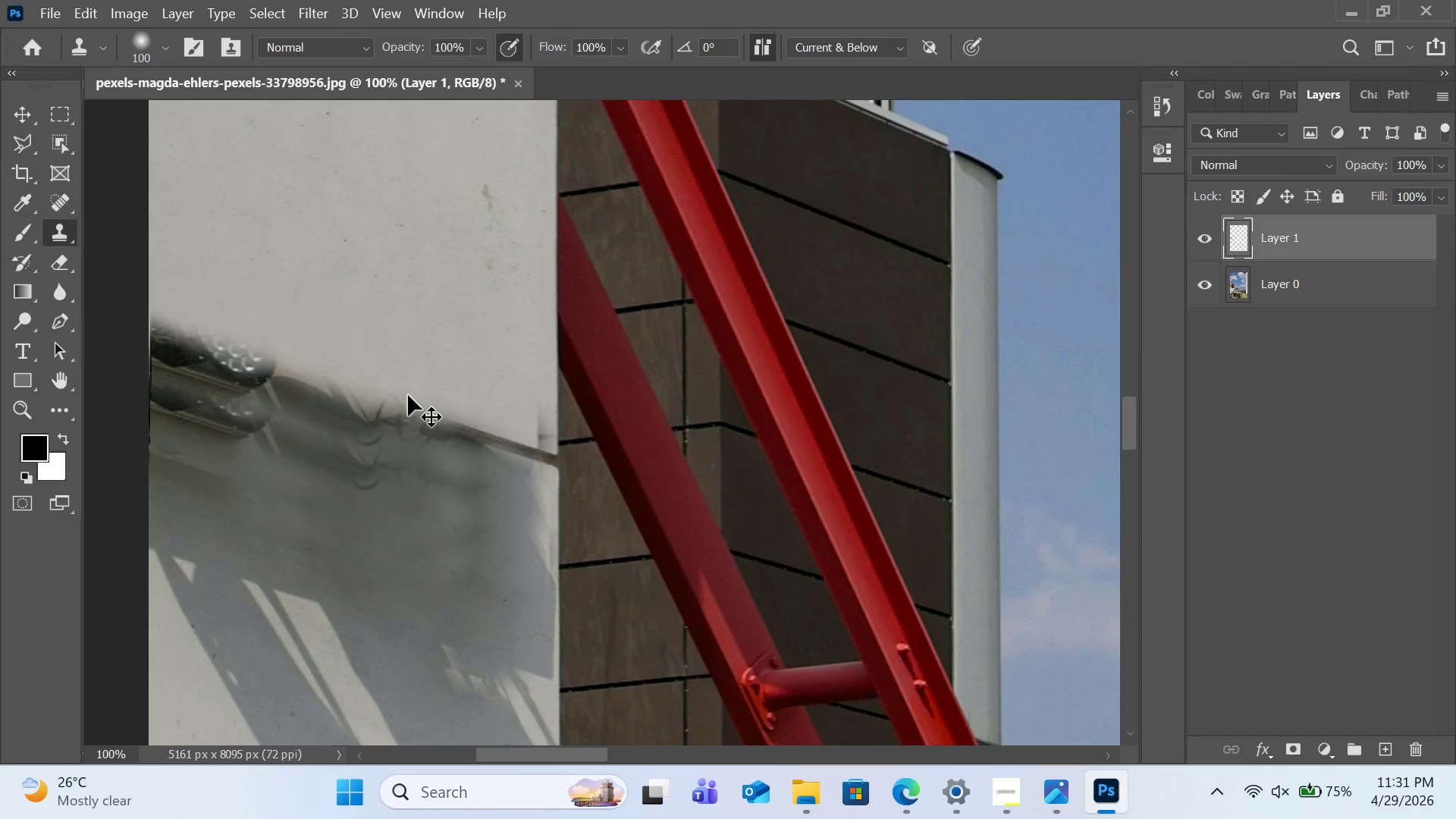 
key(Control+Z)
 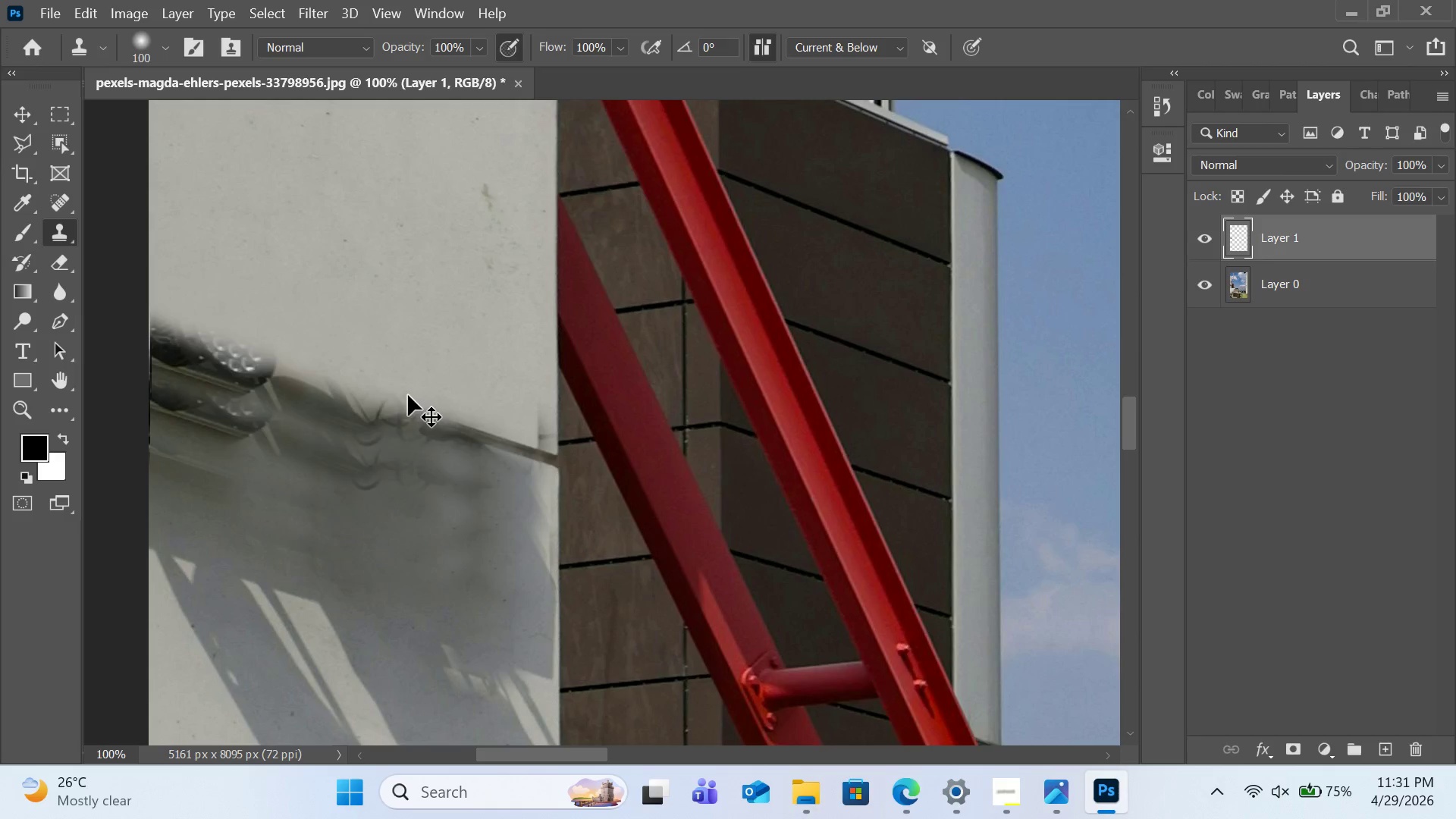 
key(Control+Z)
 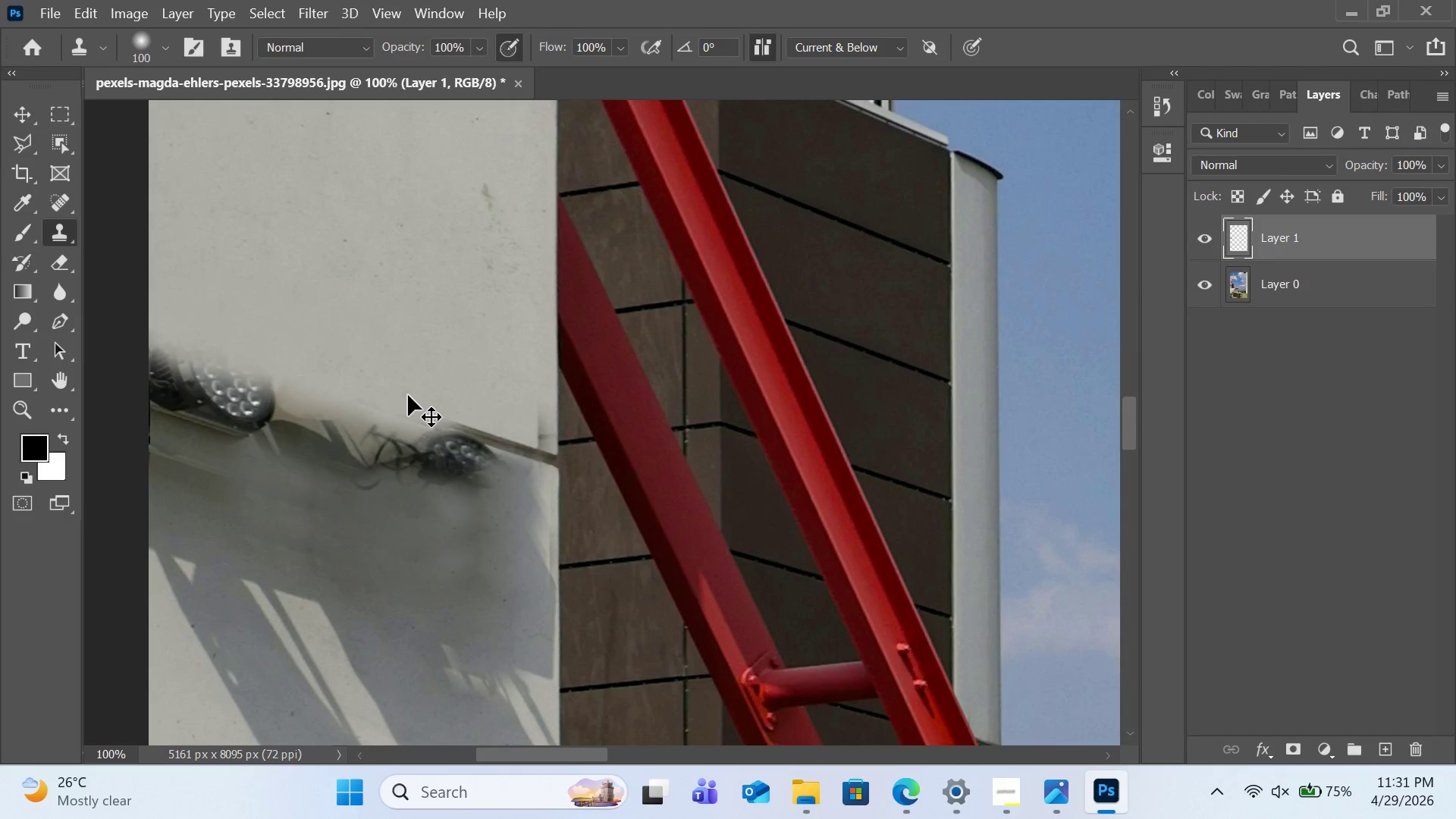 
key(Control+Z)
 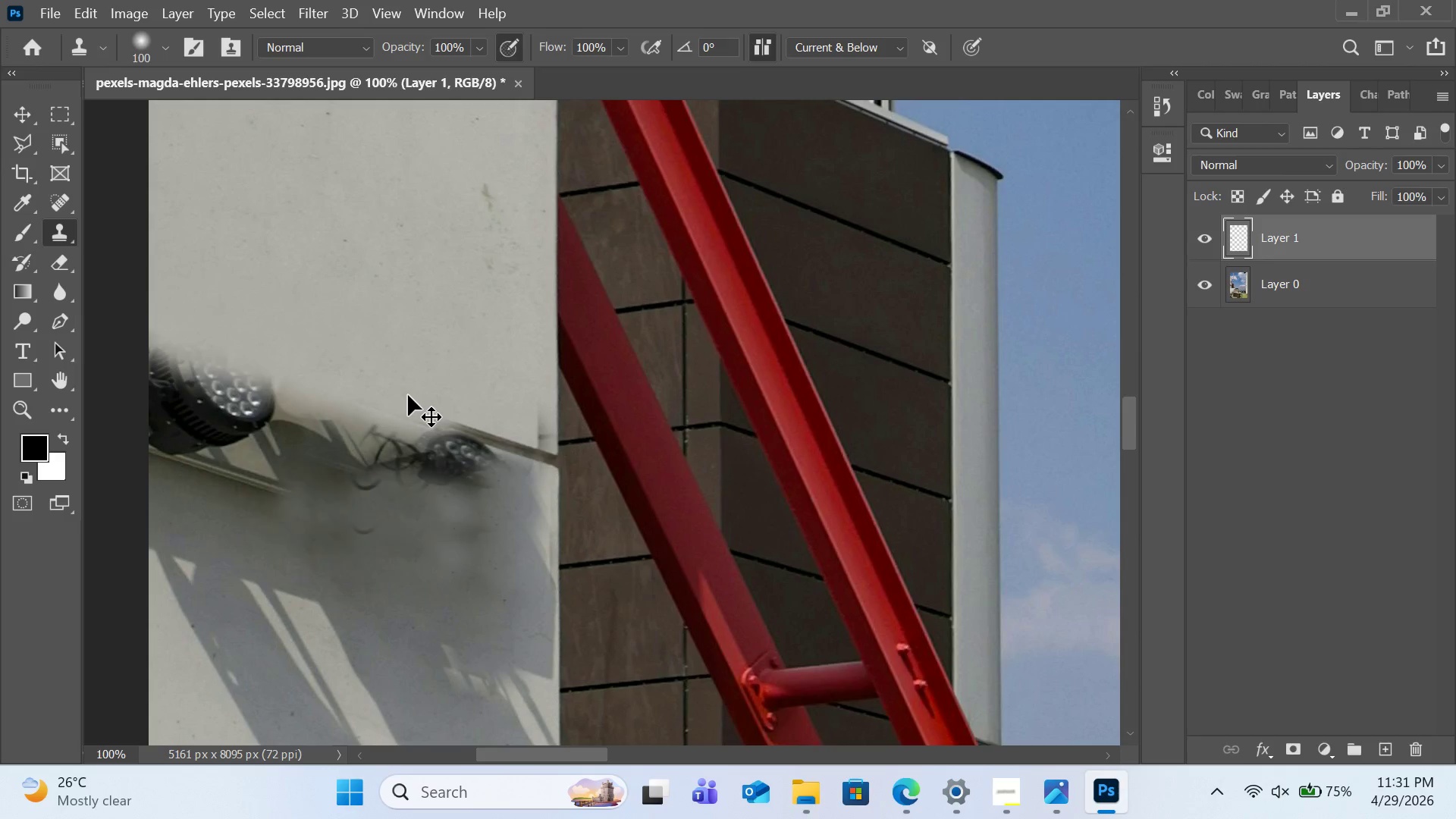 
key(Control+Z)
 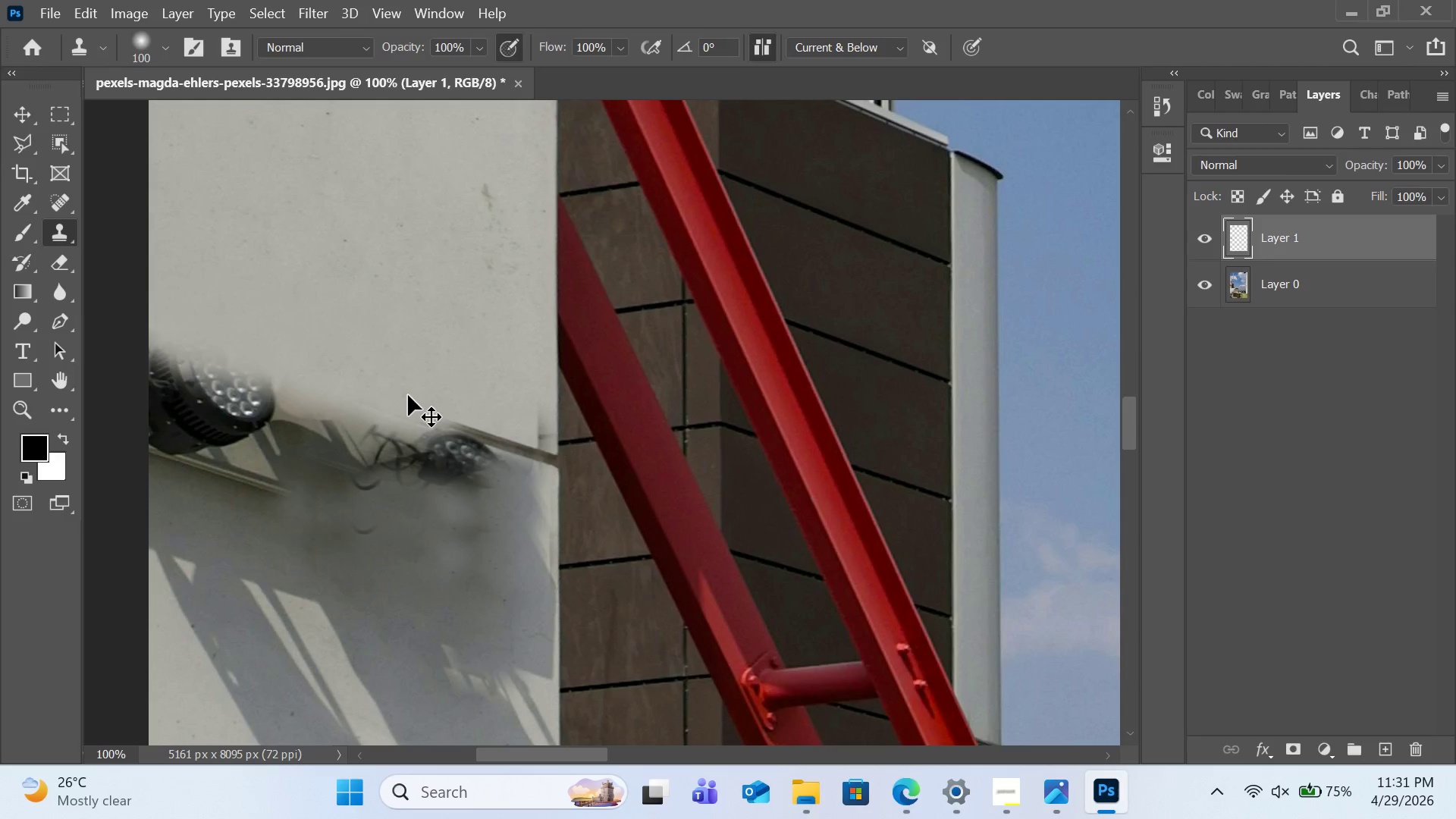 
key(Control+Z)
 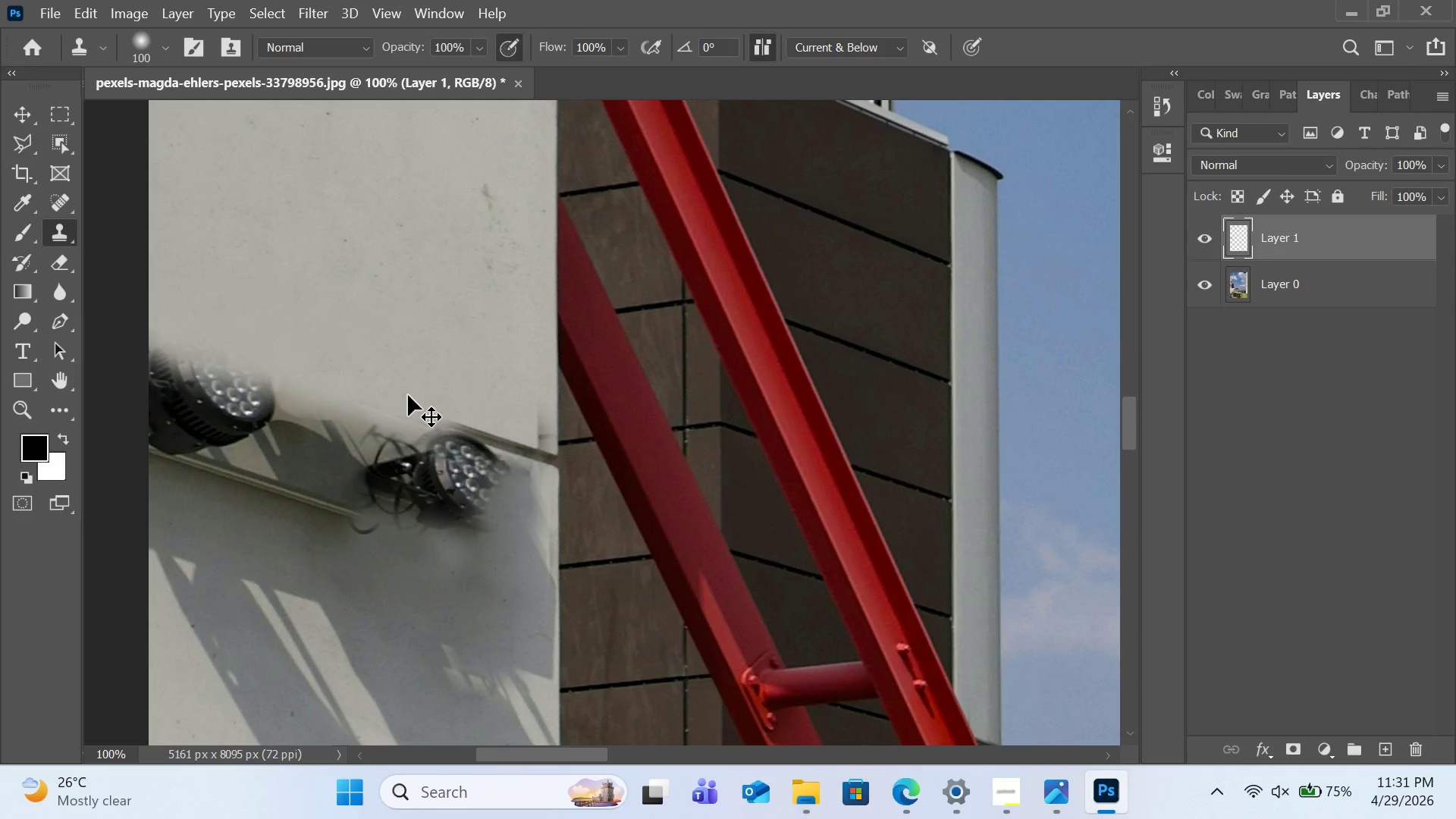 
key(Control+Z)
 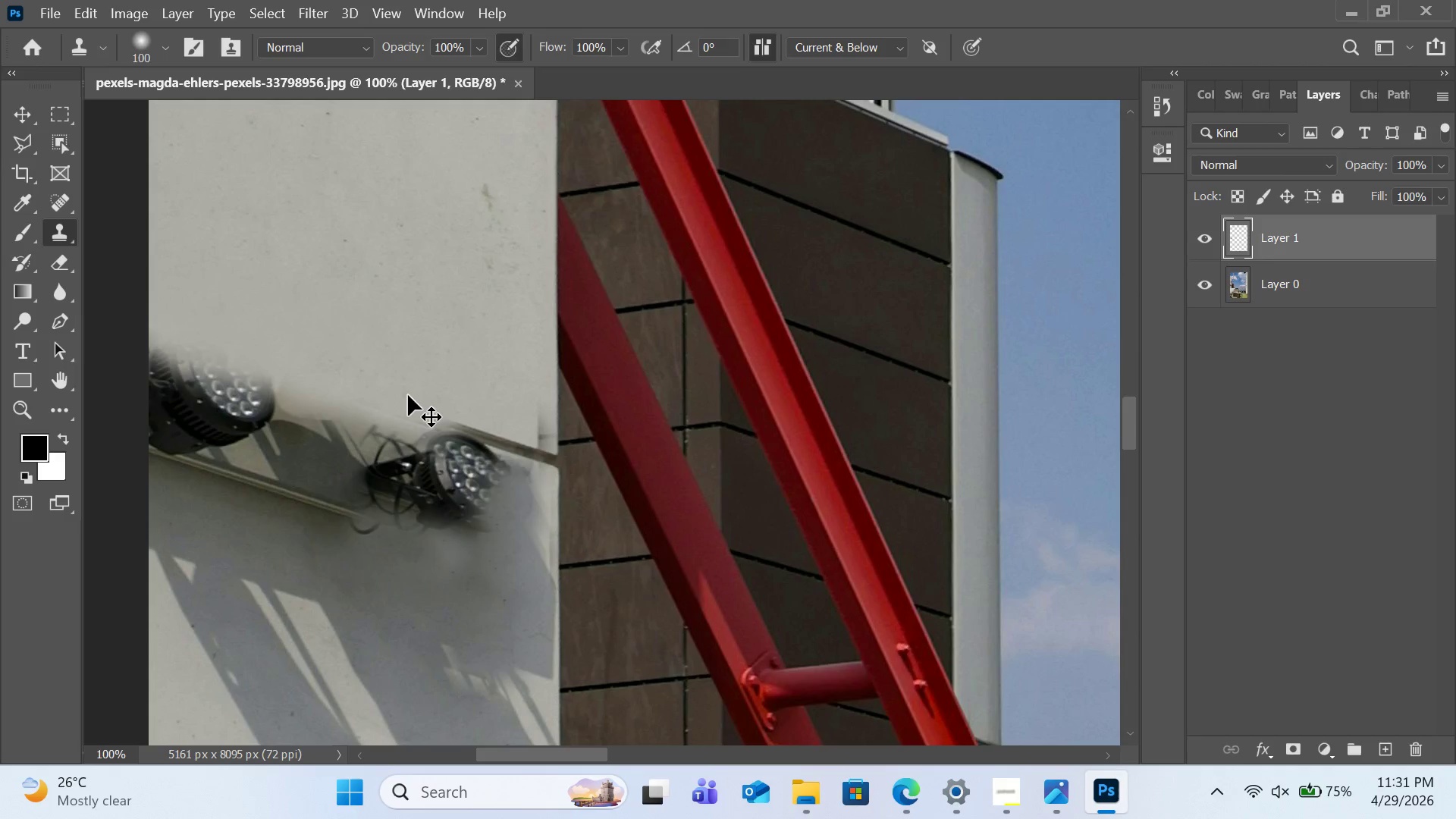 
key(Control+Z)
 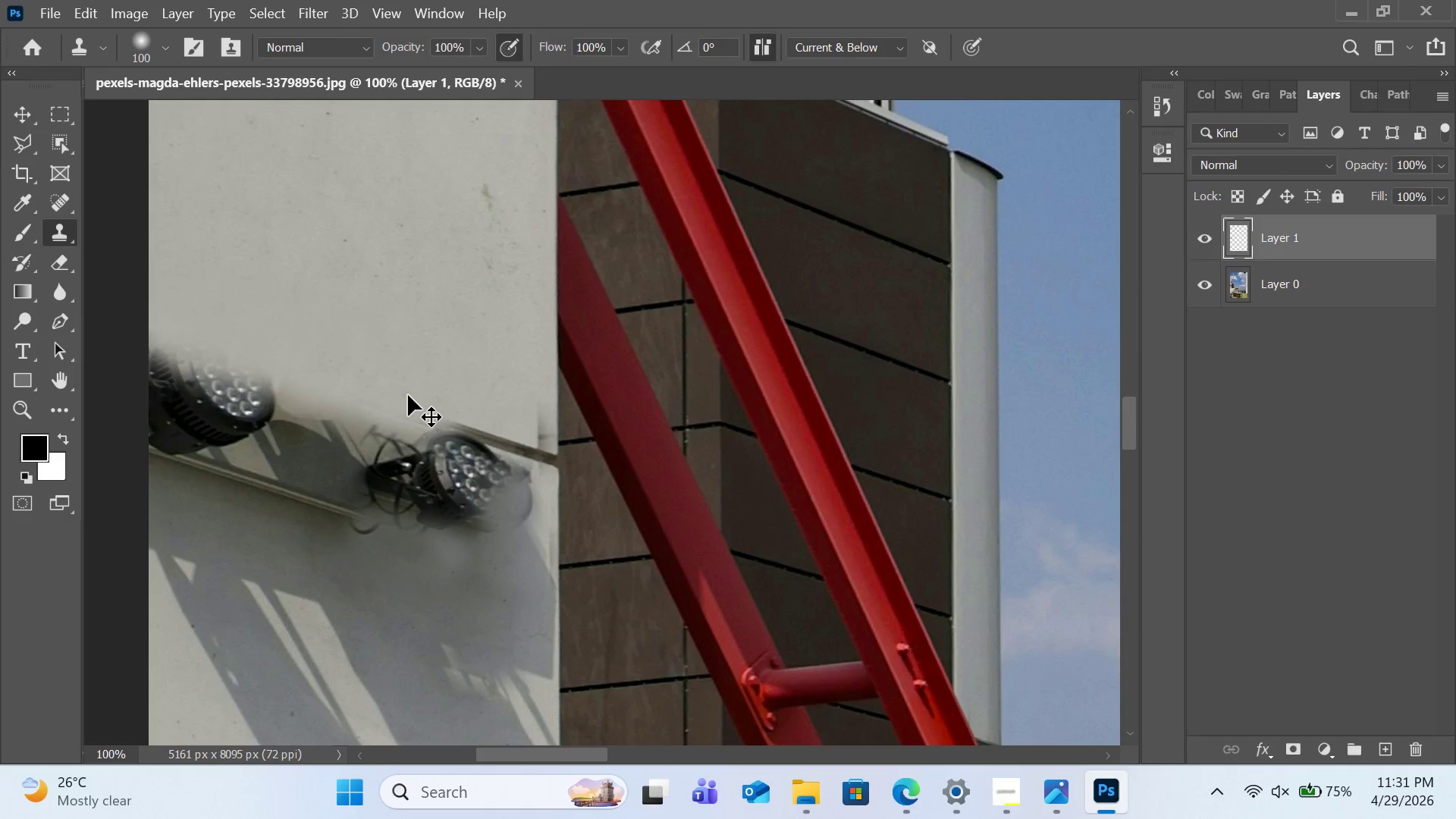 
key(Control+Z)
 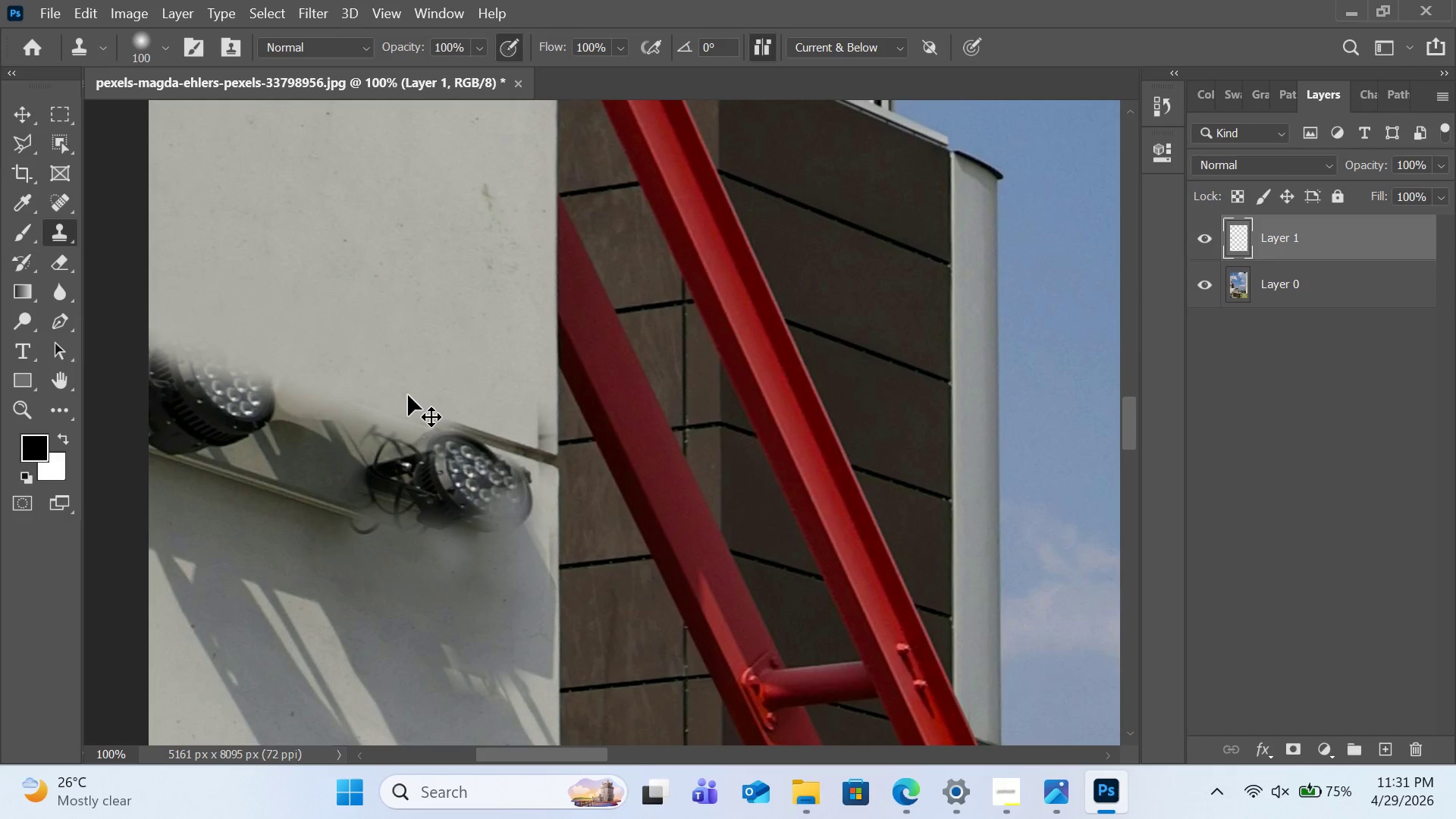 
key(Control+Z)
 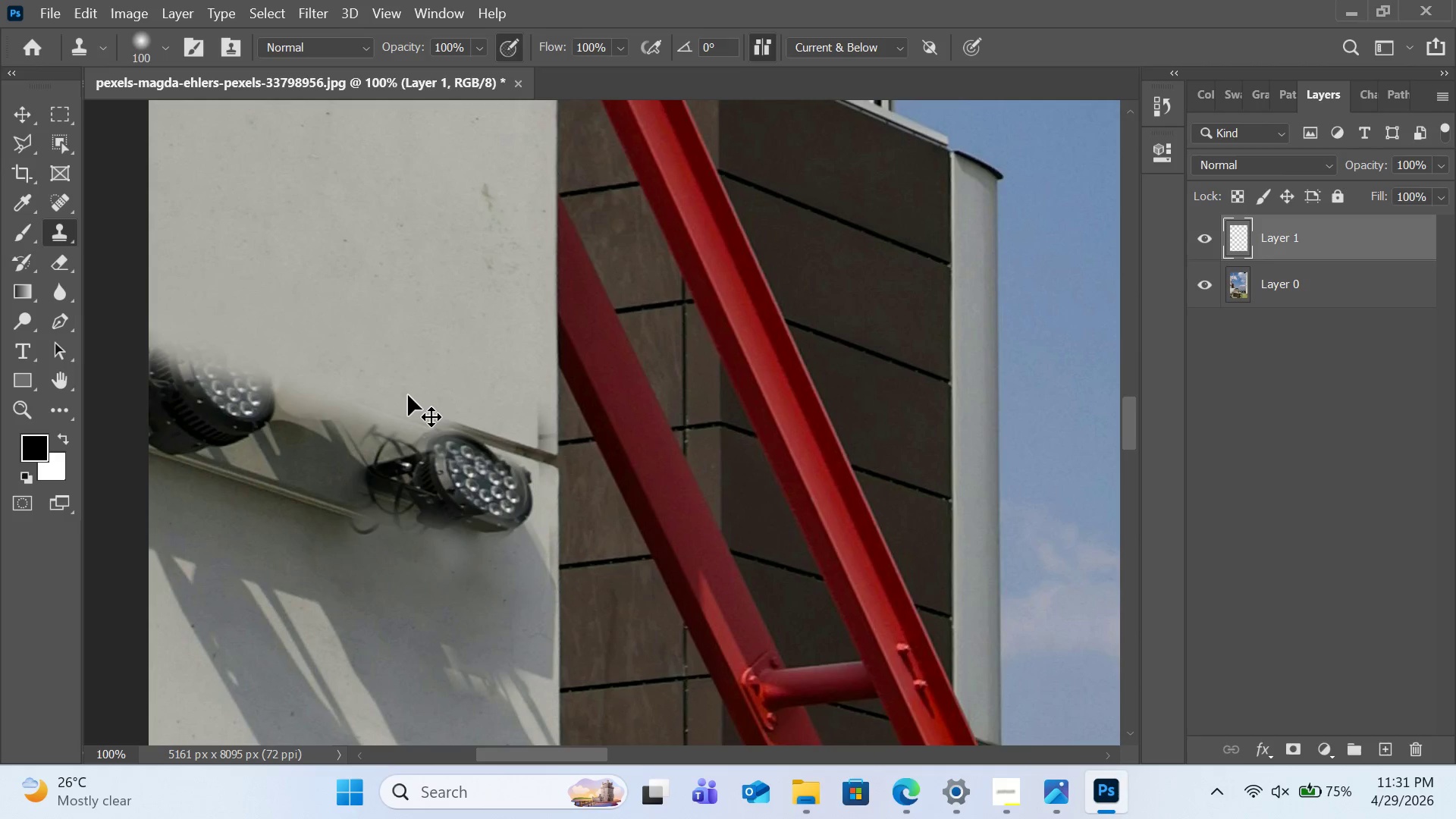 
key(Control+Z)
 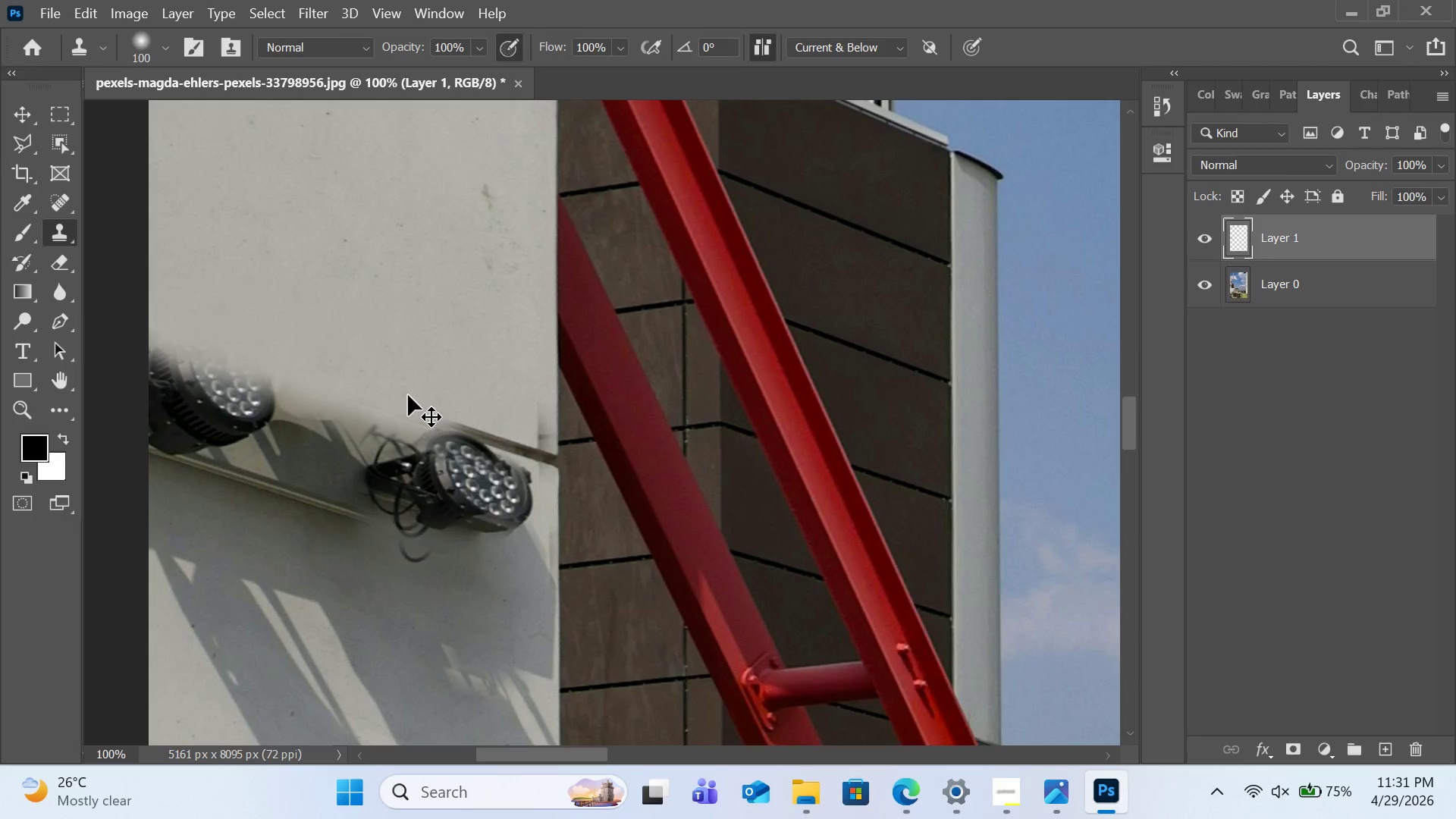 
key(Control+Z)
 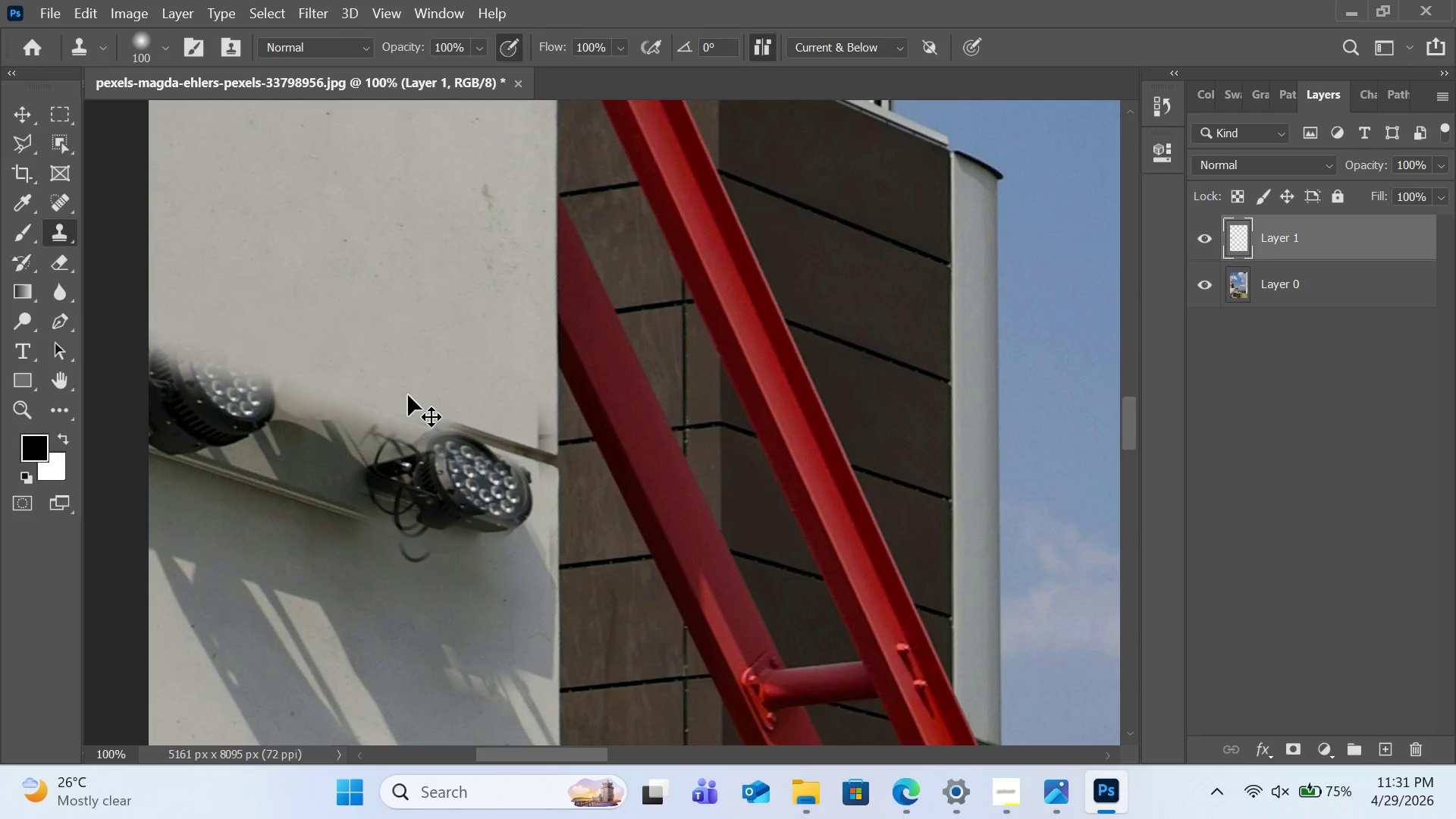 
key(Control+Z)
 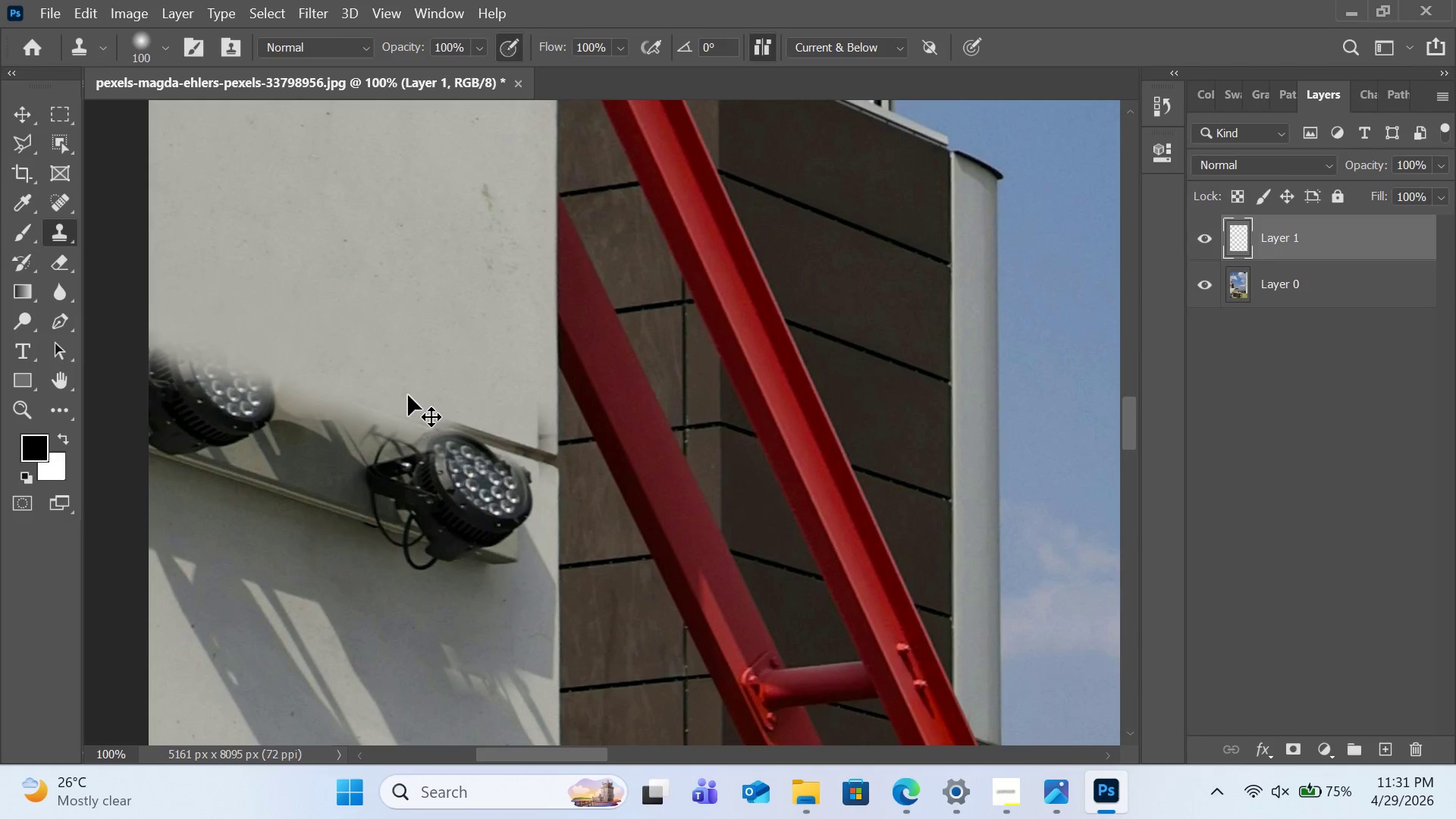 
key(Control+Z)
 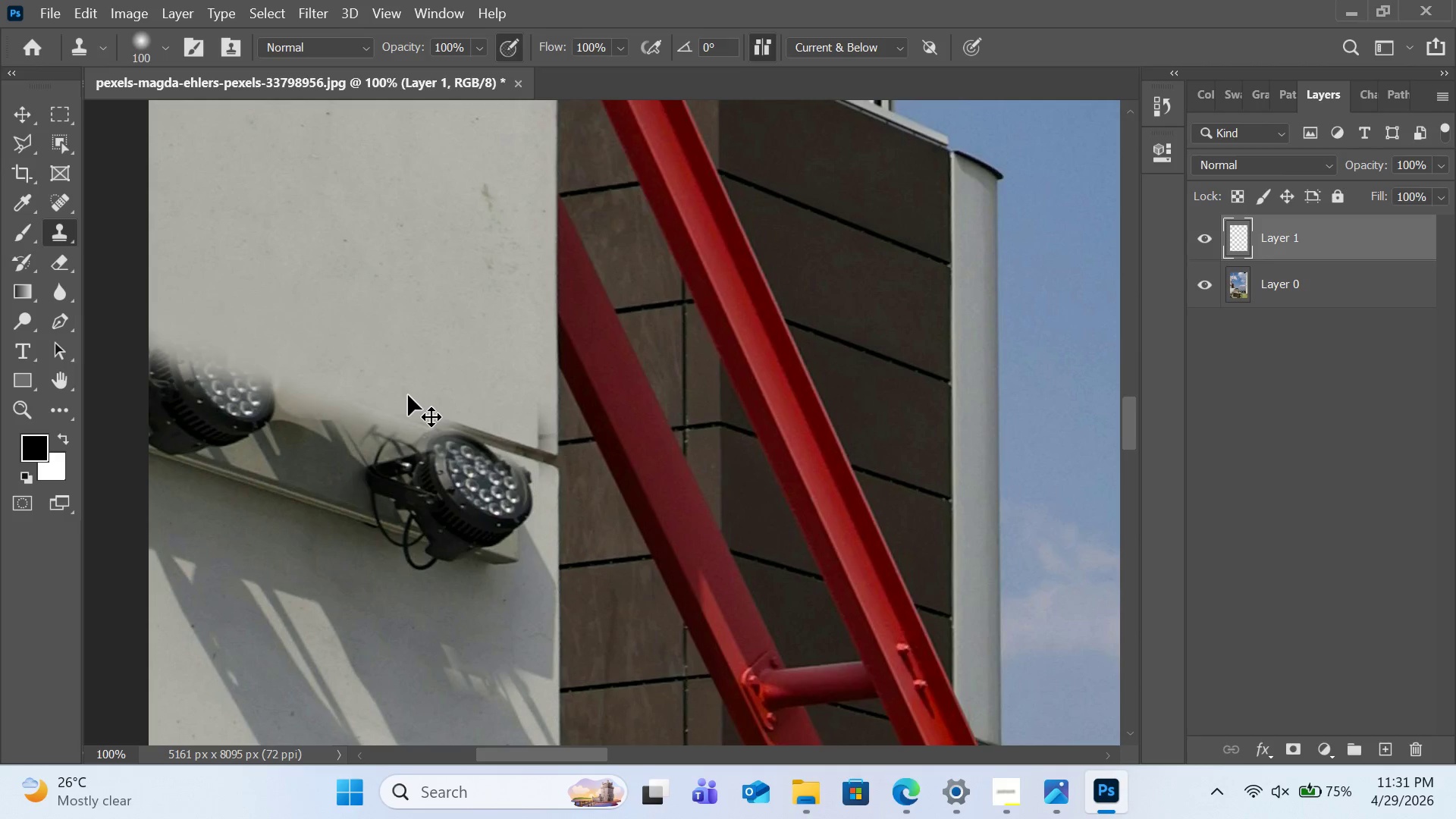 
key(Control+Z)
 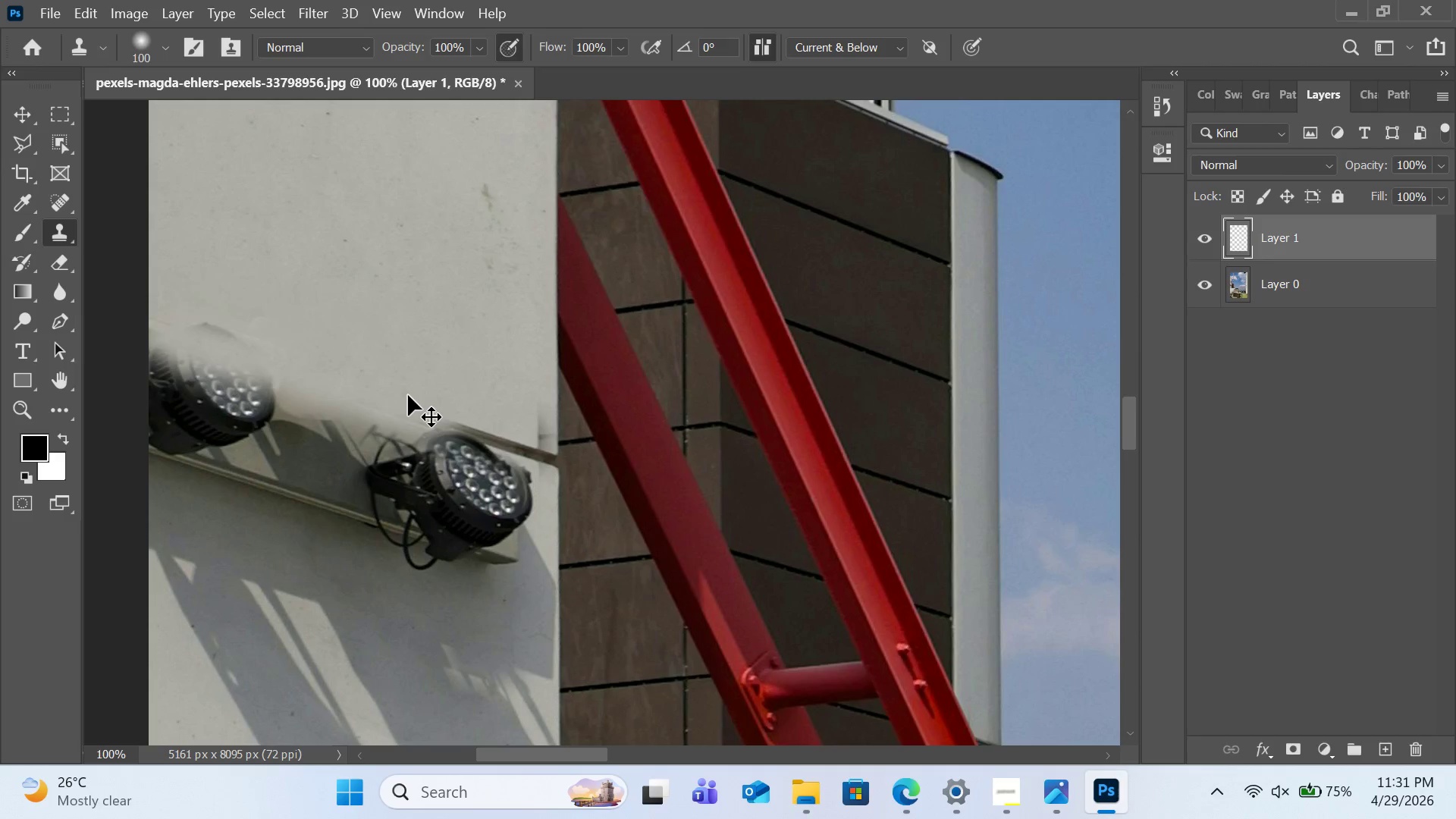 
key(Control+Z)
 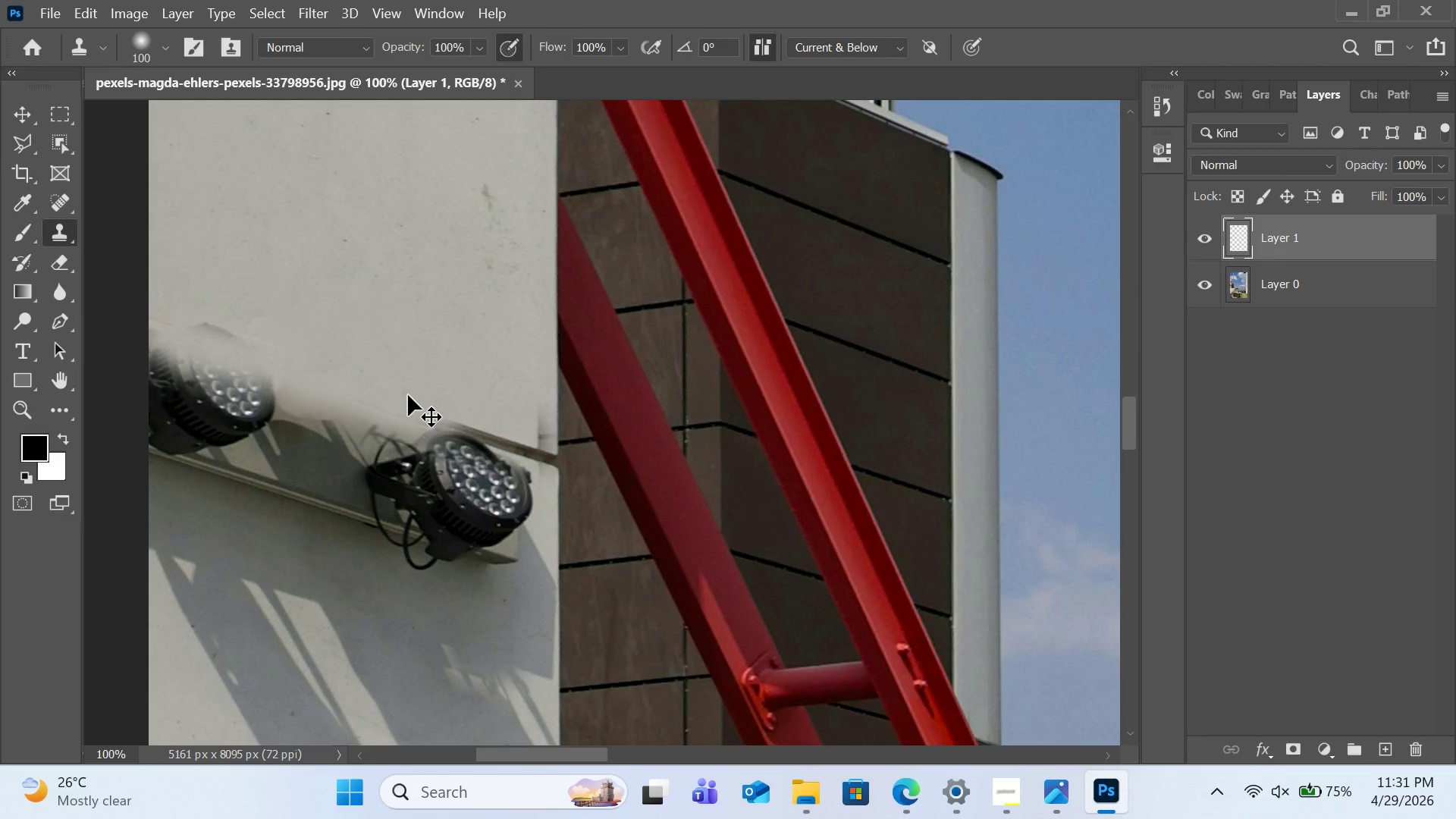 
key(Control+Z)
 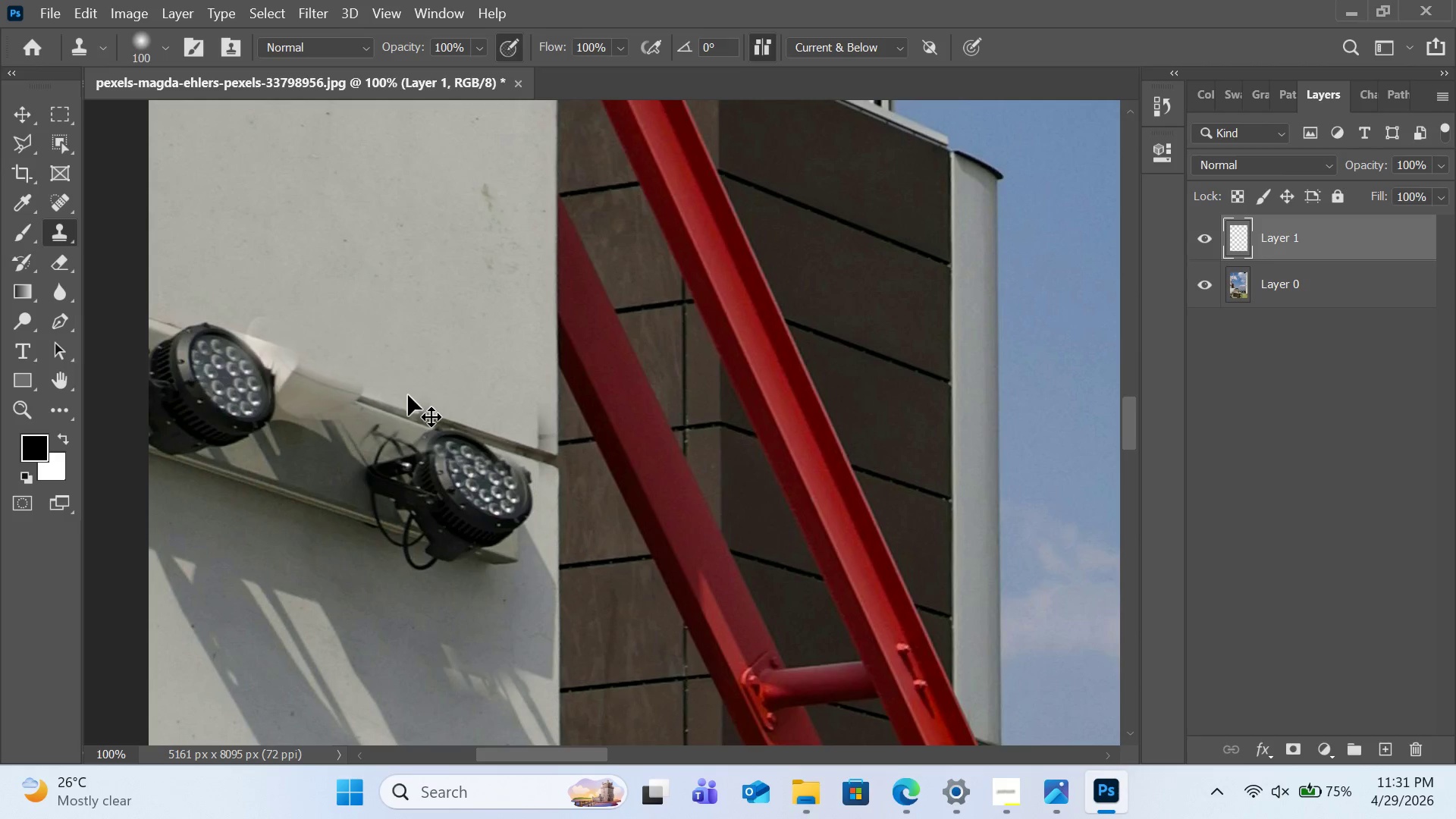 
key(Control+Z)
 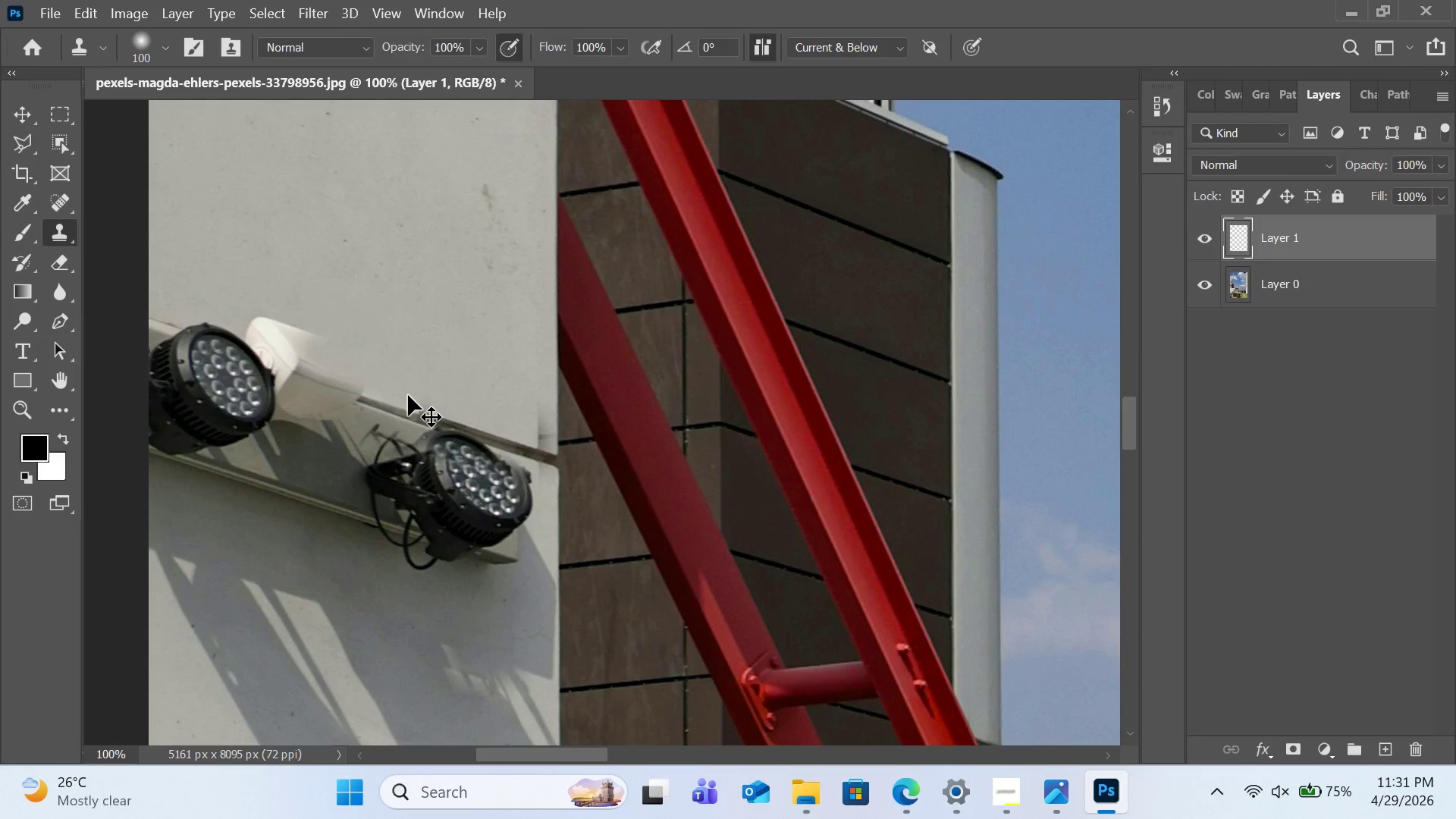 
key(Control+Z)
 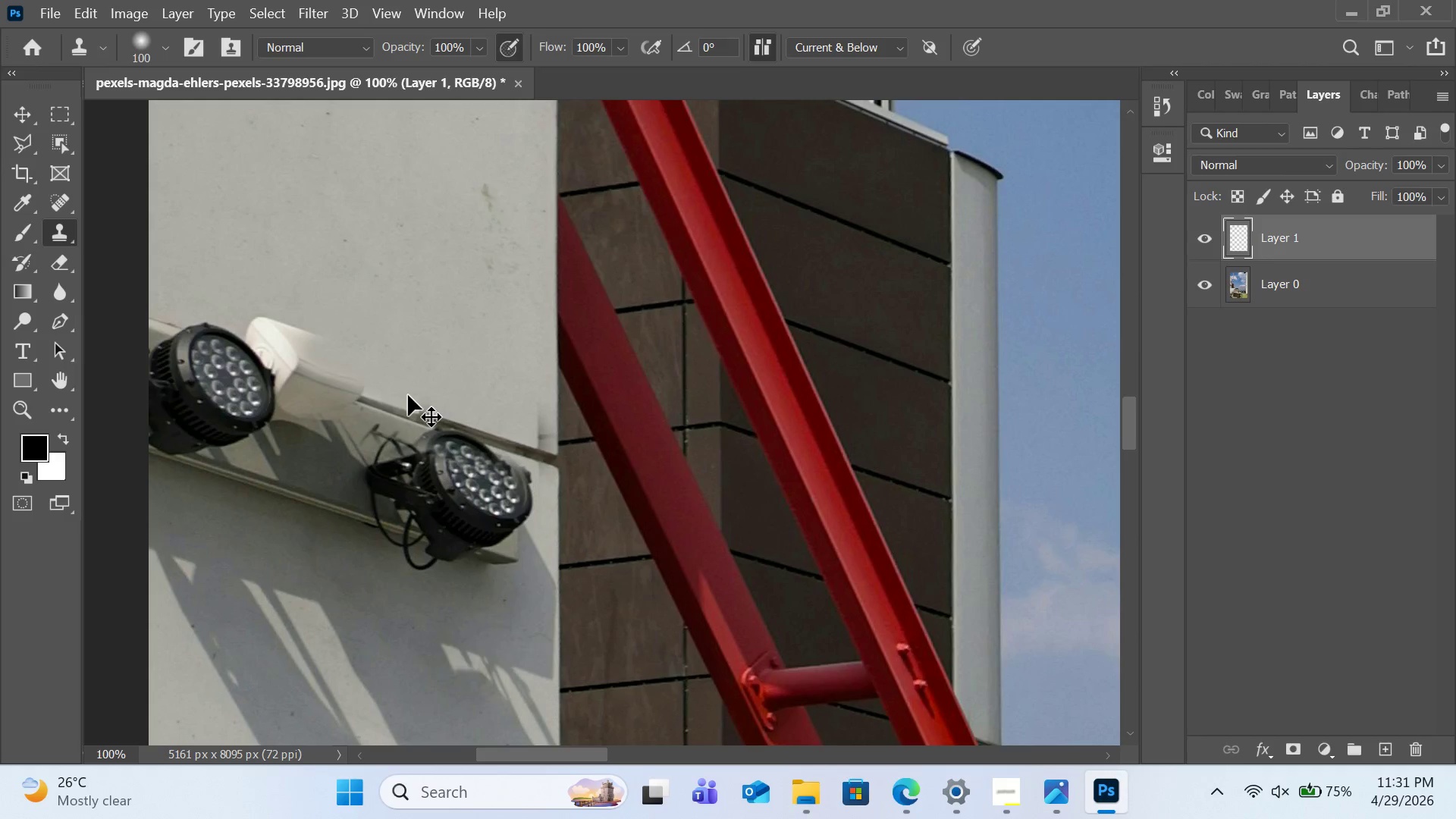 
key(Control+Z)
 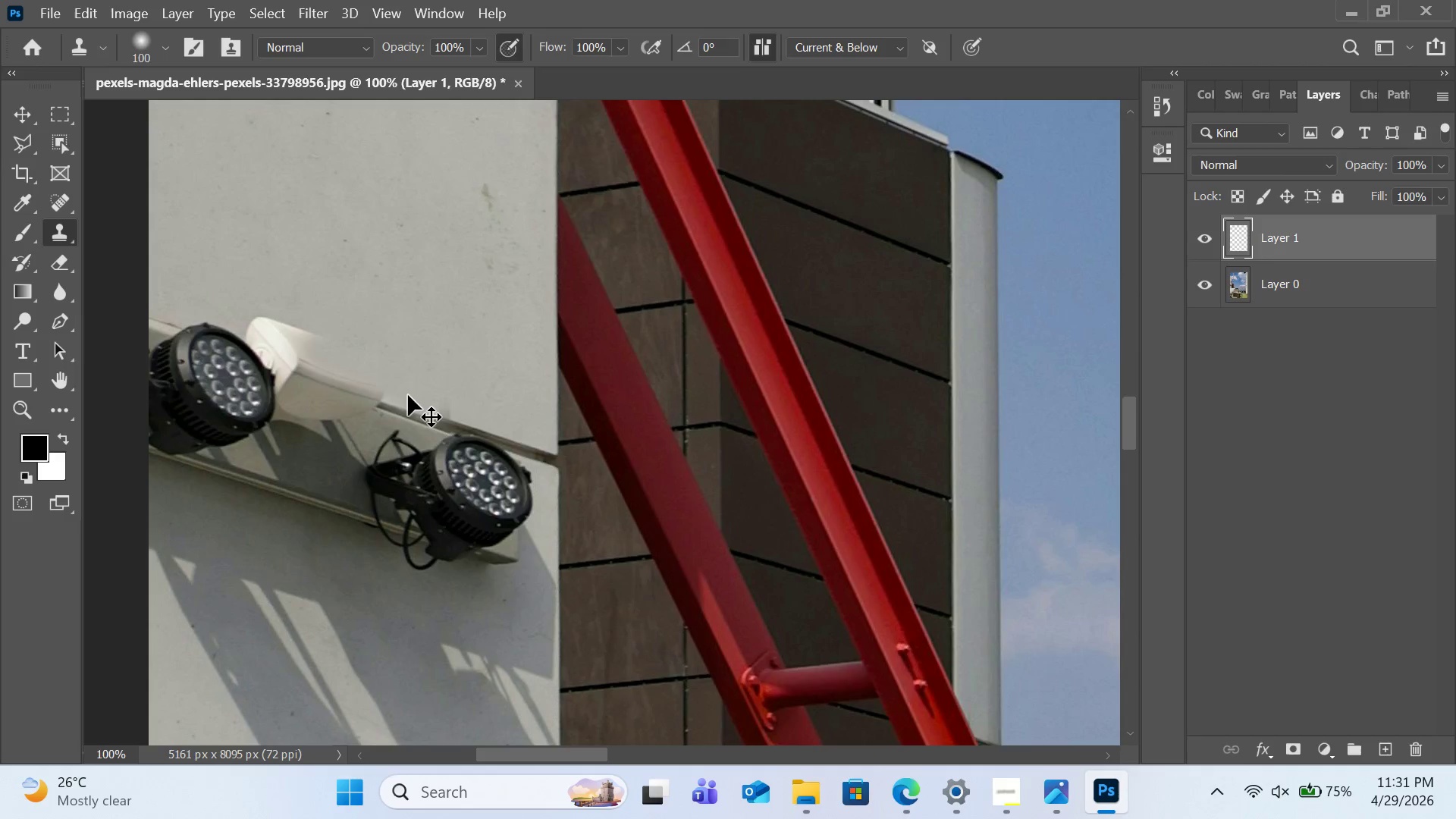 
key(Control+Z)
 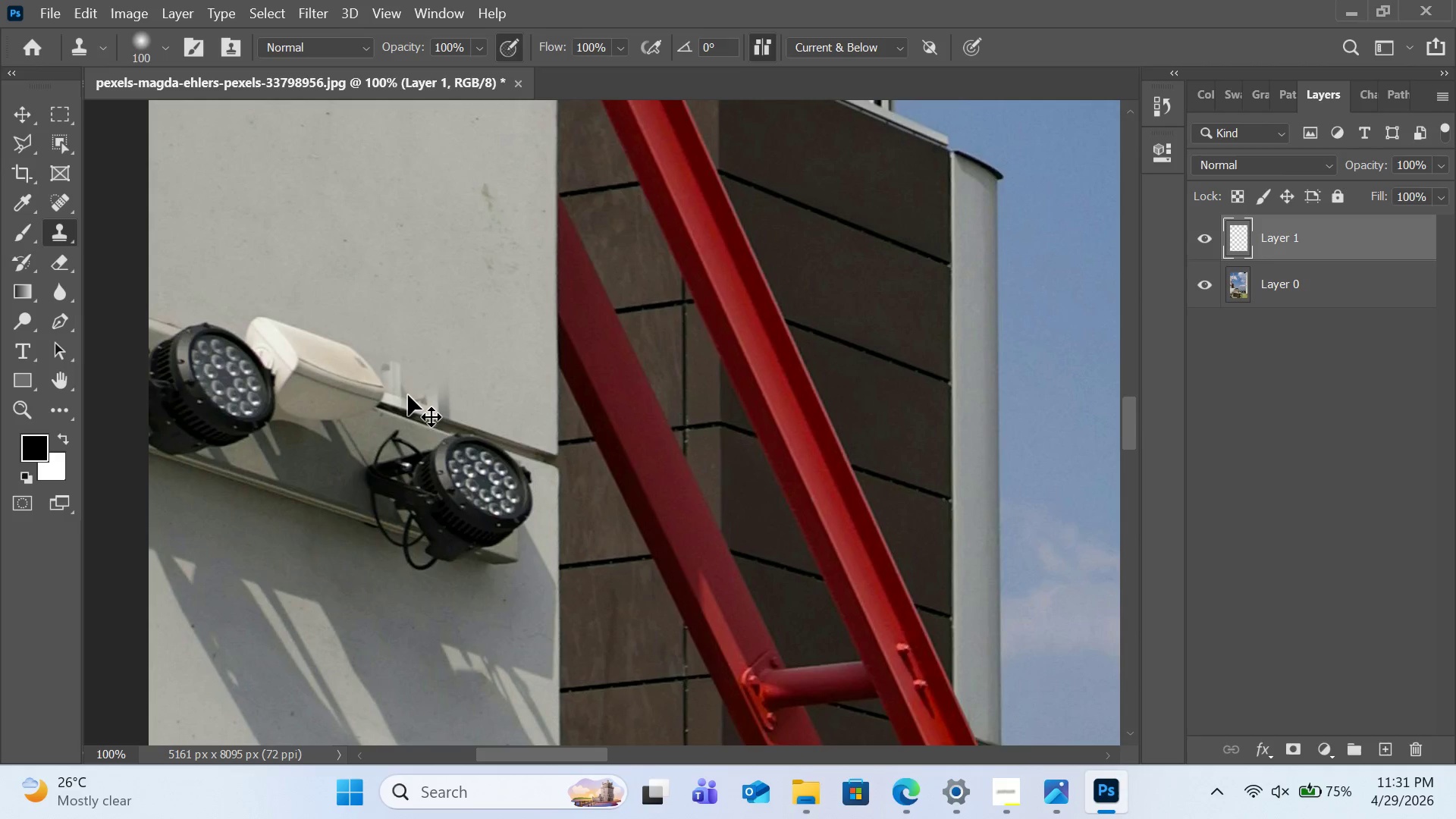 
key(Control+Z)
 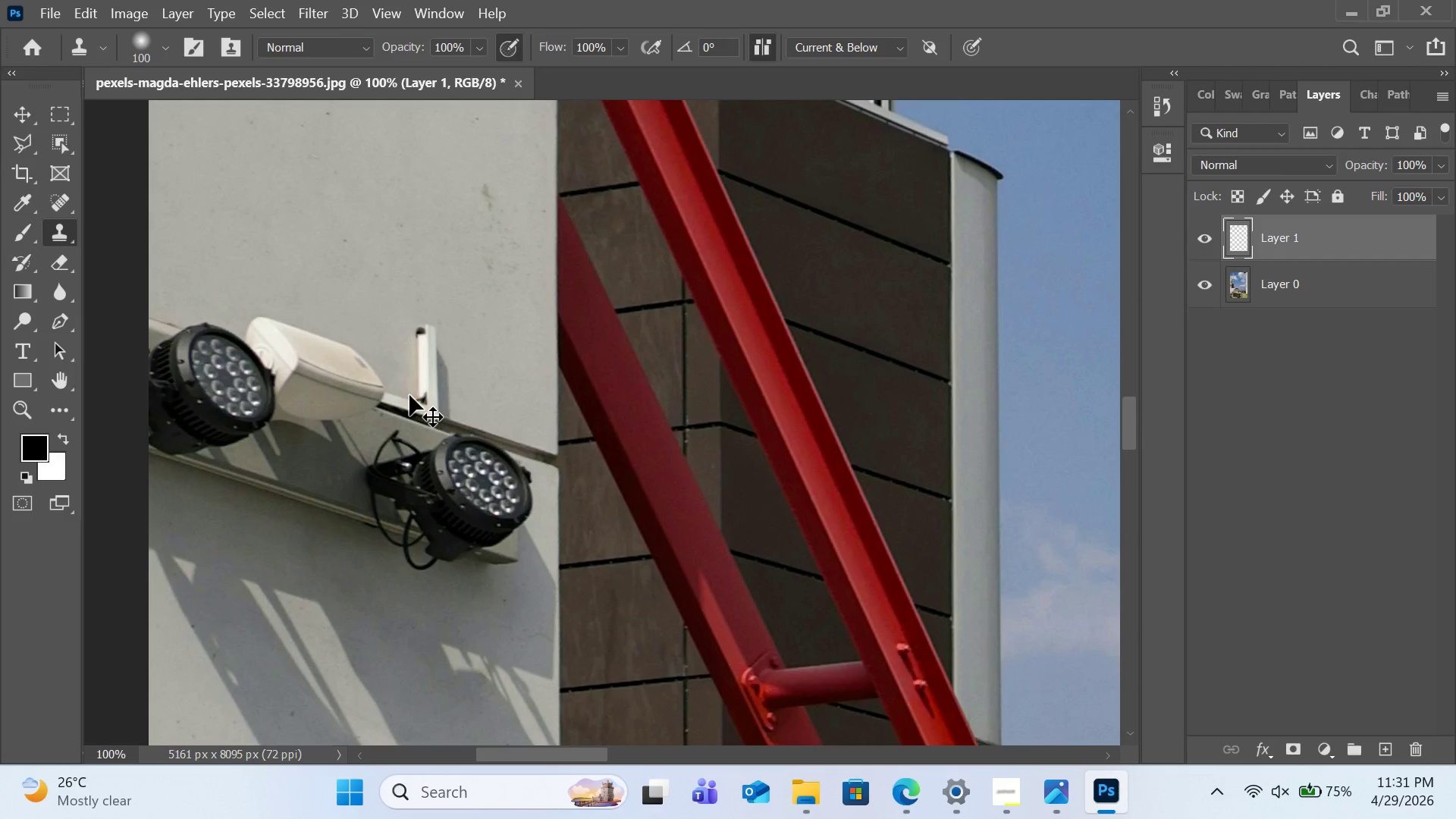 
key(Control+Z)
 